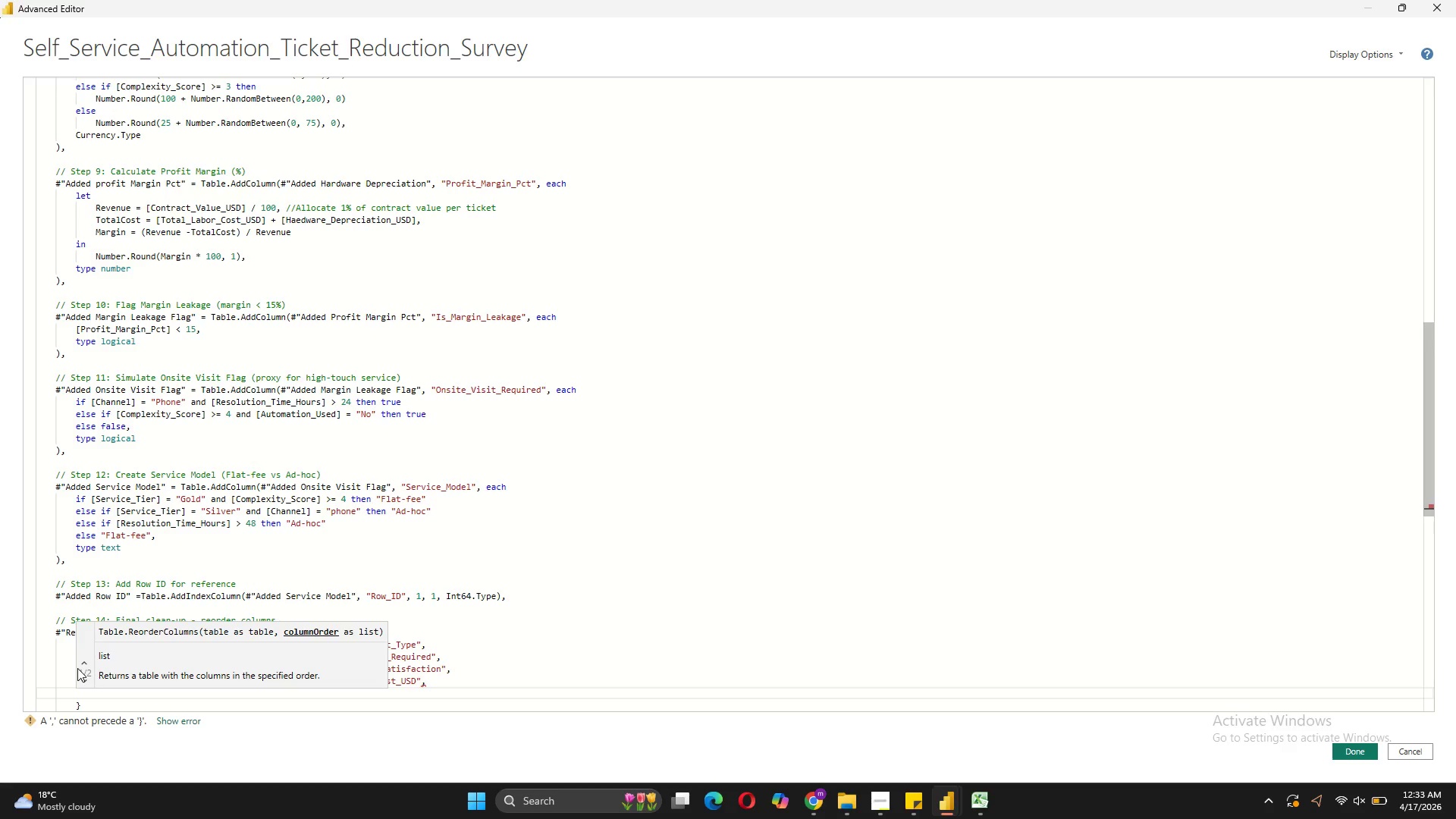 
wait(5.03)
 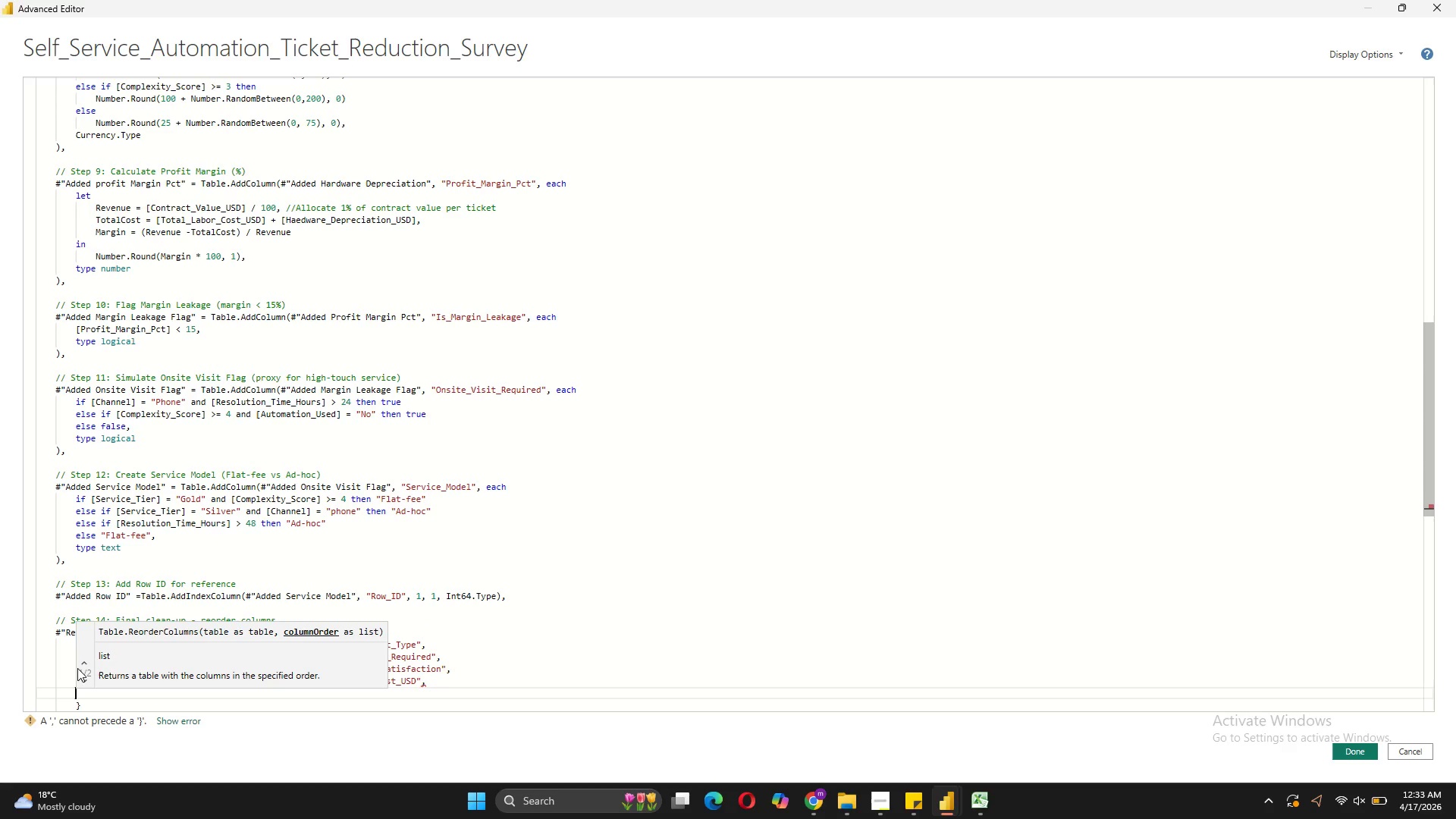 
key(Tab)
key(Backspace)
type(  )
key(Backspace)
type("hARDWARE)
key(Backspace)
key(Backspace)
key(Backspace)
key(Backspace)
key(Backspace)
key(Backspace)
key(Backspace)
key(Backspace)
type(Hardware_Depreciation_USD)
 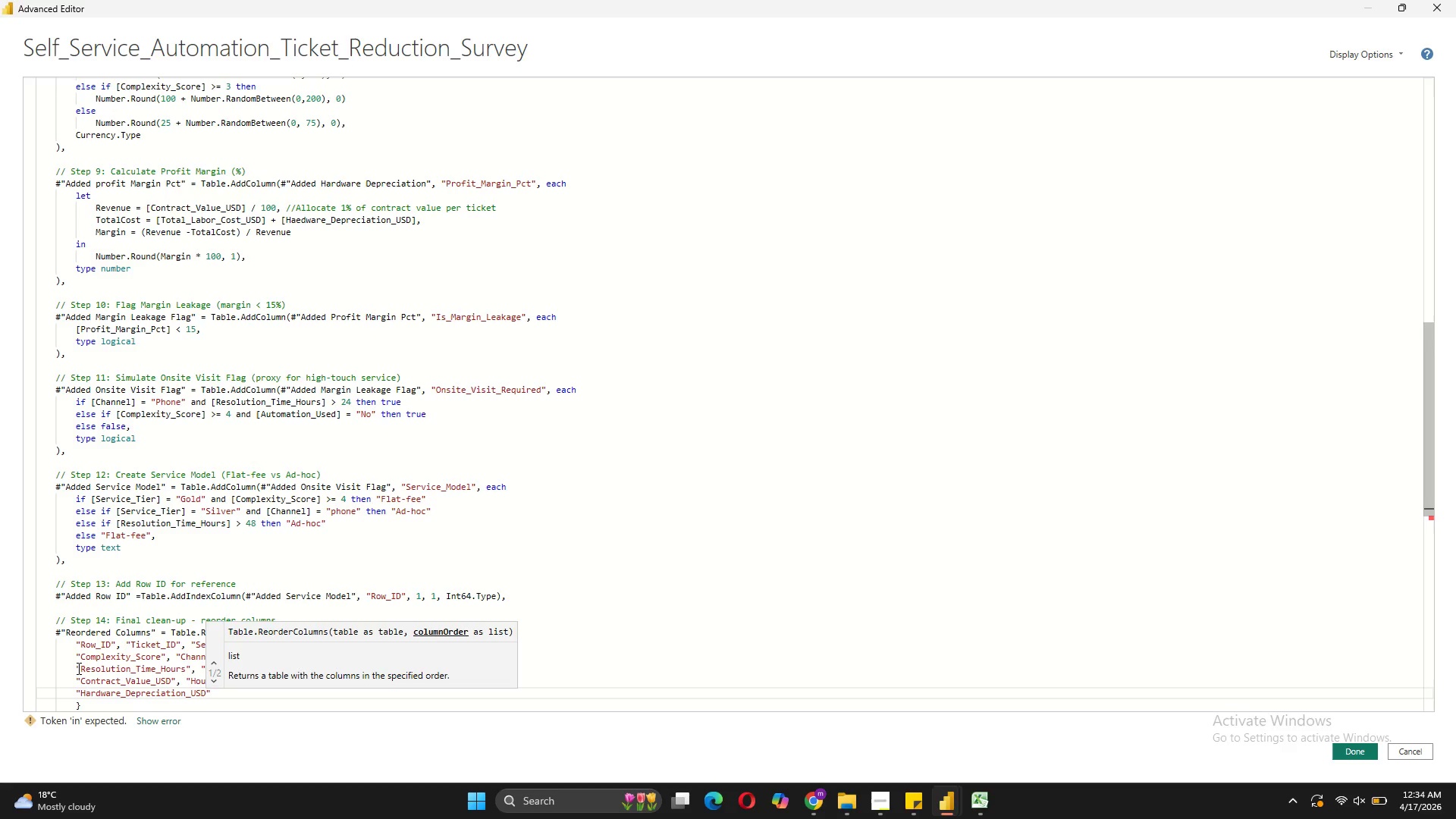 
key(ArrowRight)
 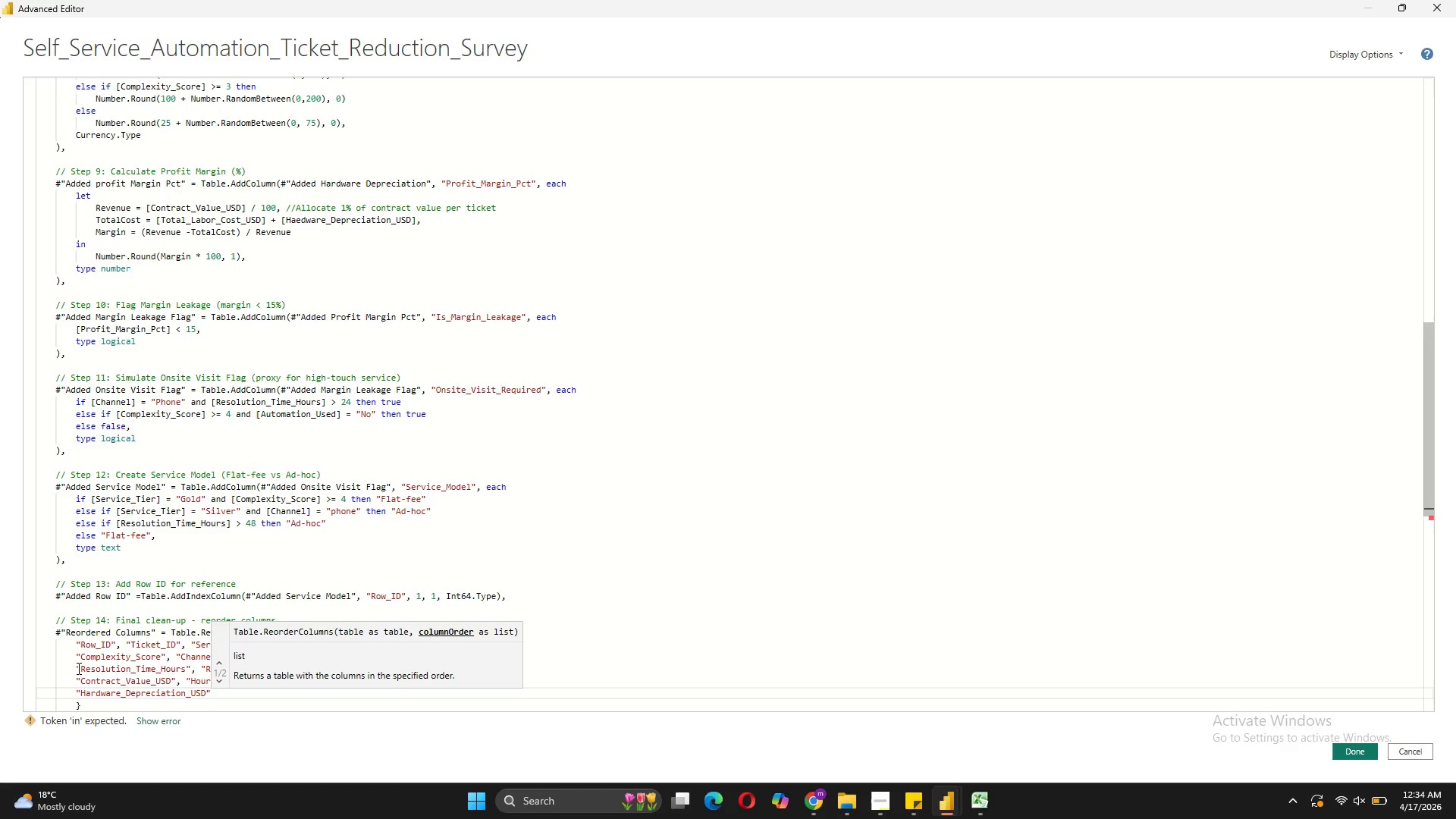 
type(, "pROFU)
key(Backspace)
key(Backspace)
key(Backspace)
key(Backspace)
key(Backspace)
type(Profit_Margin_Pct)
 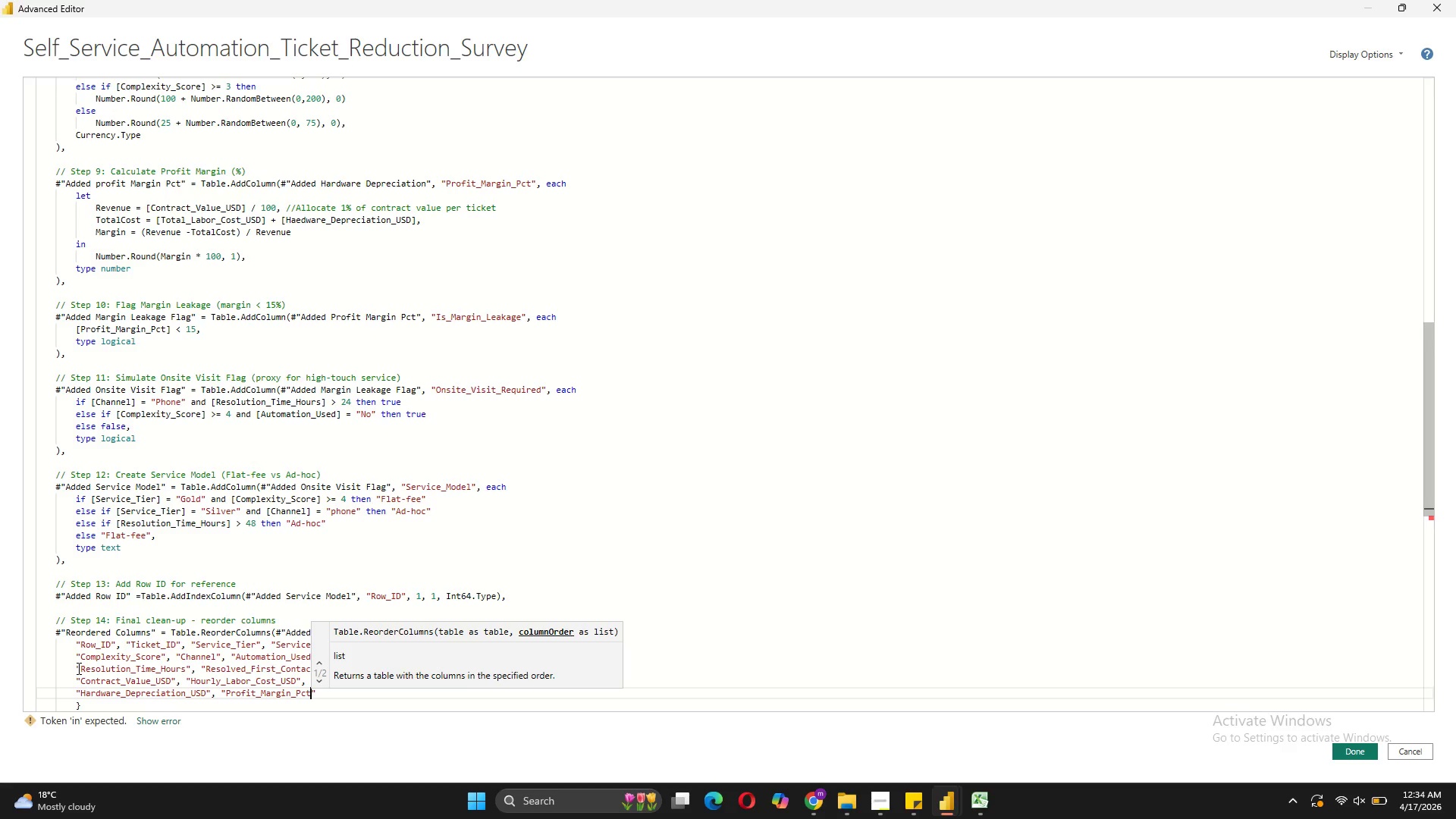 
key(ArrowRight)
 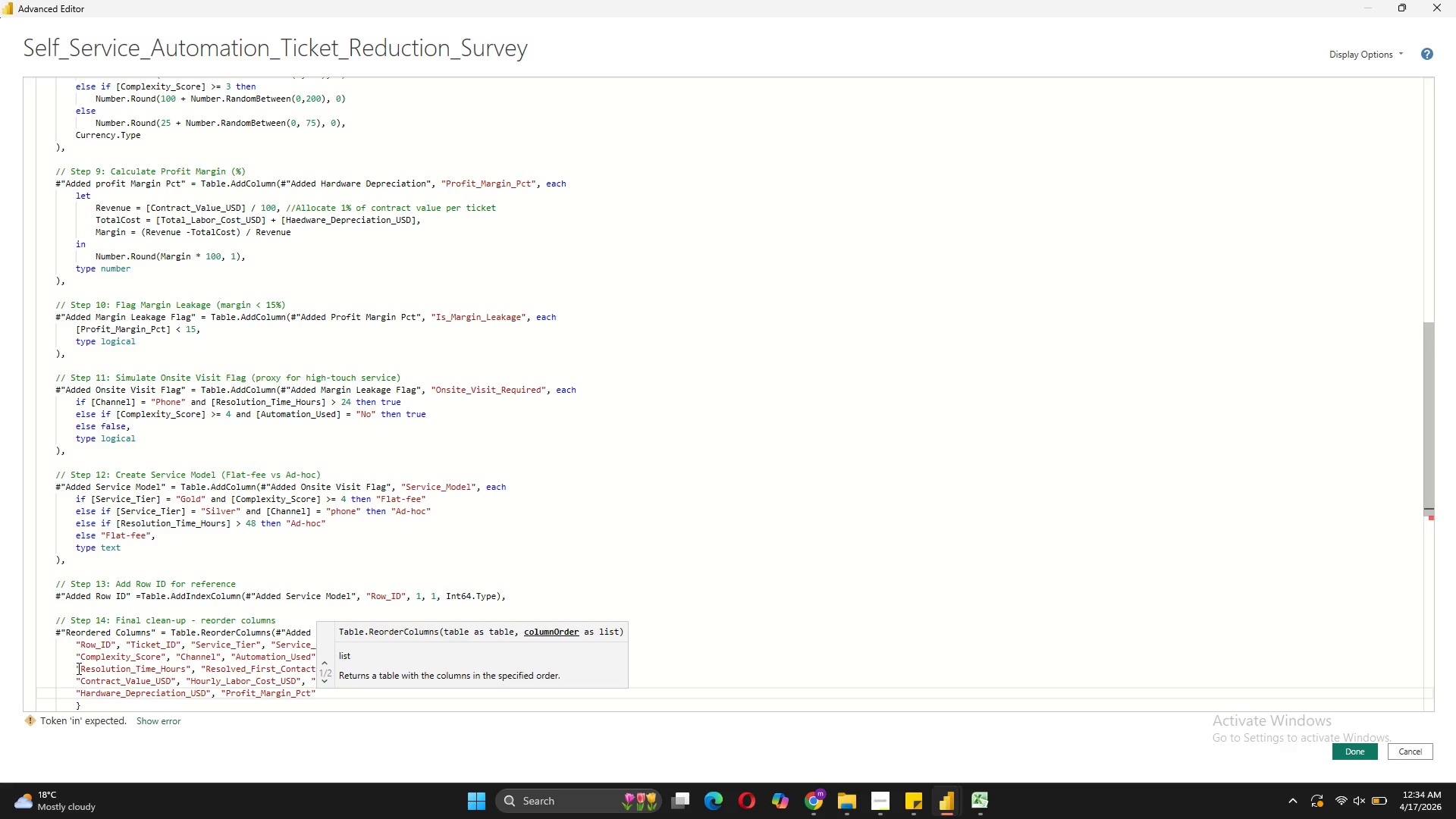 
type(, "Is_Margin_Leakage)
 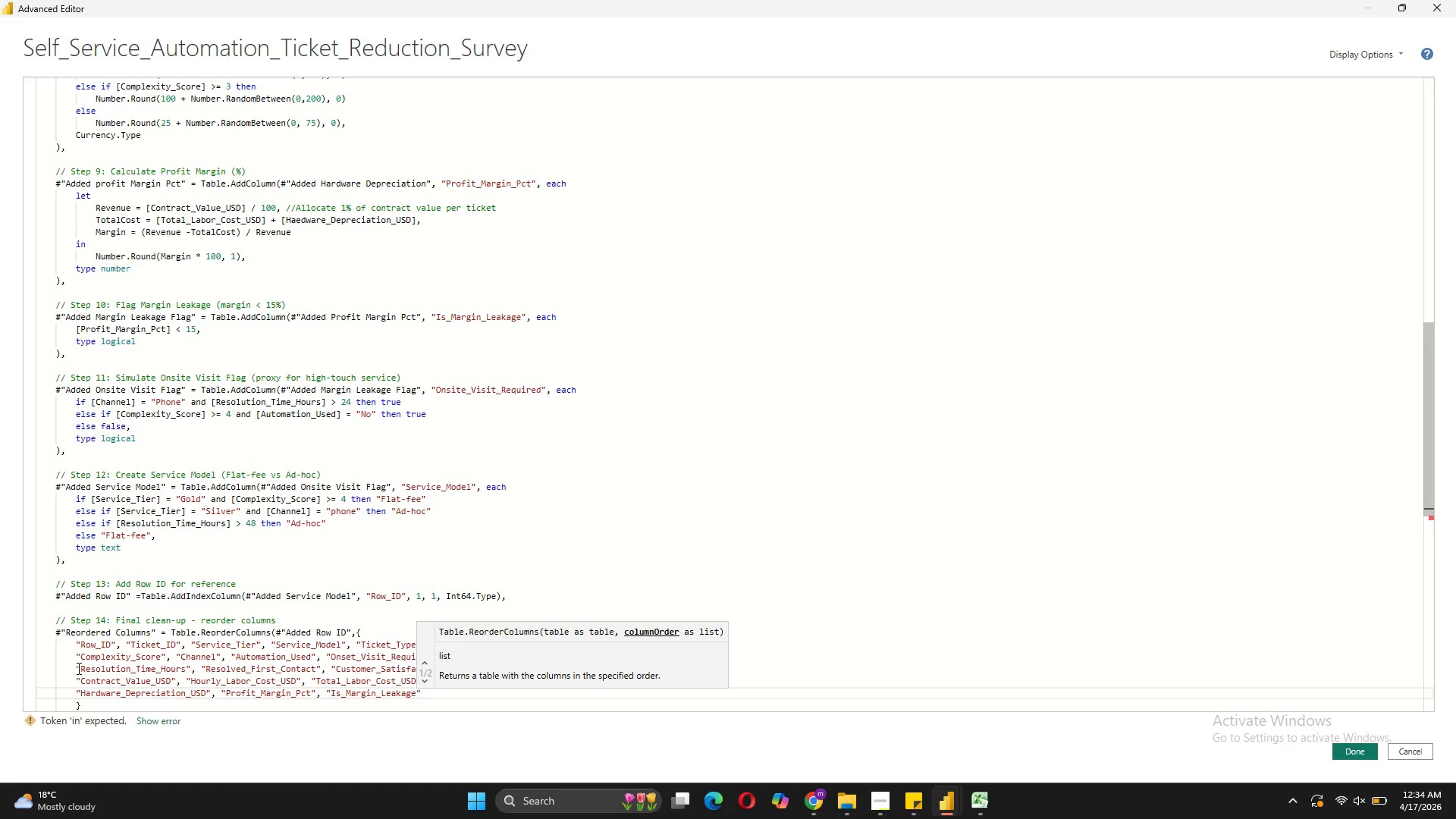 
scroll: coordinate [177, 595], scroll_direction: down, amount: 3.0
 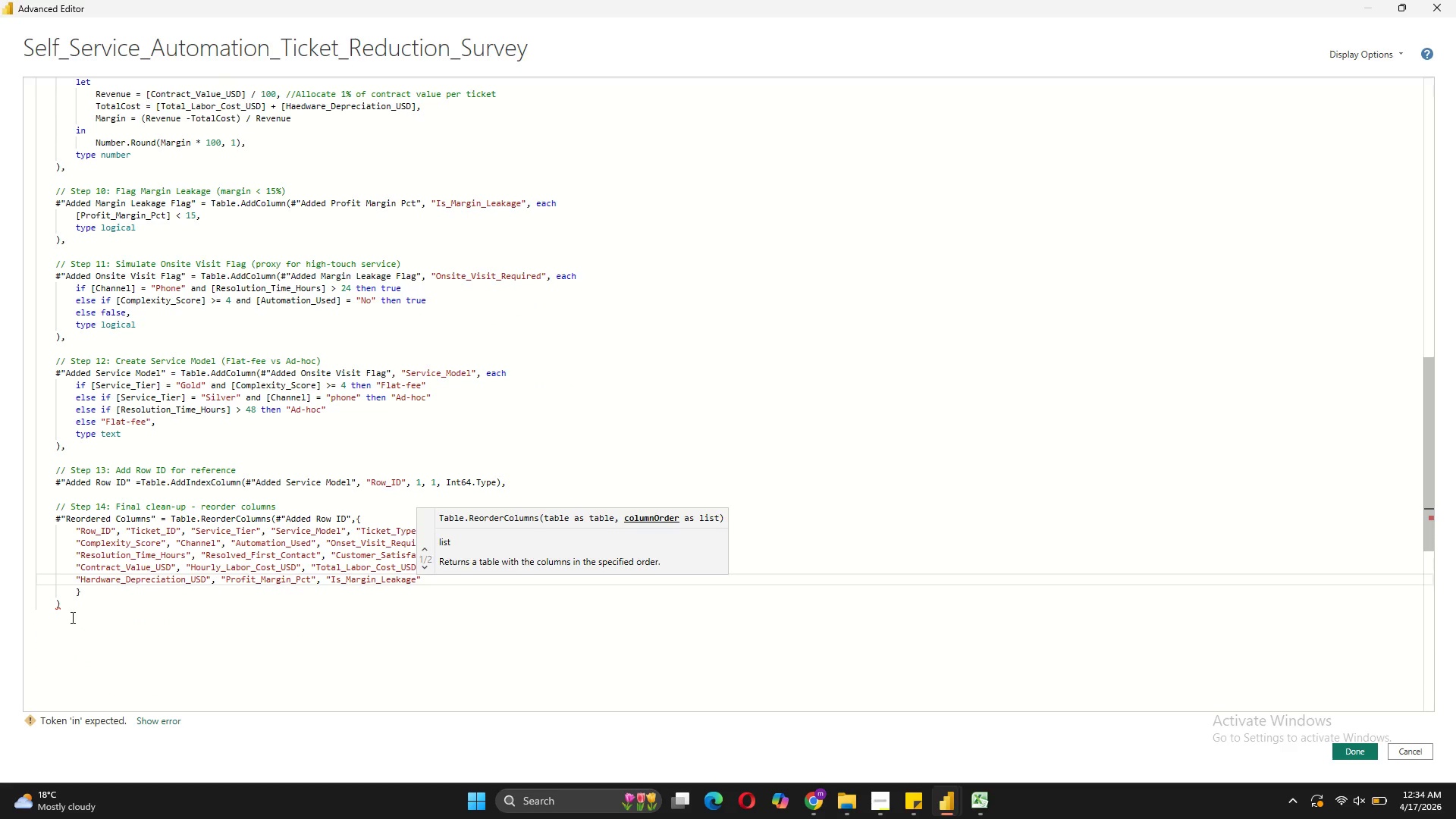 
left_click([70, 610])
 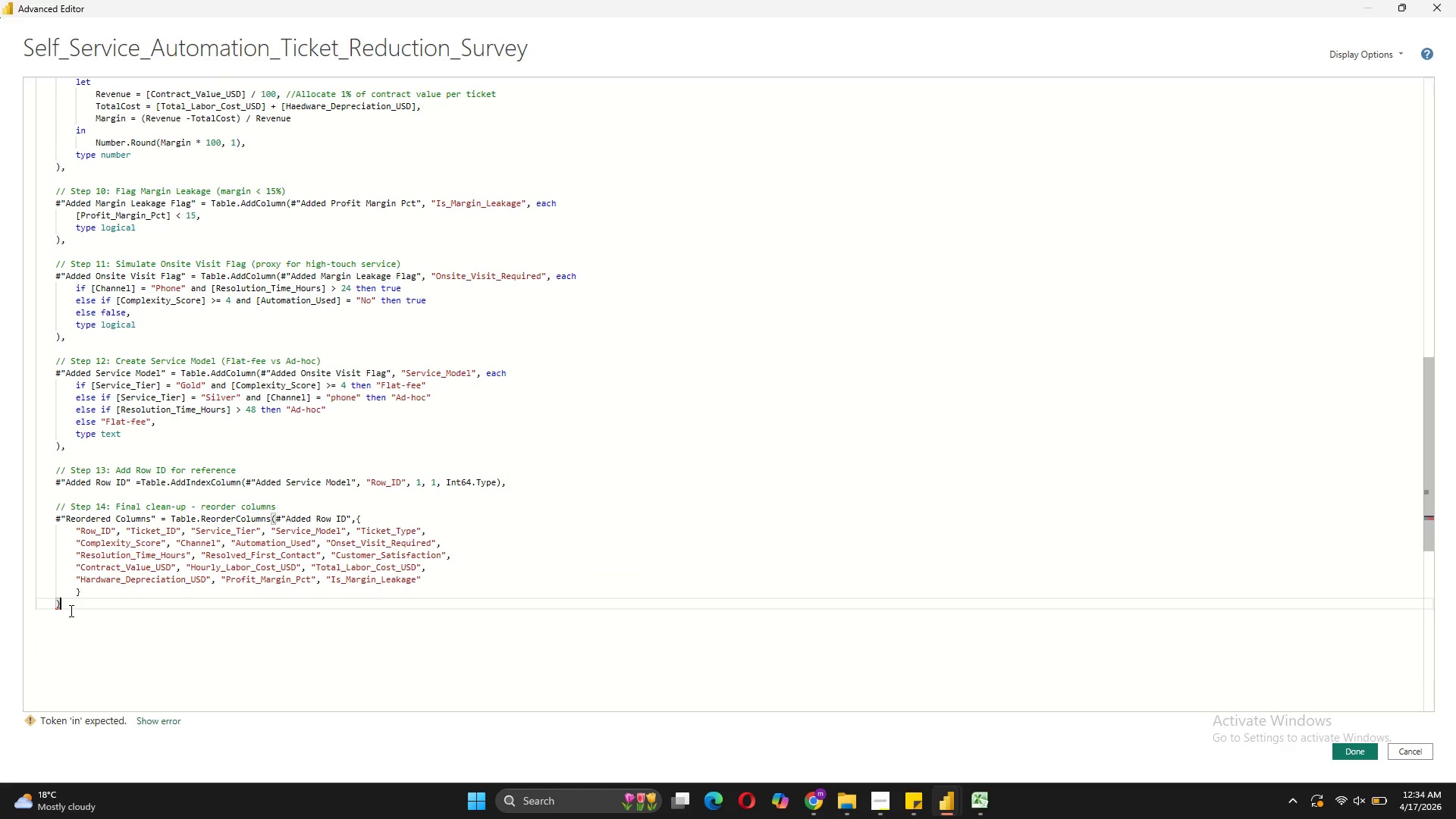 
key(Shift+Enter)
 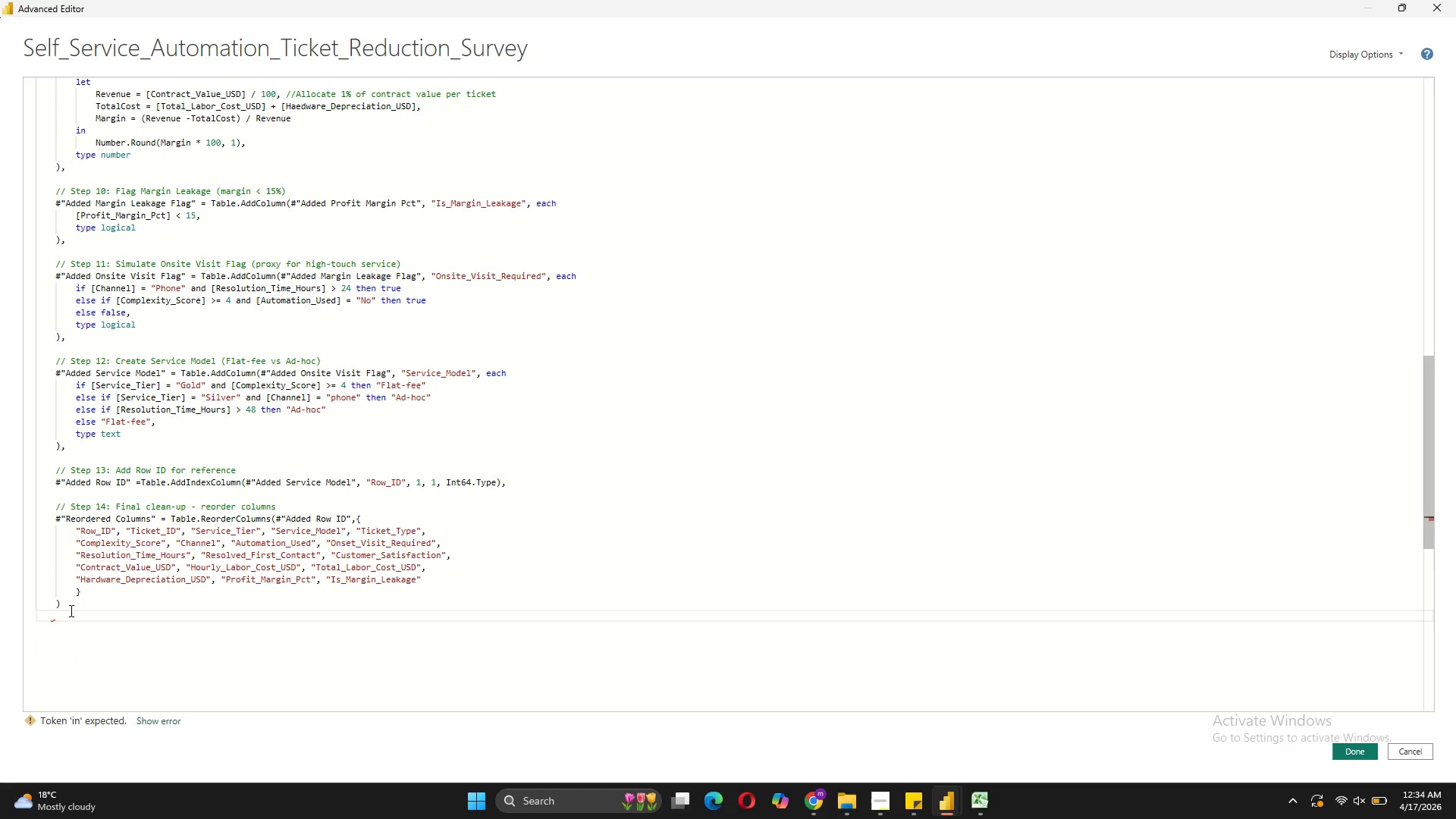 
type(in)
 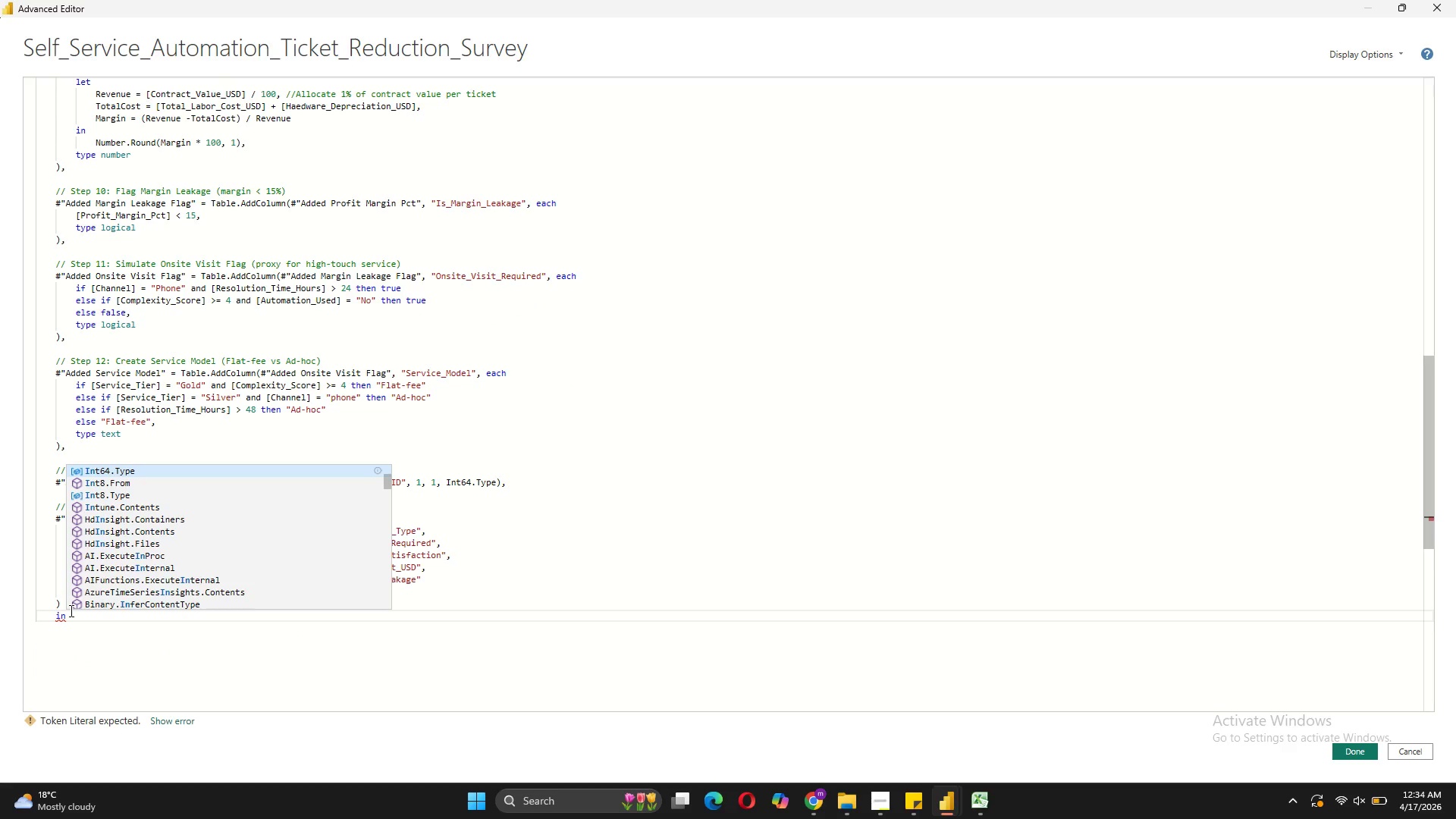 
key(Shift+Enter)
 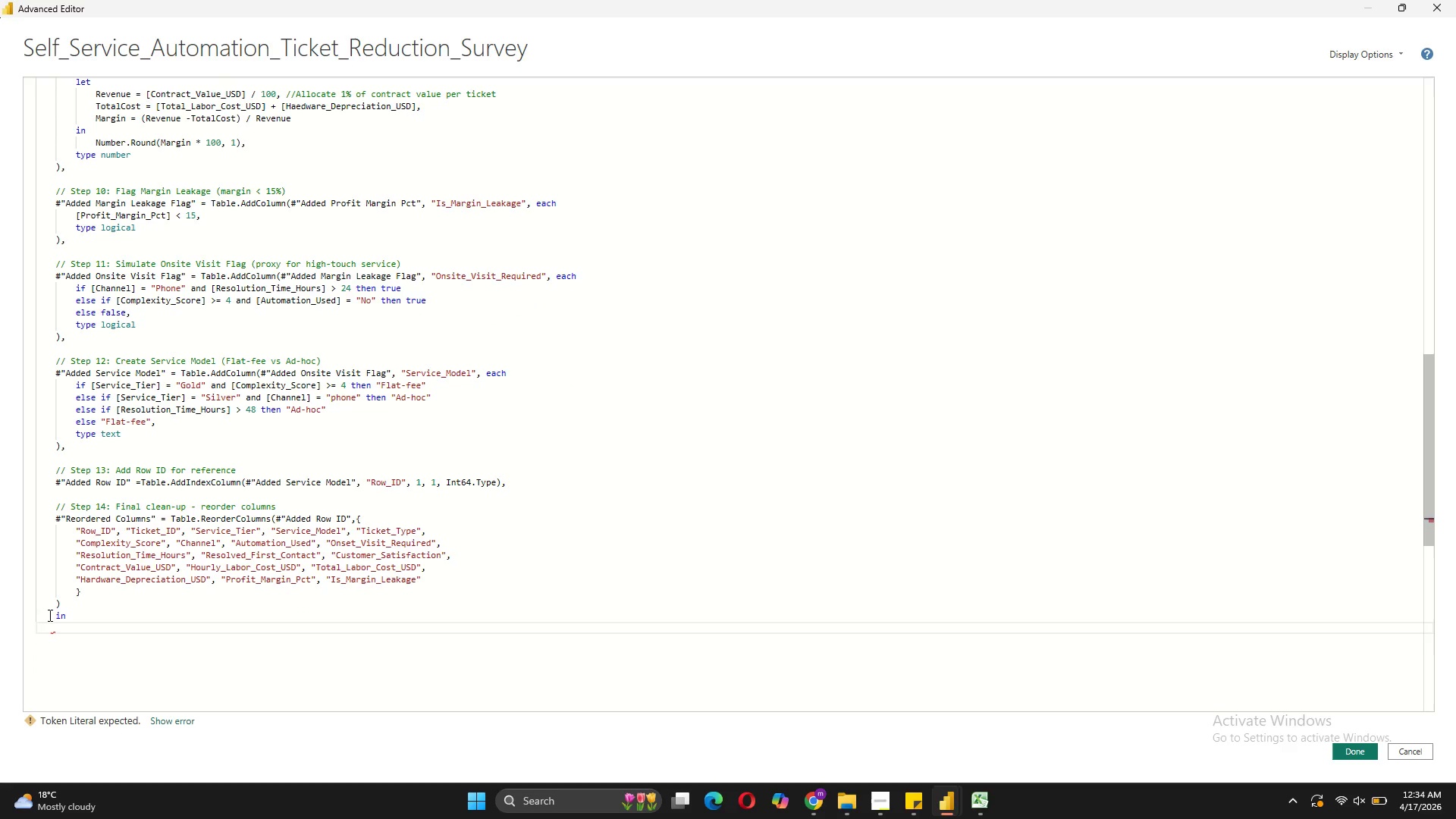 
left_click([57, 620])
 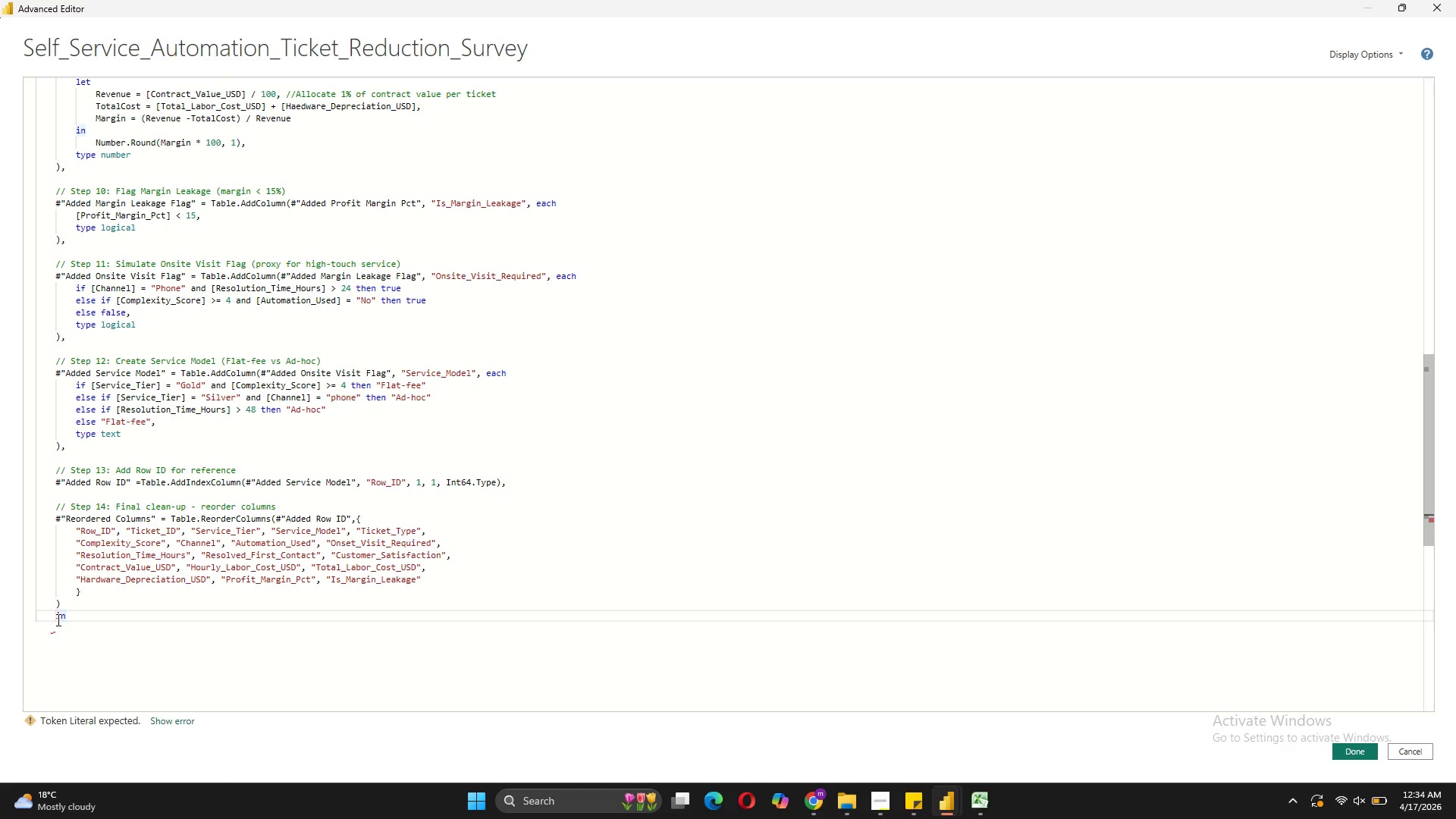 
key(Backspace)
 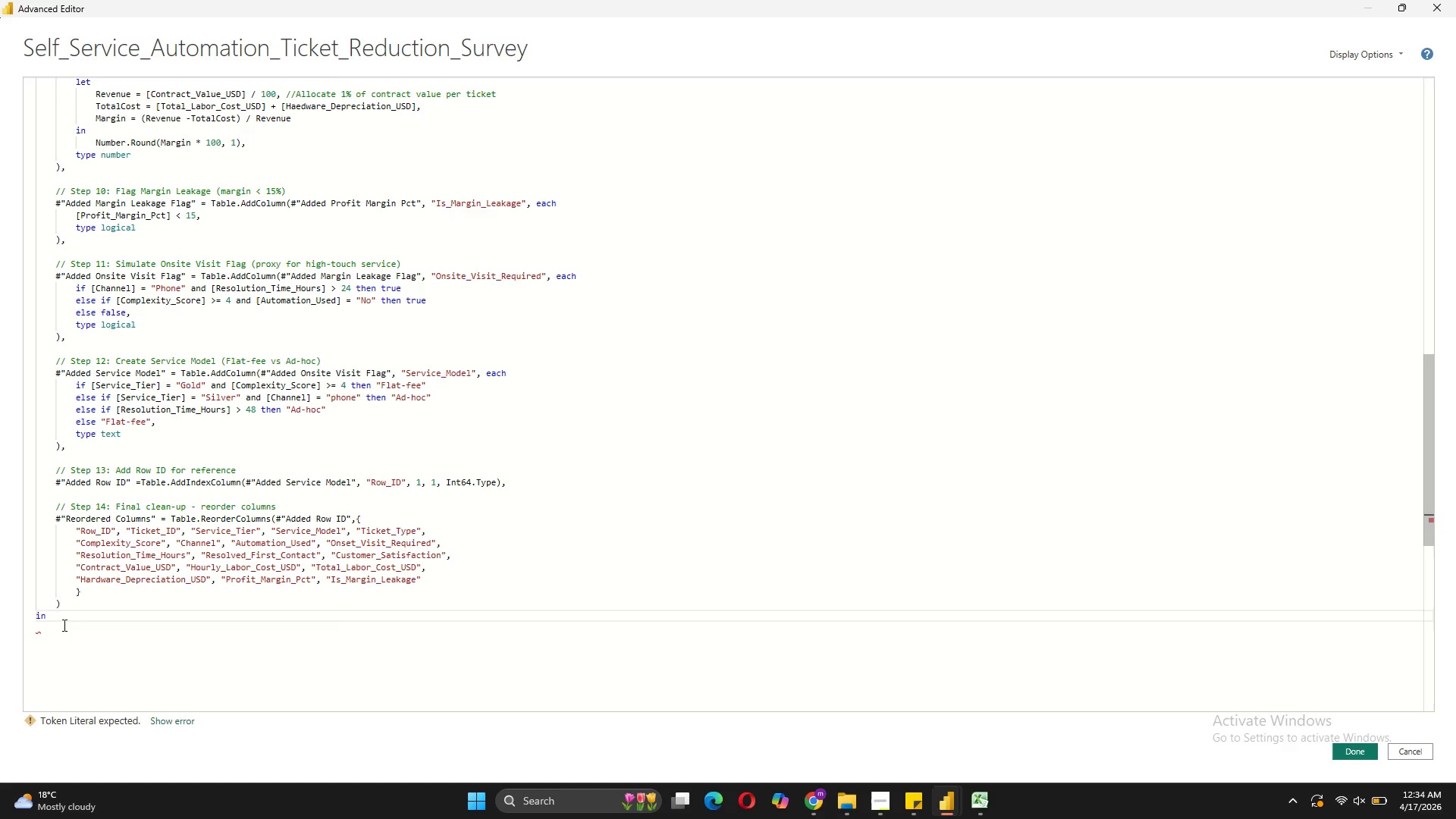 
left_click([63, 630])
 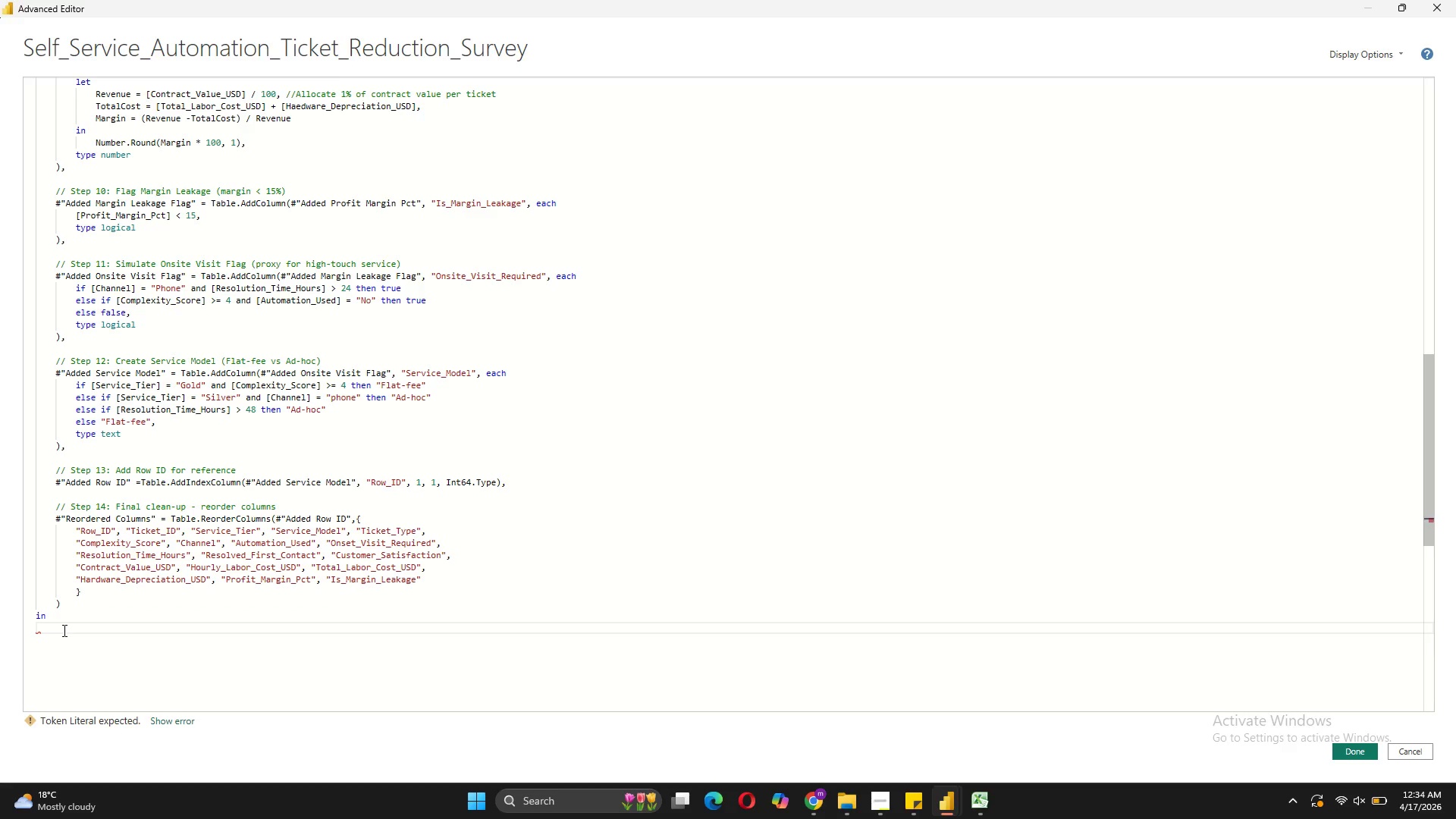 
key(Tab)
 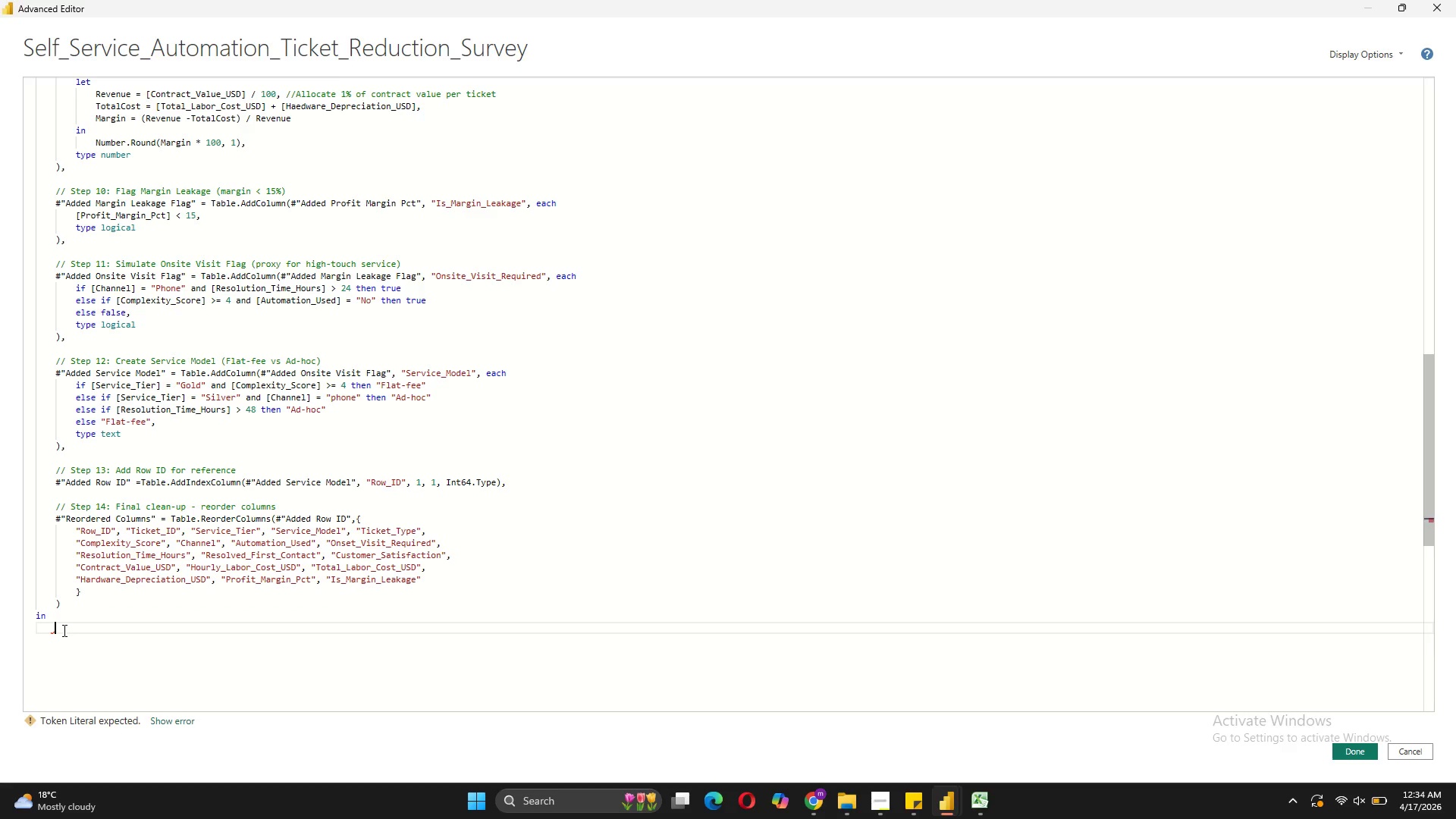 
key(Shift+3)
 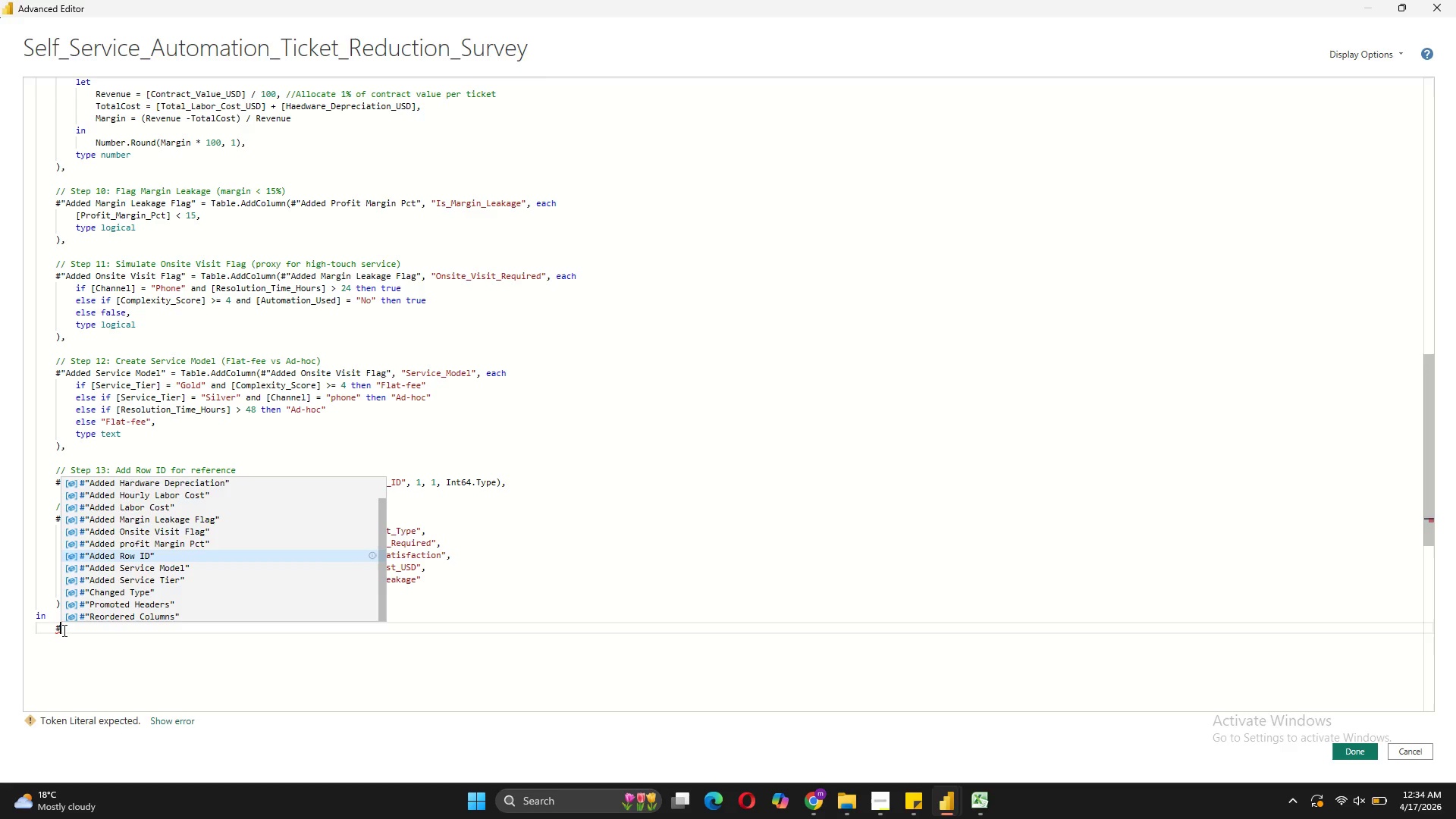 
key(Shift+Quote)
 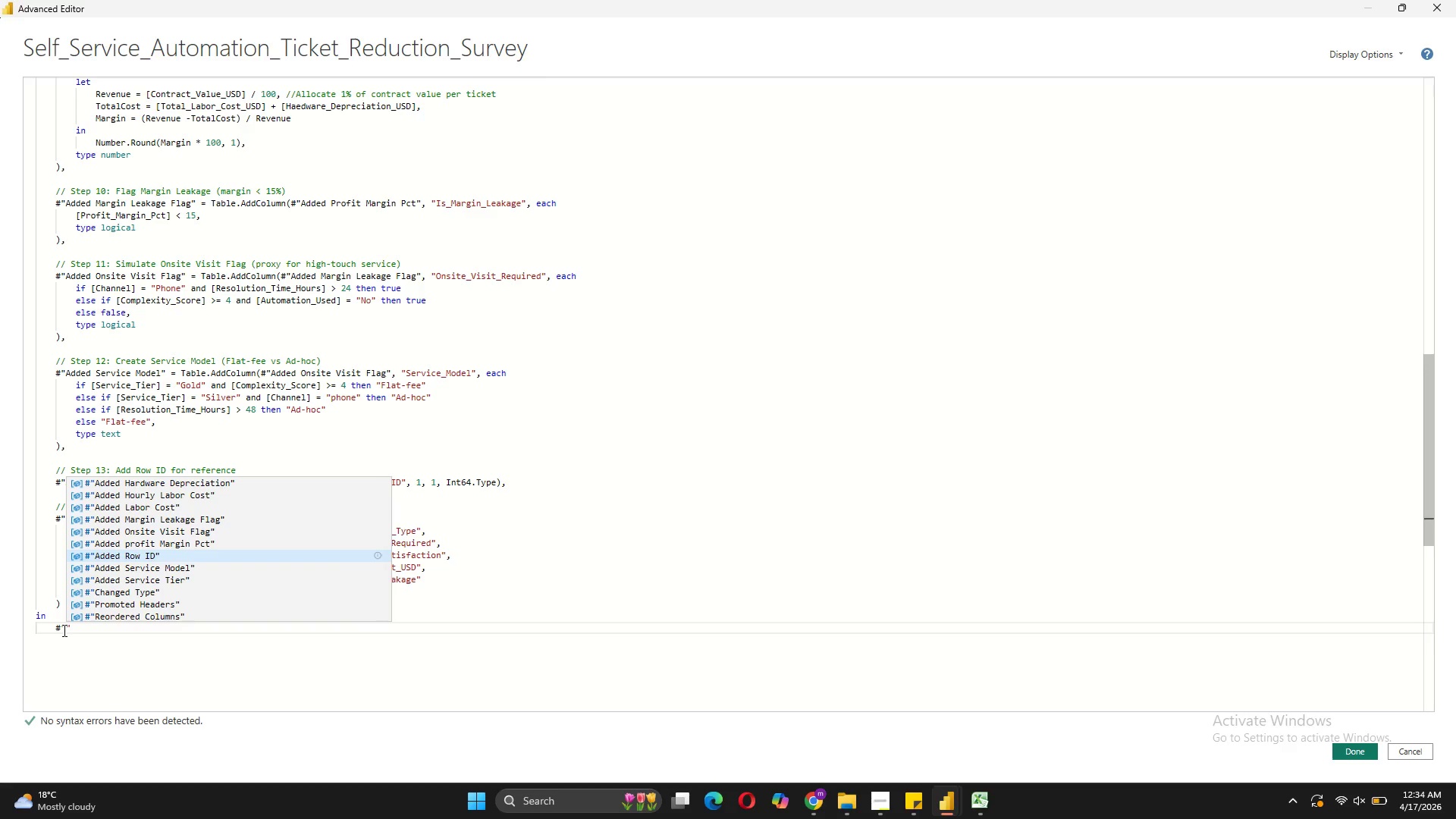 
key(CapsLock)
 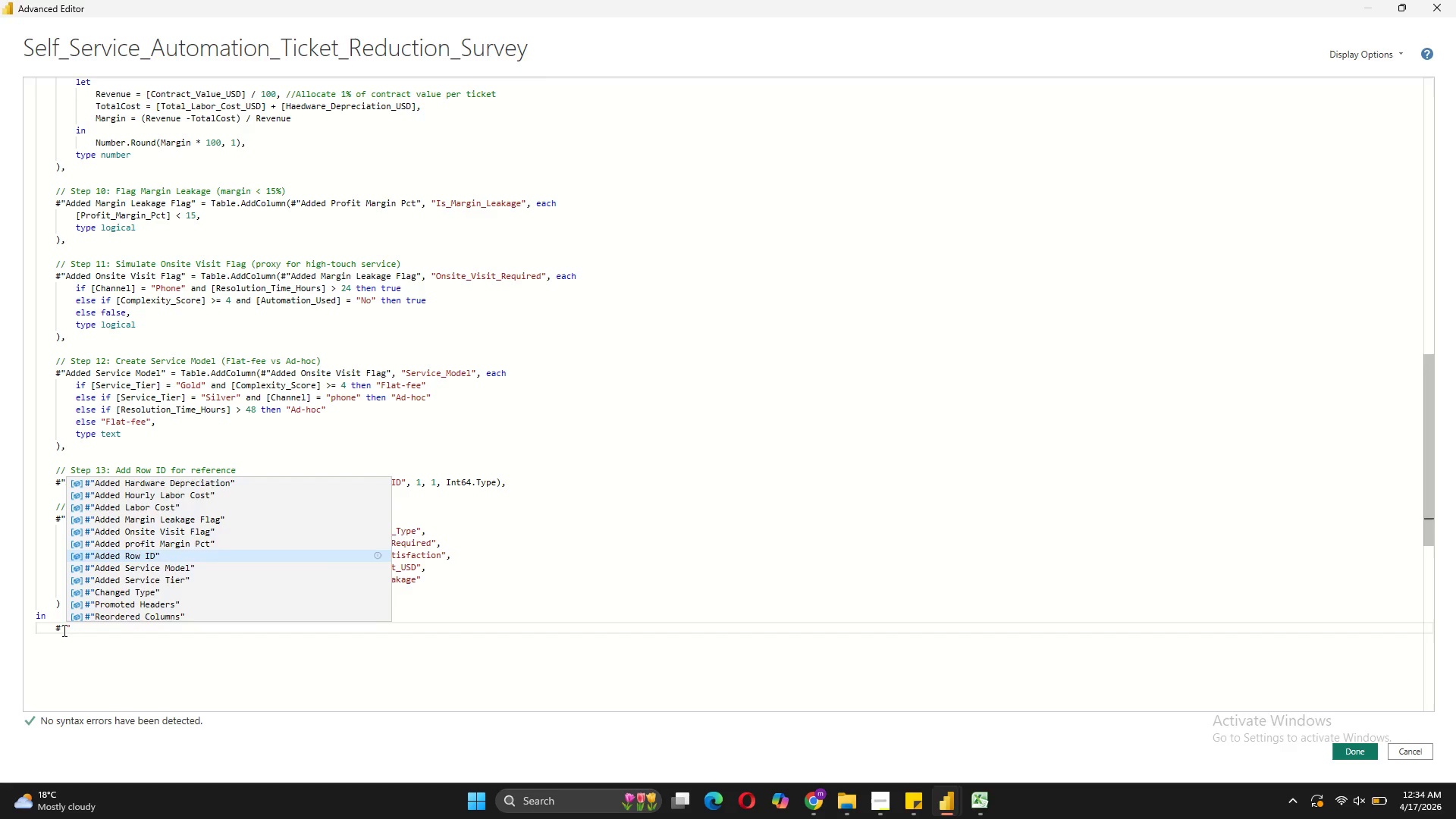 
key(R)
 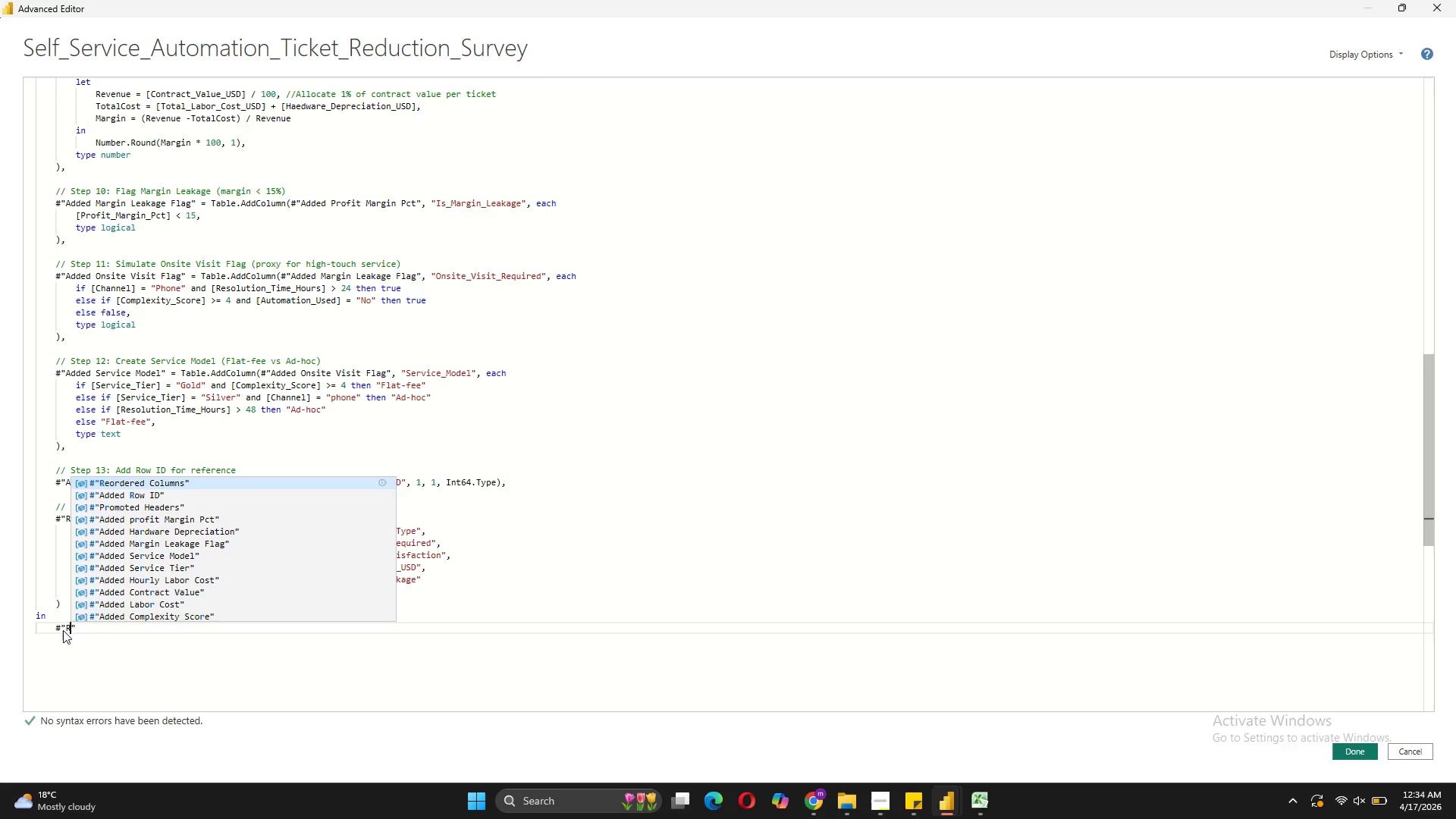 
key(CapsLock)
 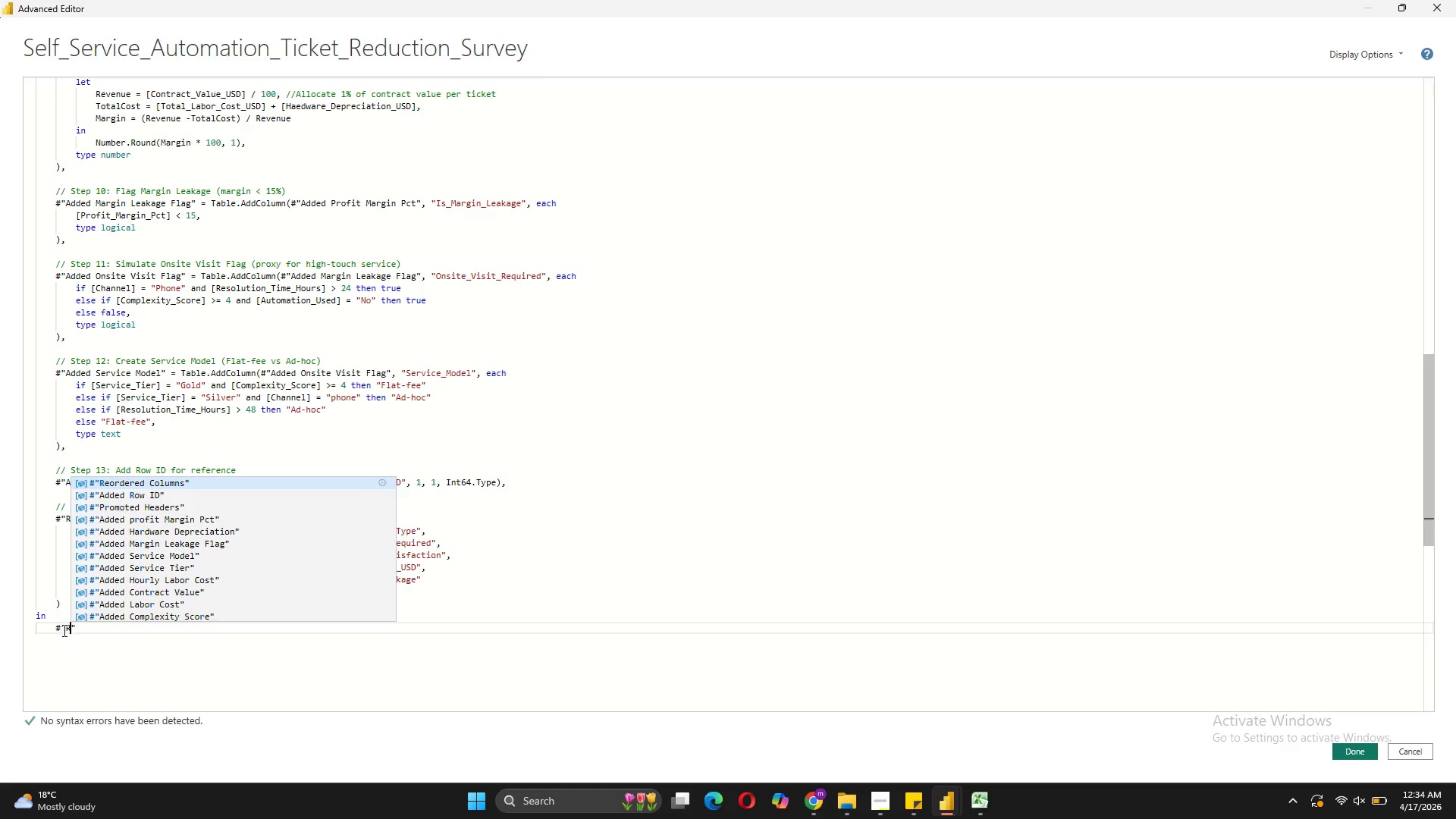 
key(E)
 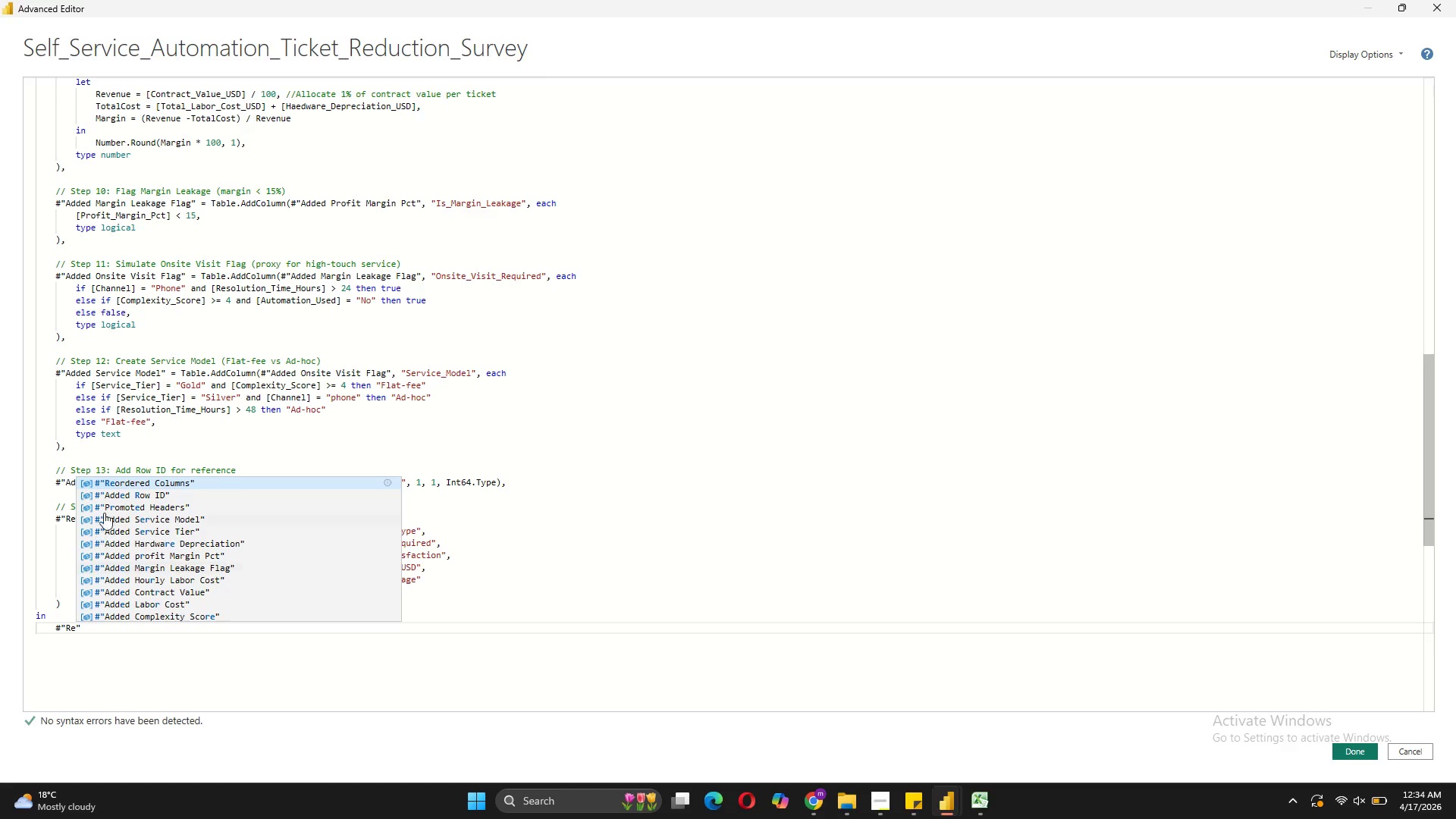 
left_click([118, 484])
 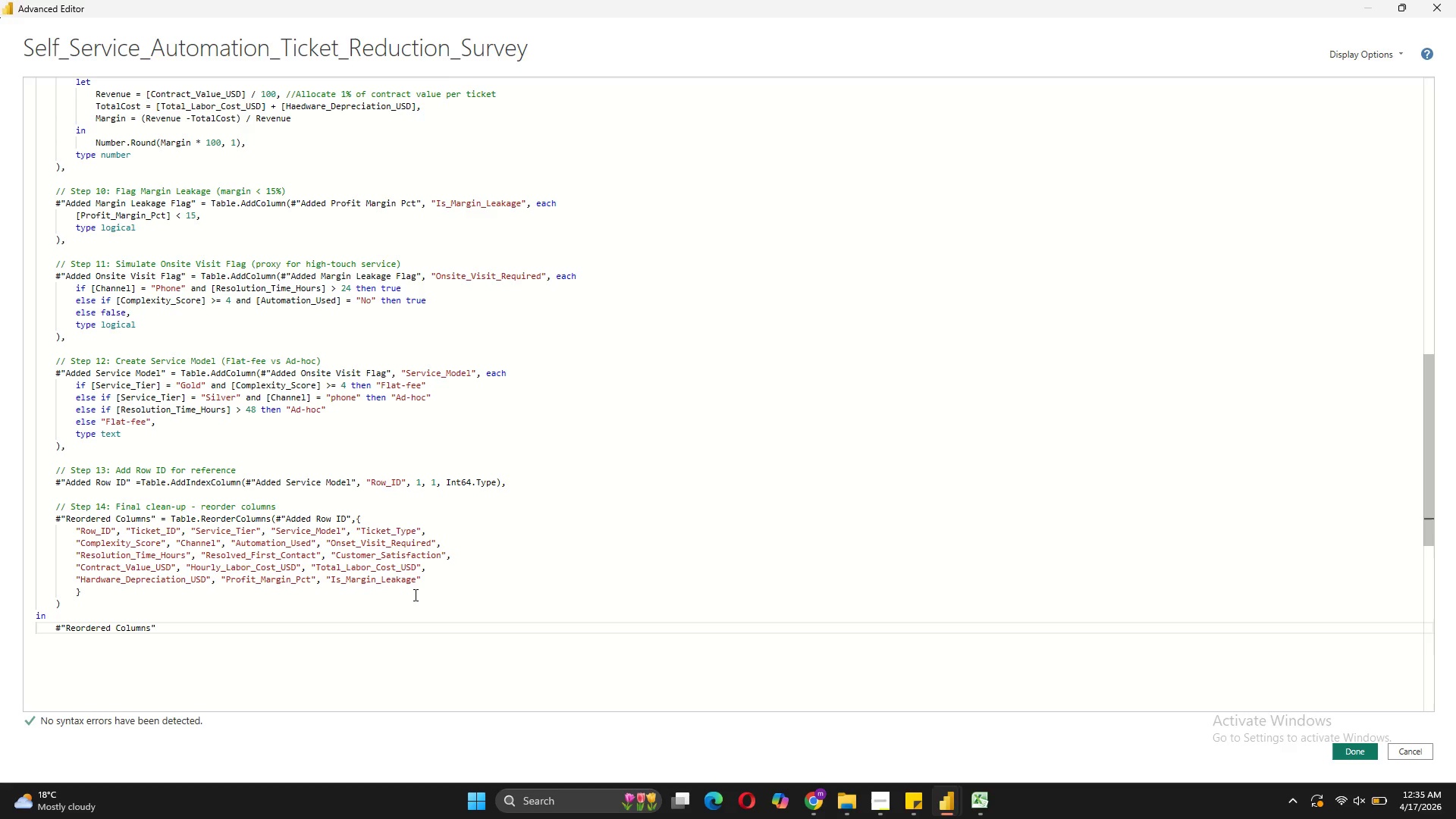 
scroll: coordinate [703, 740], scroll_direction: up, amount: 31.0
 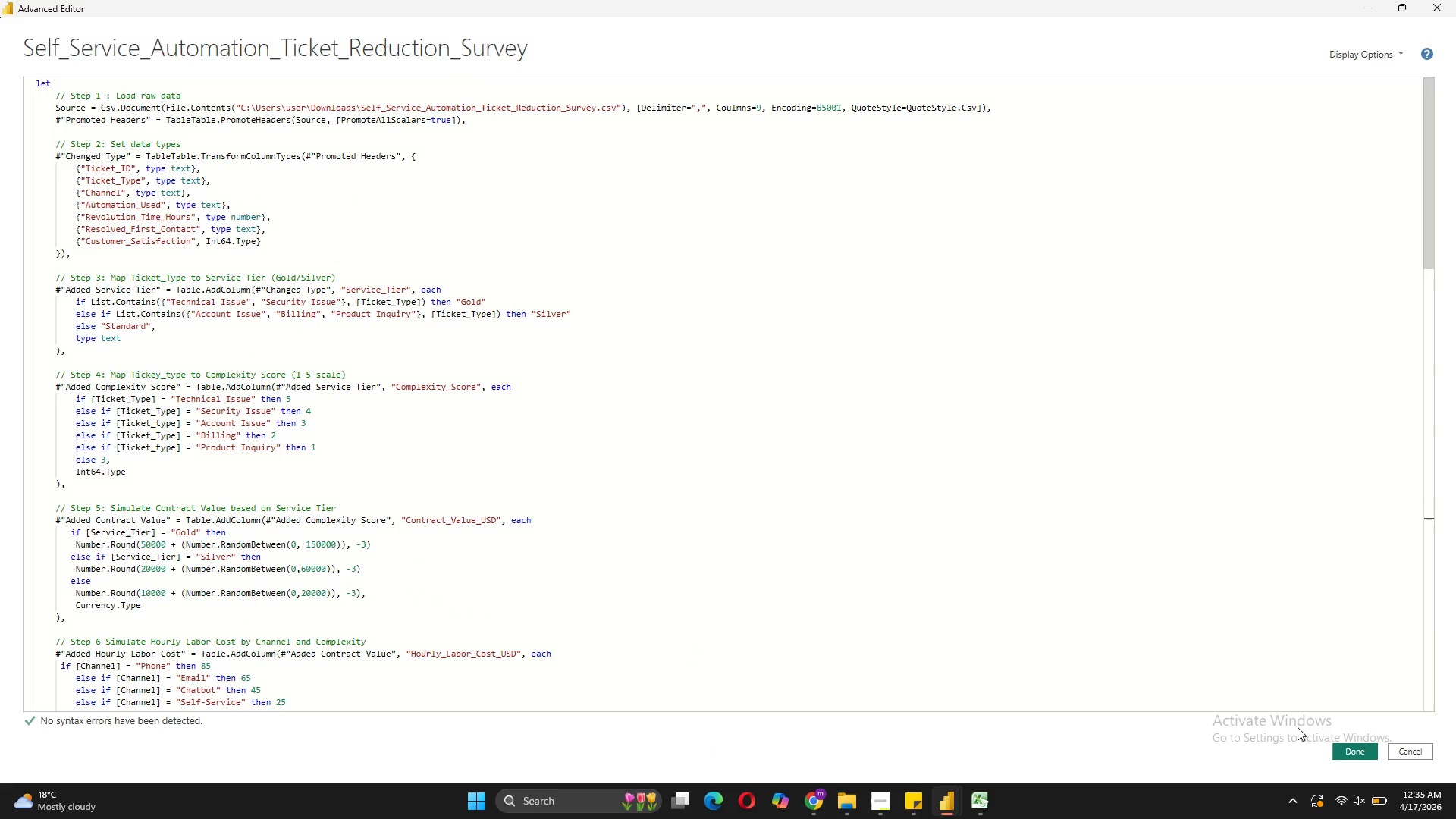 
left_click([1360, 753])
 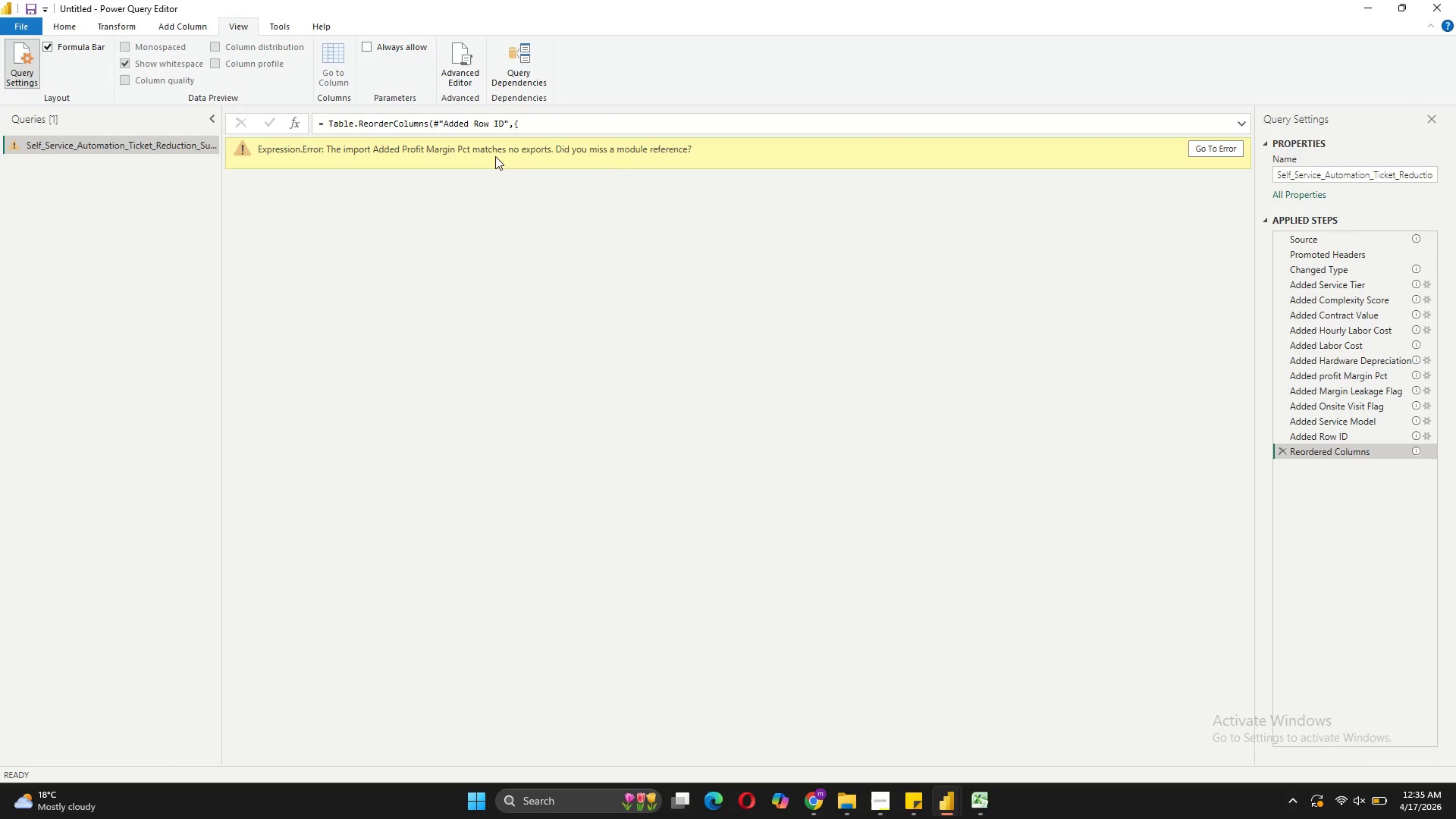 
wait(9.56)
 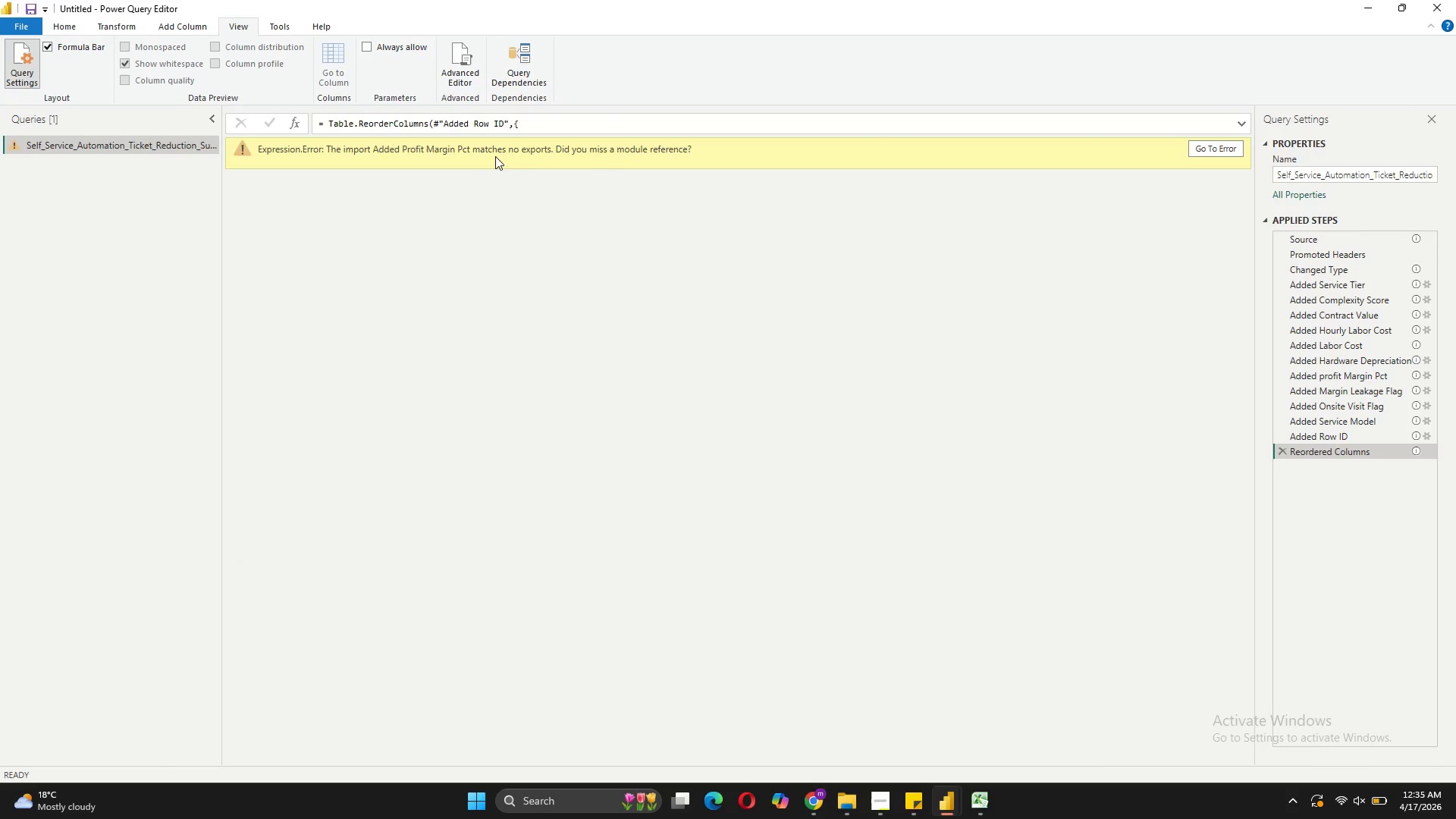 
left_click([1247, 126])
 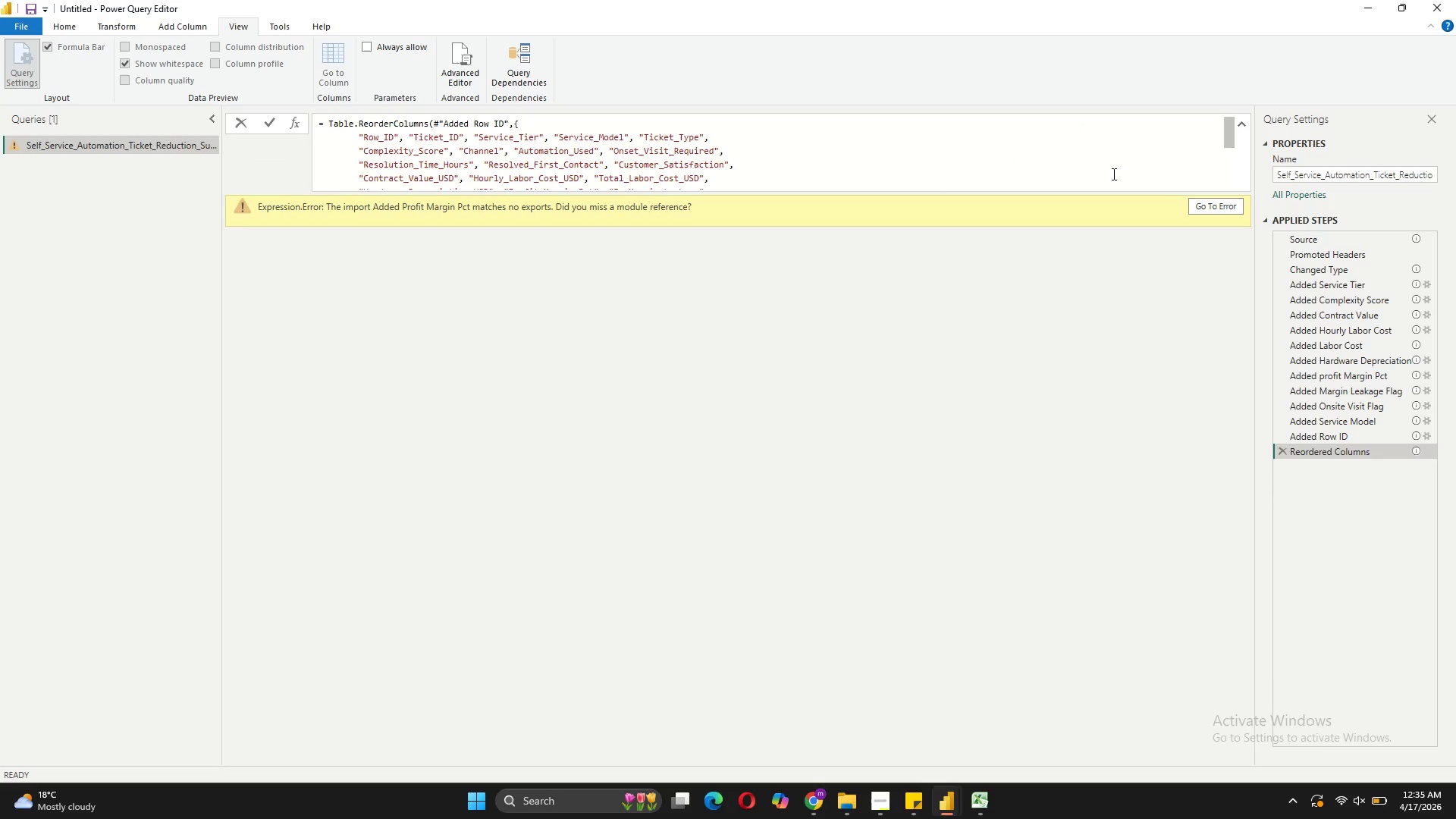 
wait(5.33)
 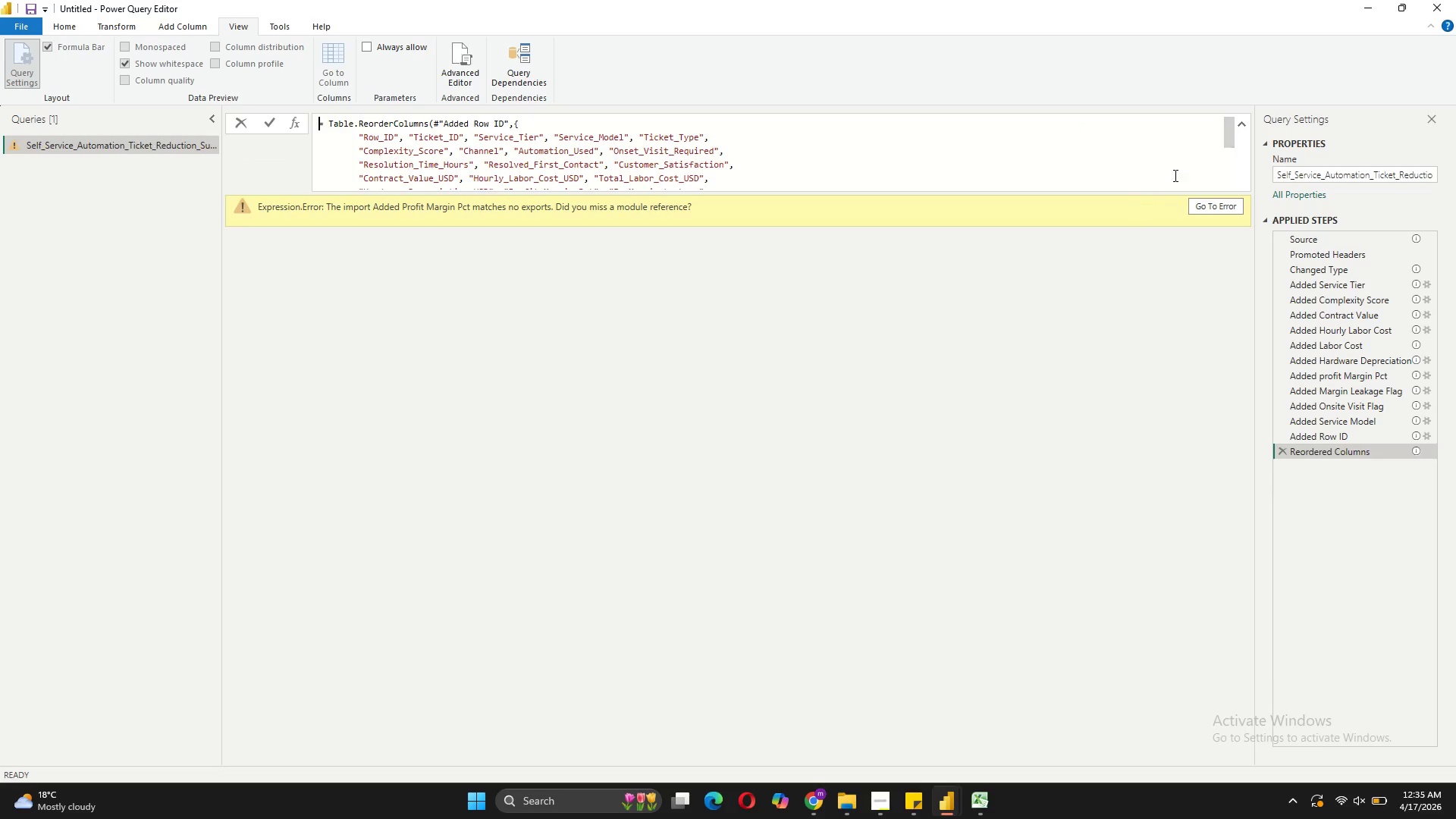 
scroll: coordinate [869, 150], scroll_direction: down, amount: 3.0
 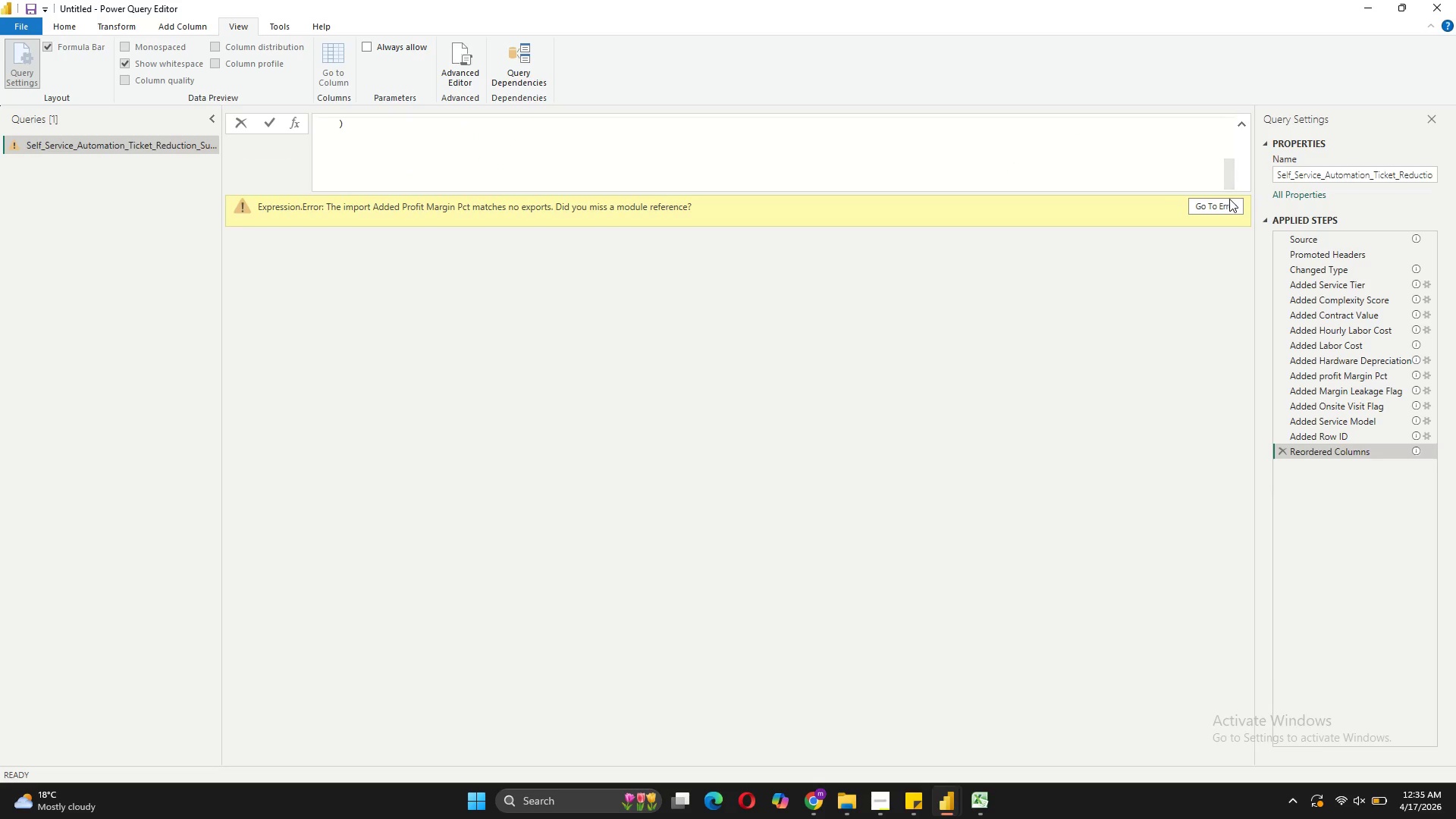 
left_click([1226, 202])
 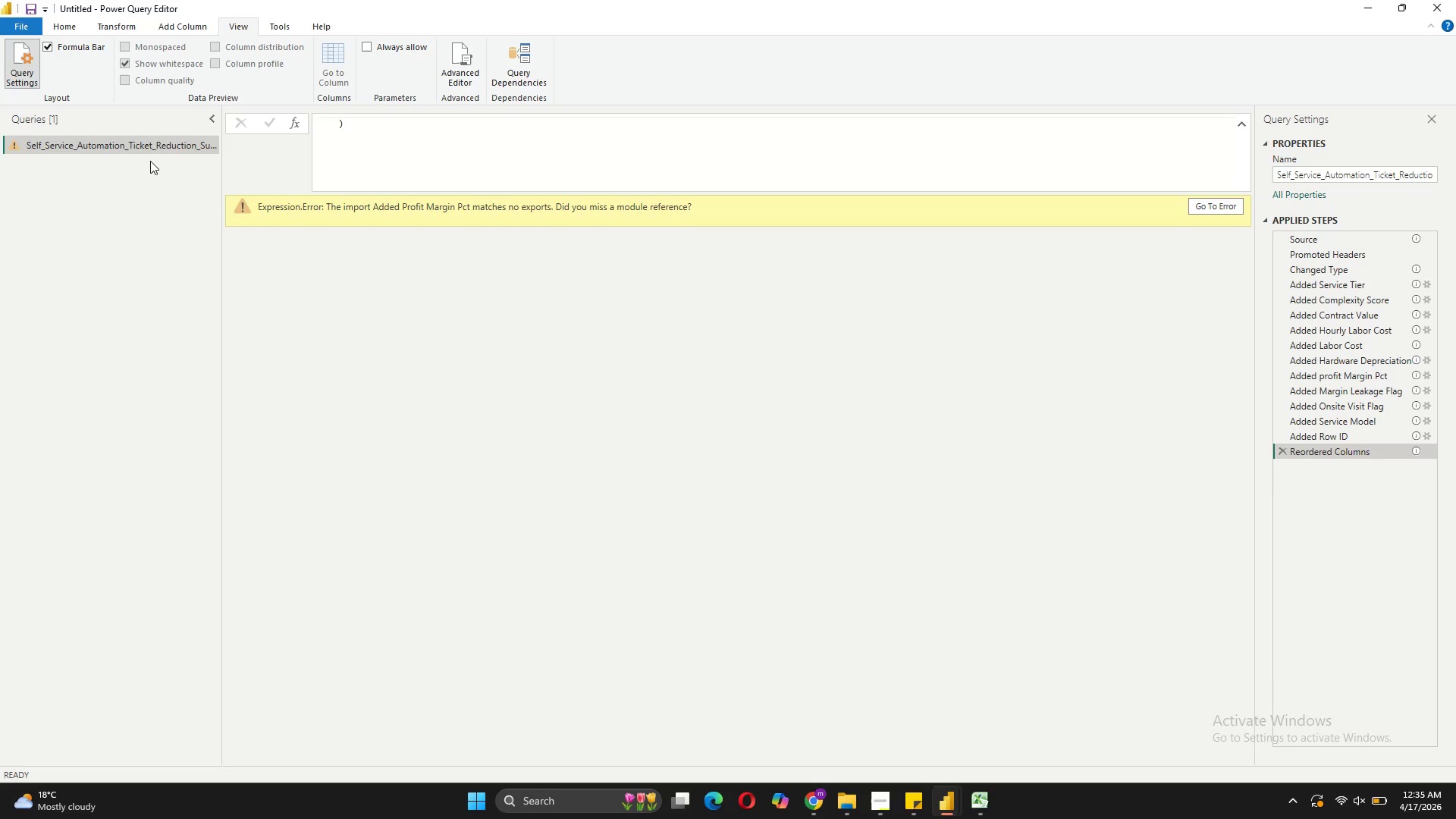 
scroll: coordinate [803, 152], scroll_direction: up, amount: 7.0
 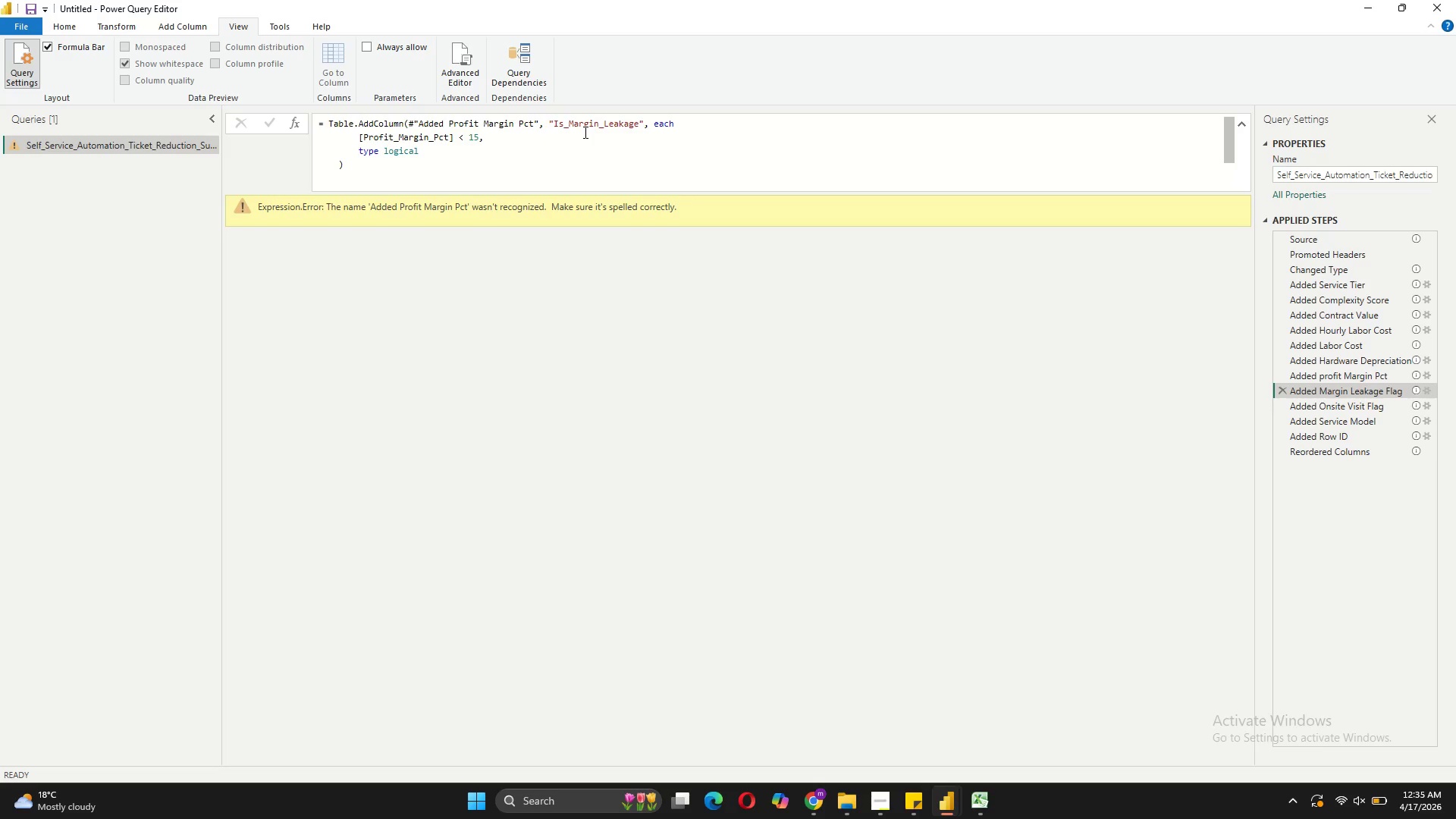 
wait(16.58)
 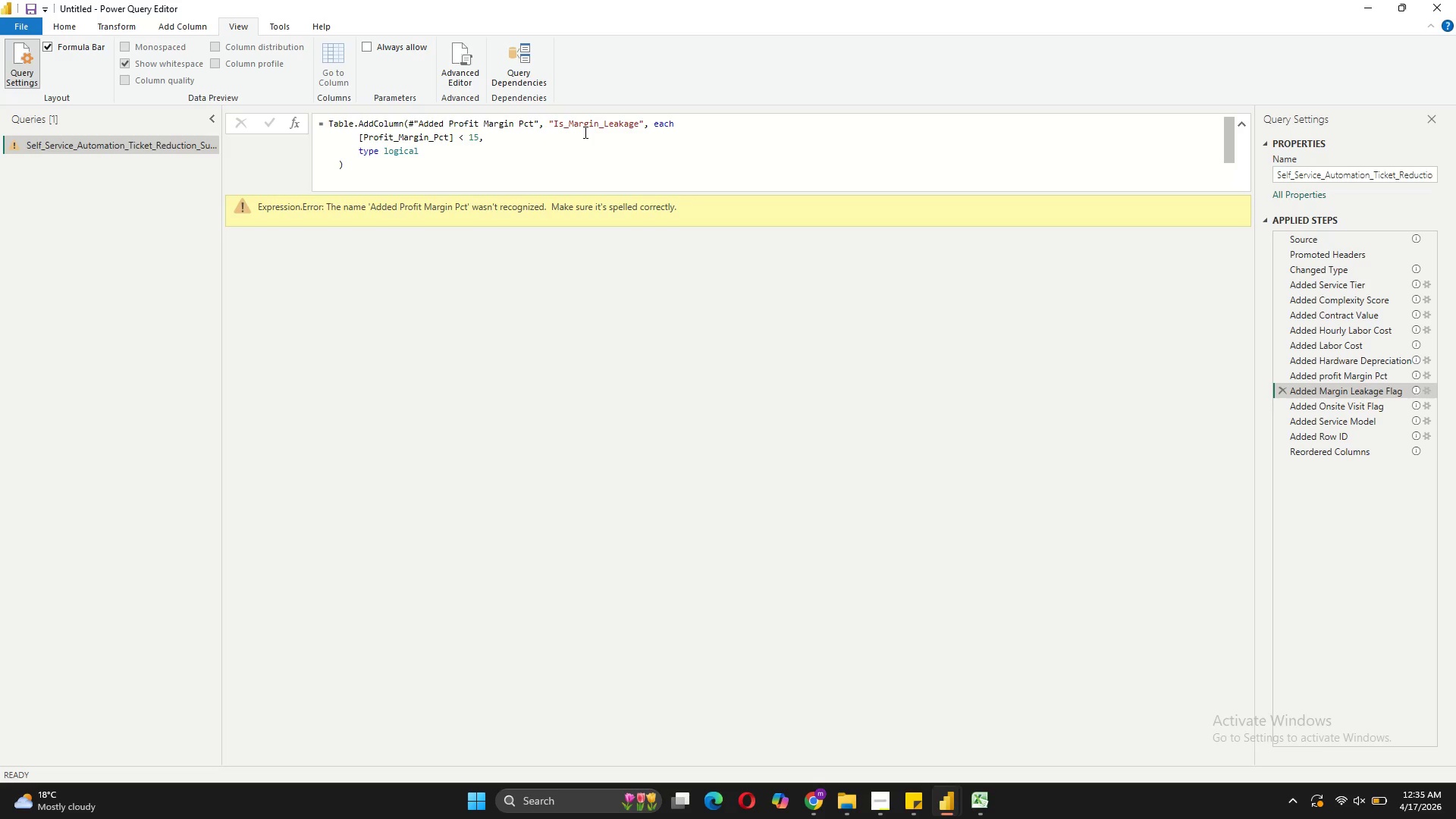 
left_click([464, 85])
 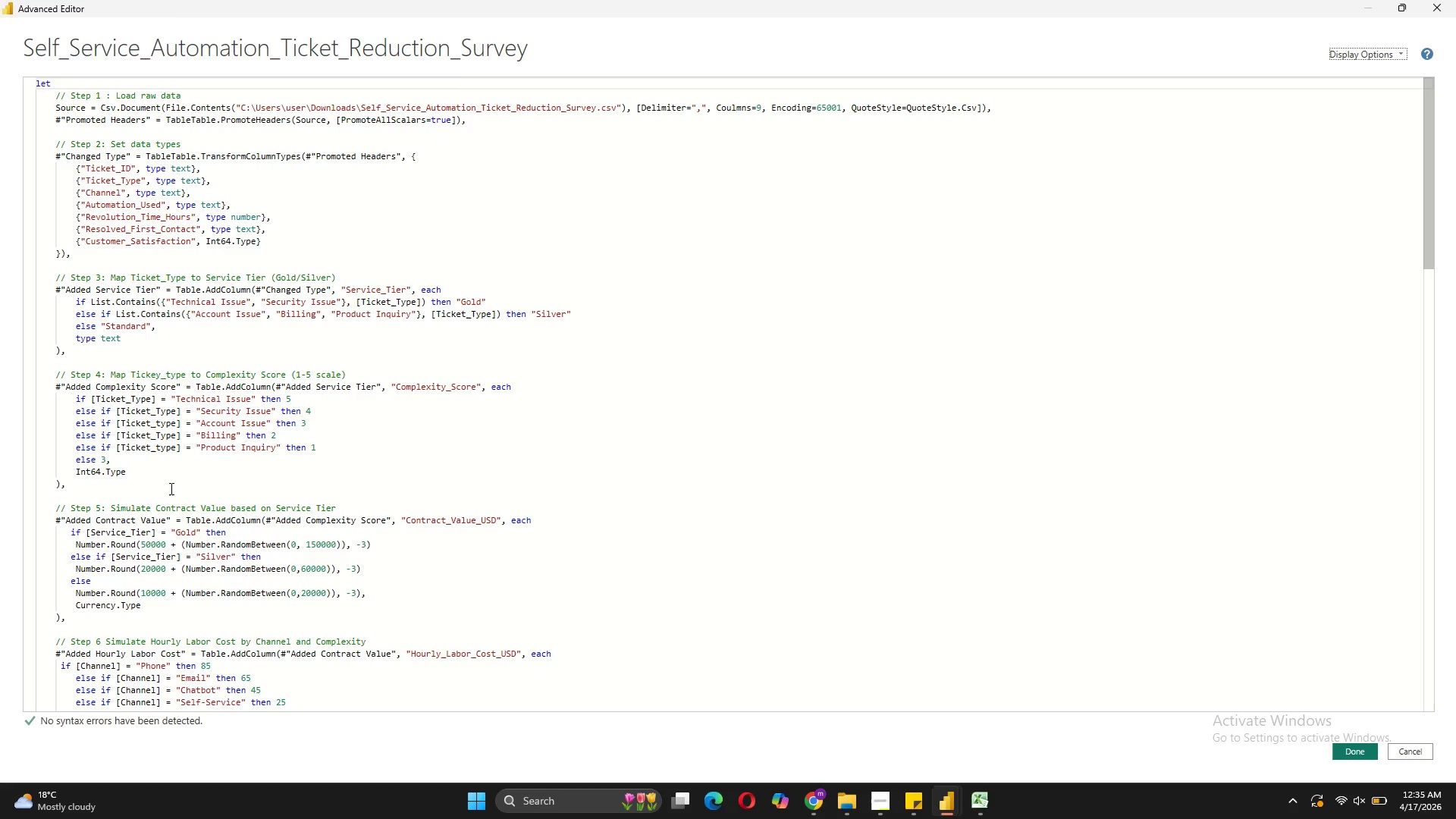 
wait(5.95)
 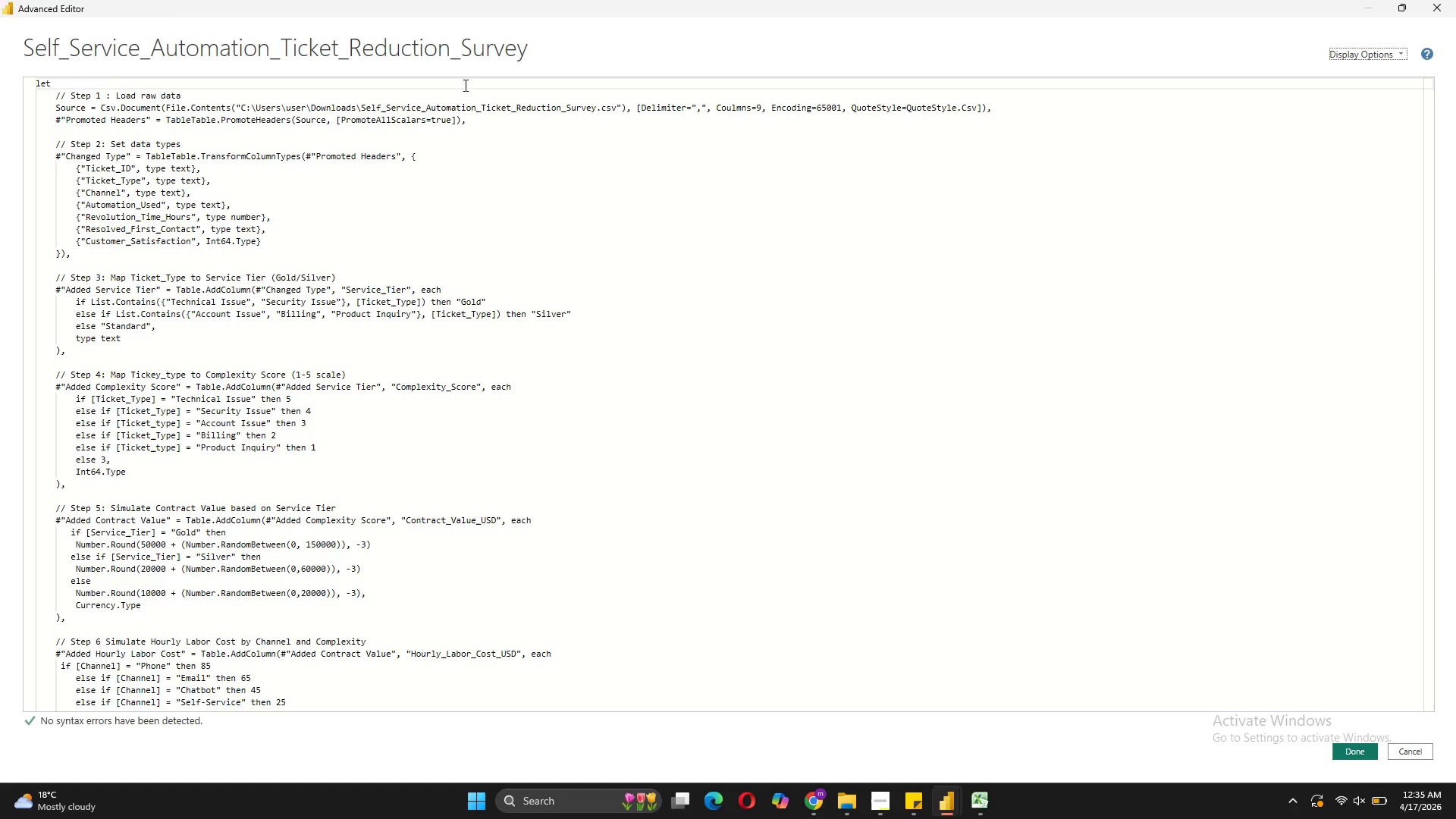 
scroll: coordinate [155, 525], scroll_direction: down, amount: 10.0
 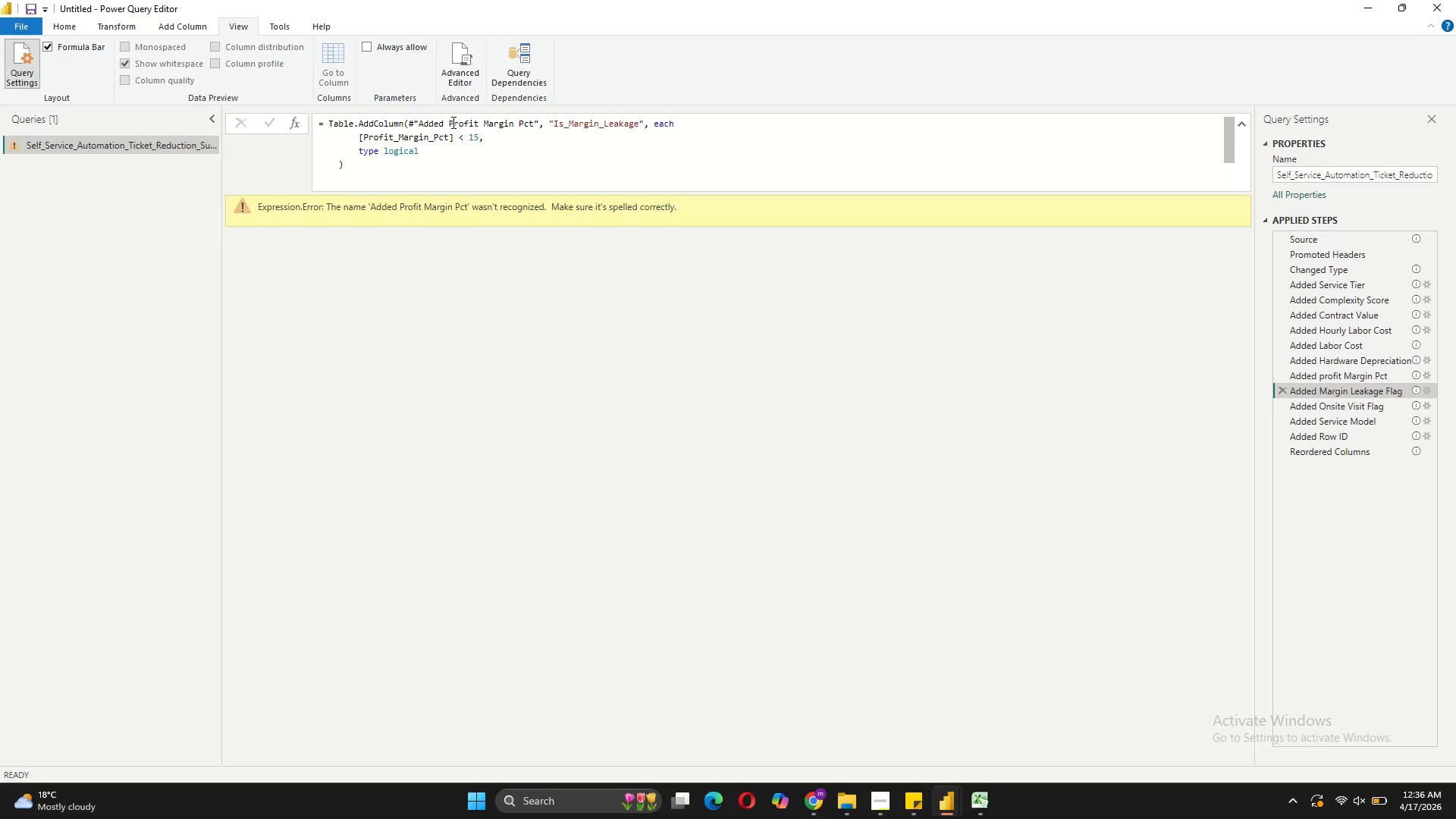 
wait(41.35)
 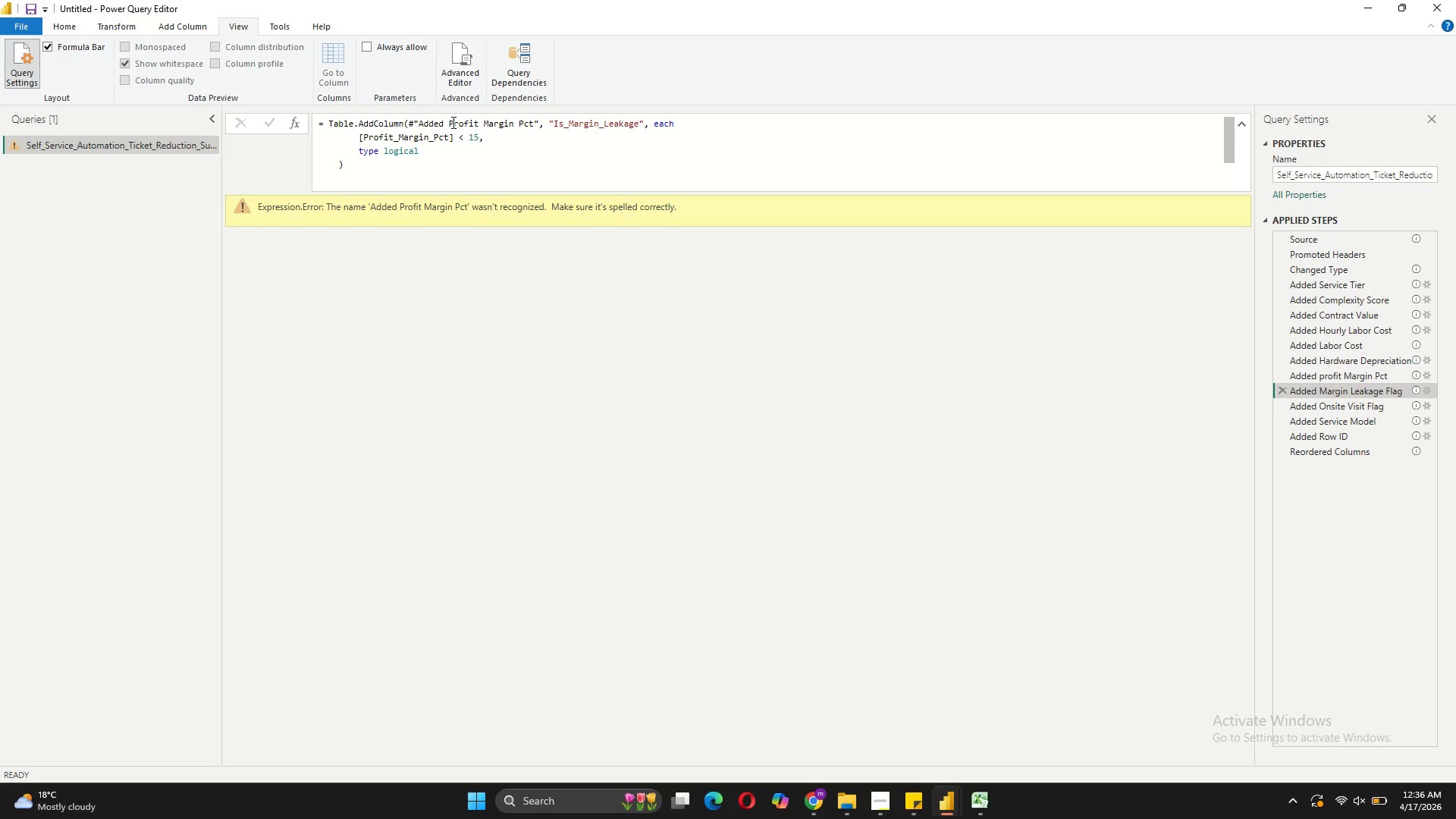 
mouse_move([1297, 361])
 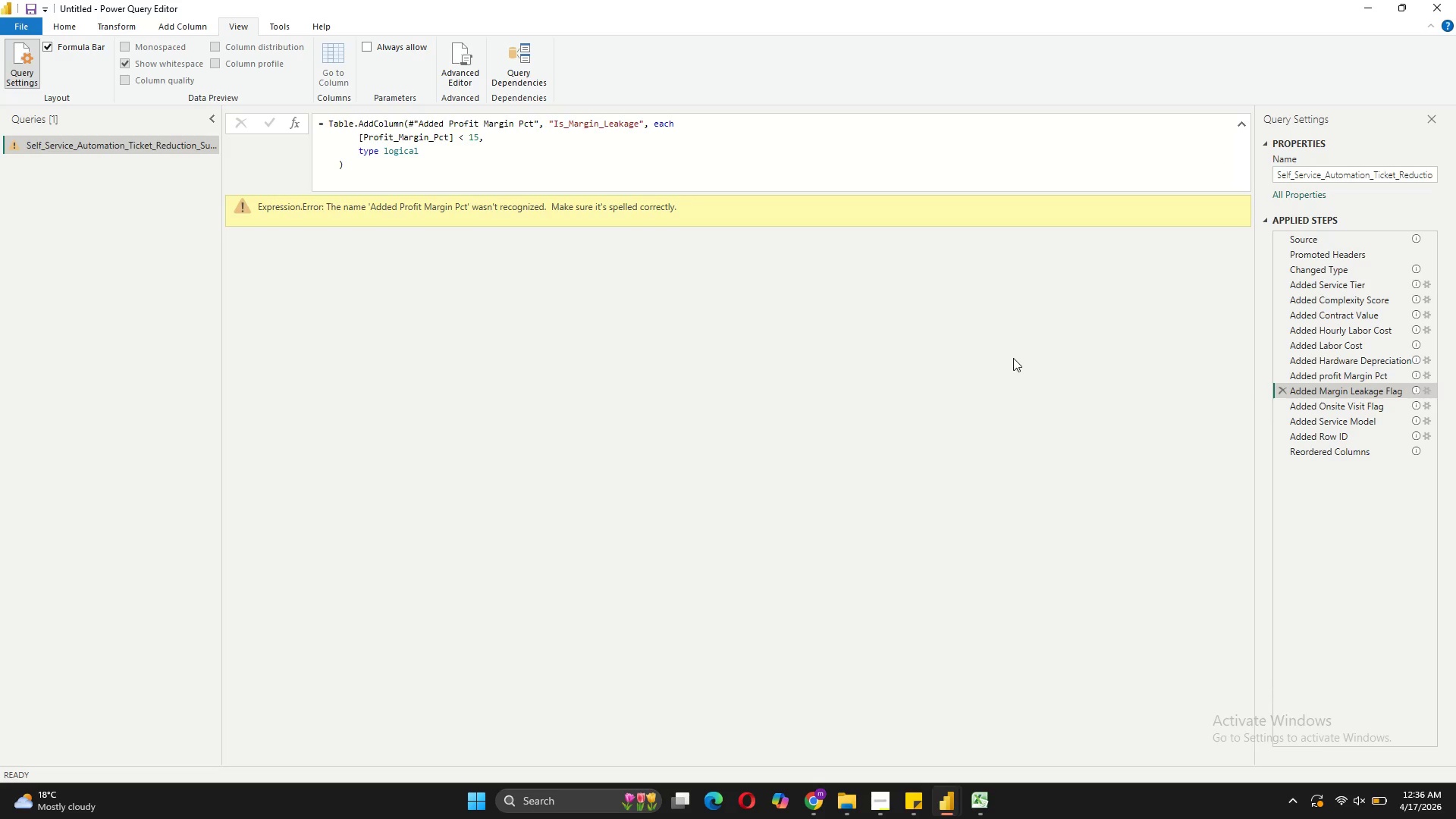 
wait(9.62)
 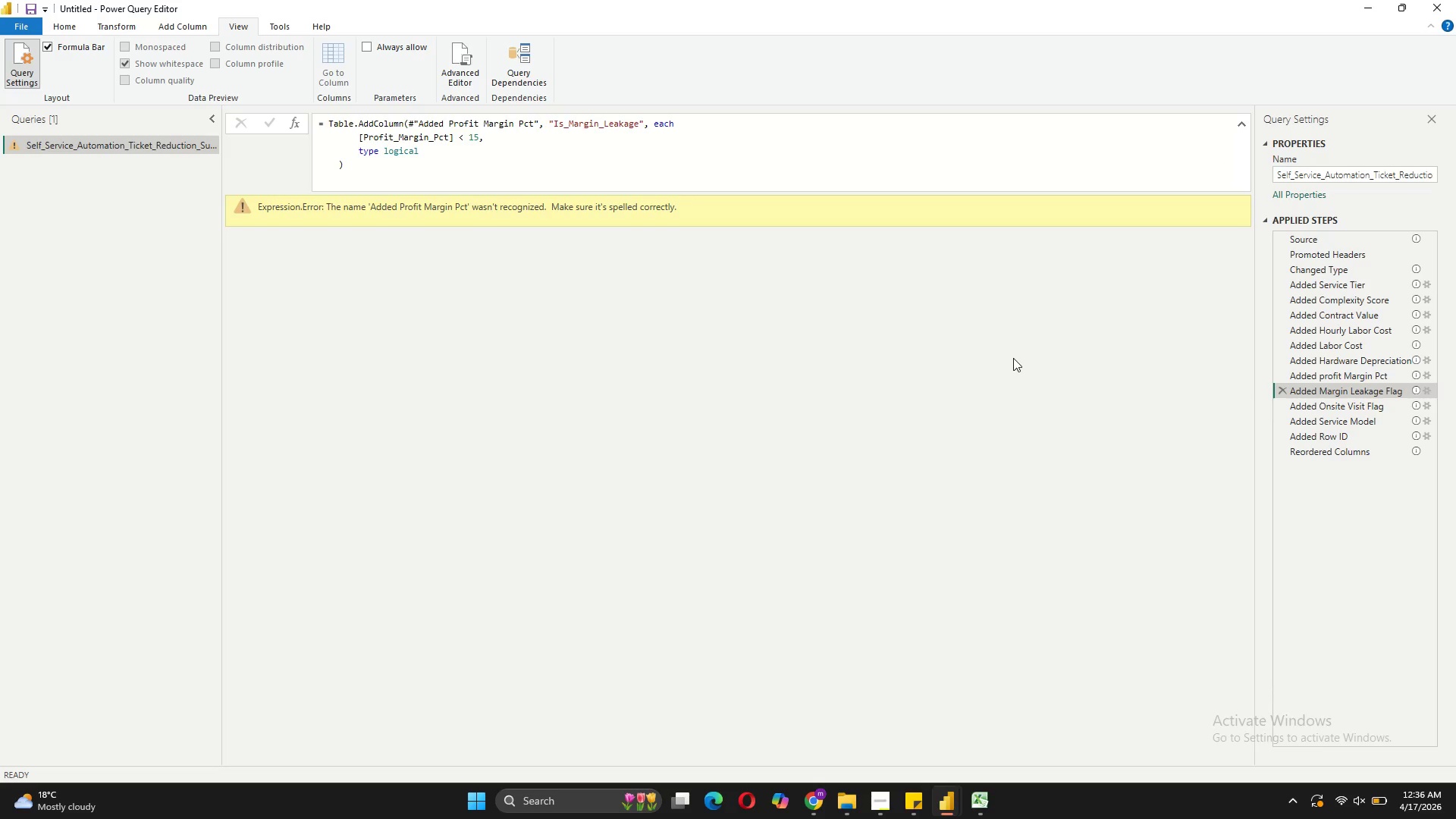 
left_click([472, 66])
 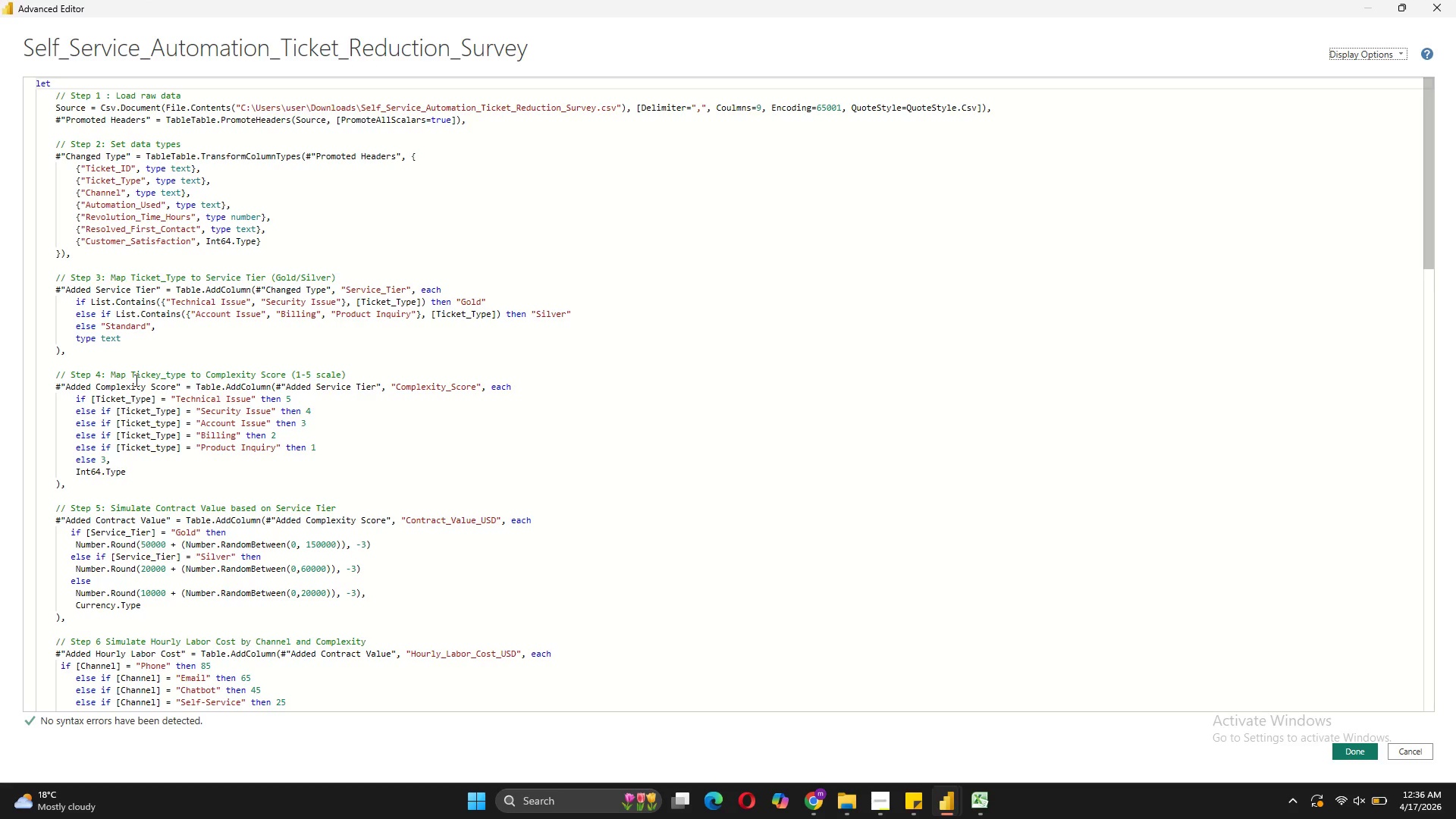 
scroll: coordinate [192, 538], scroll_direction: up, amount: 4.0
 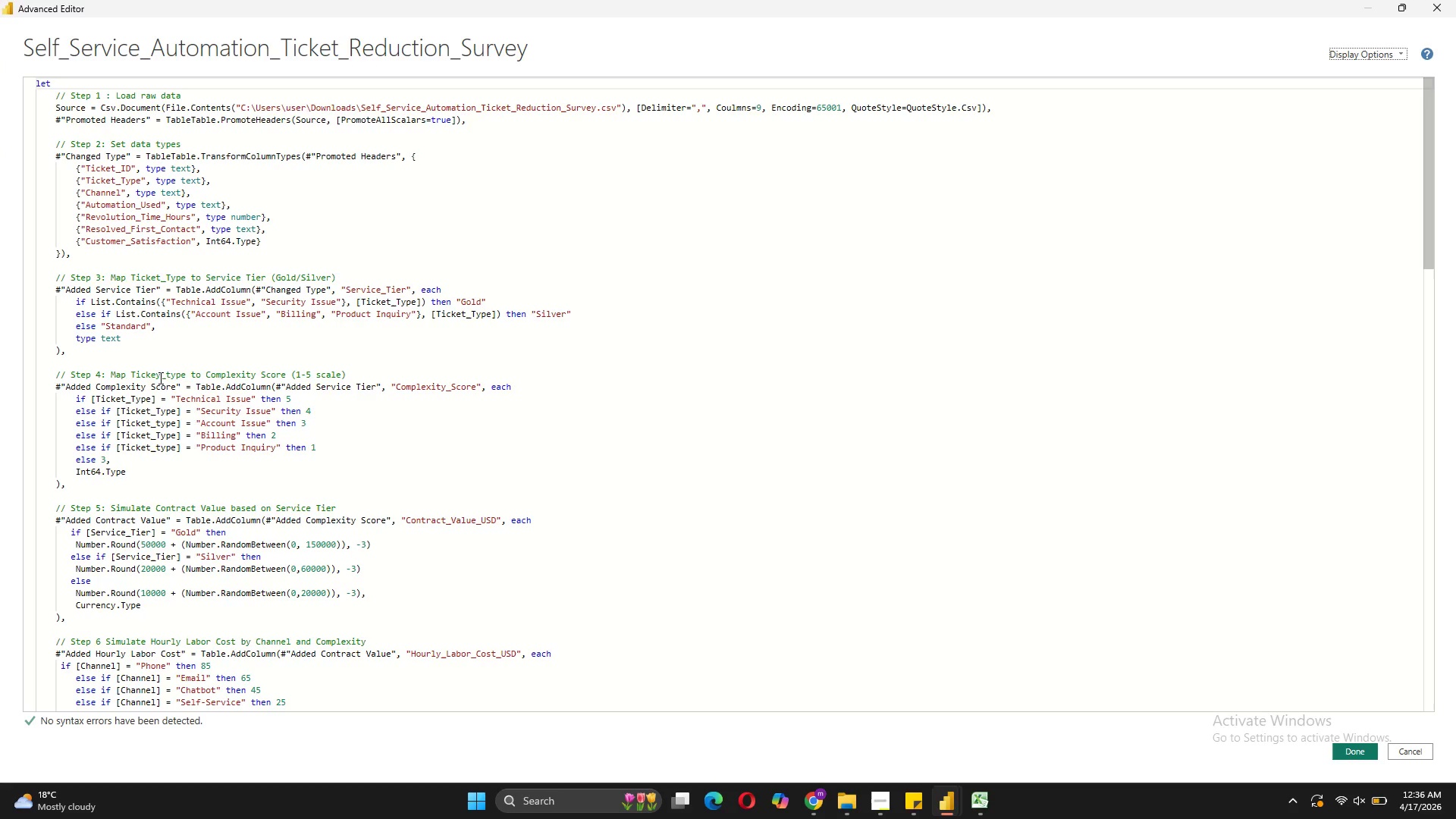 
scroll: coordinate [163, 393], scroll_direction: down, amount: 11.0
 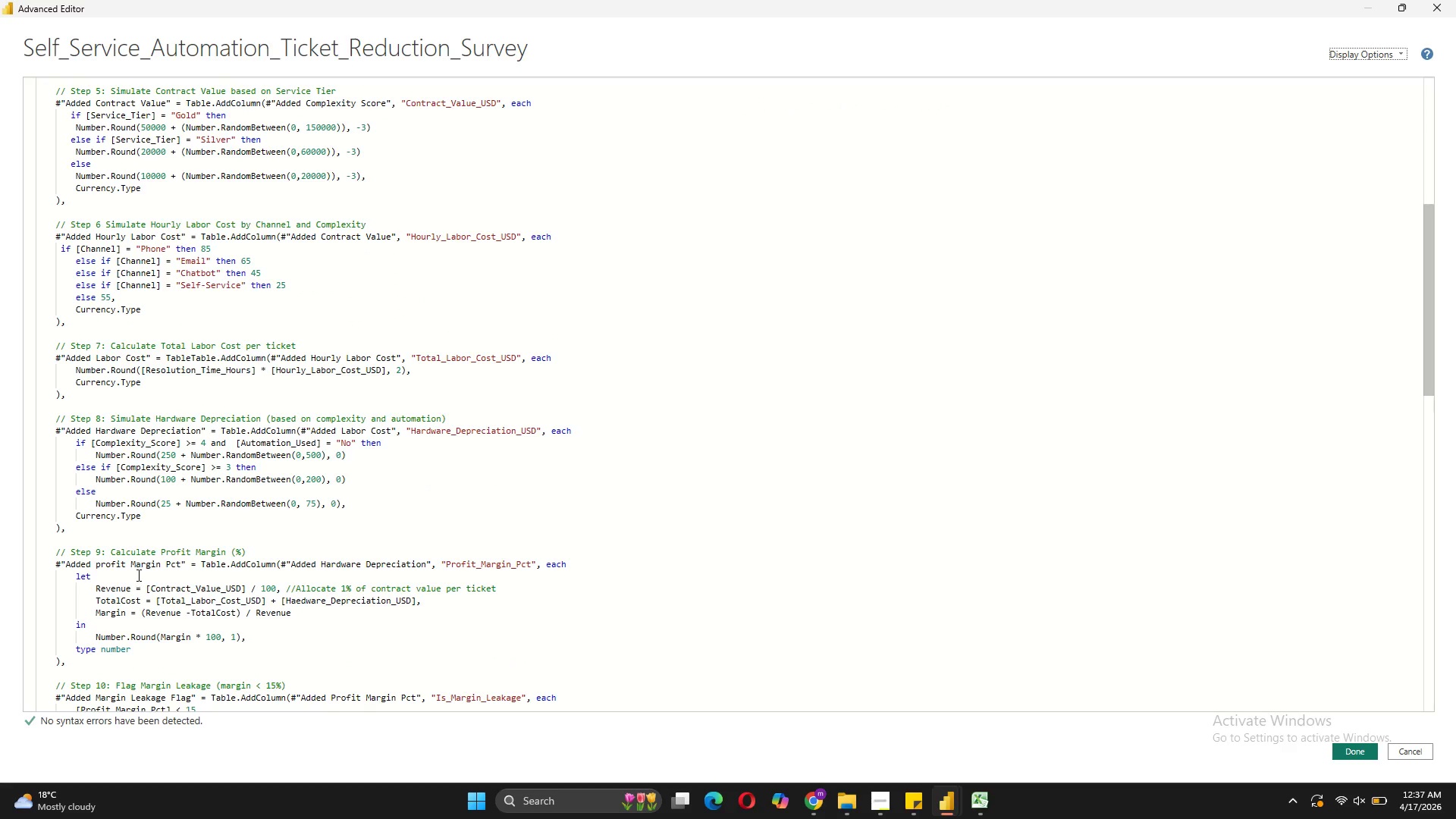 
wait(8.72)
 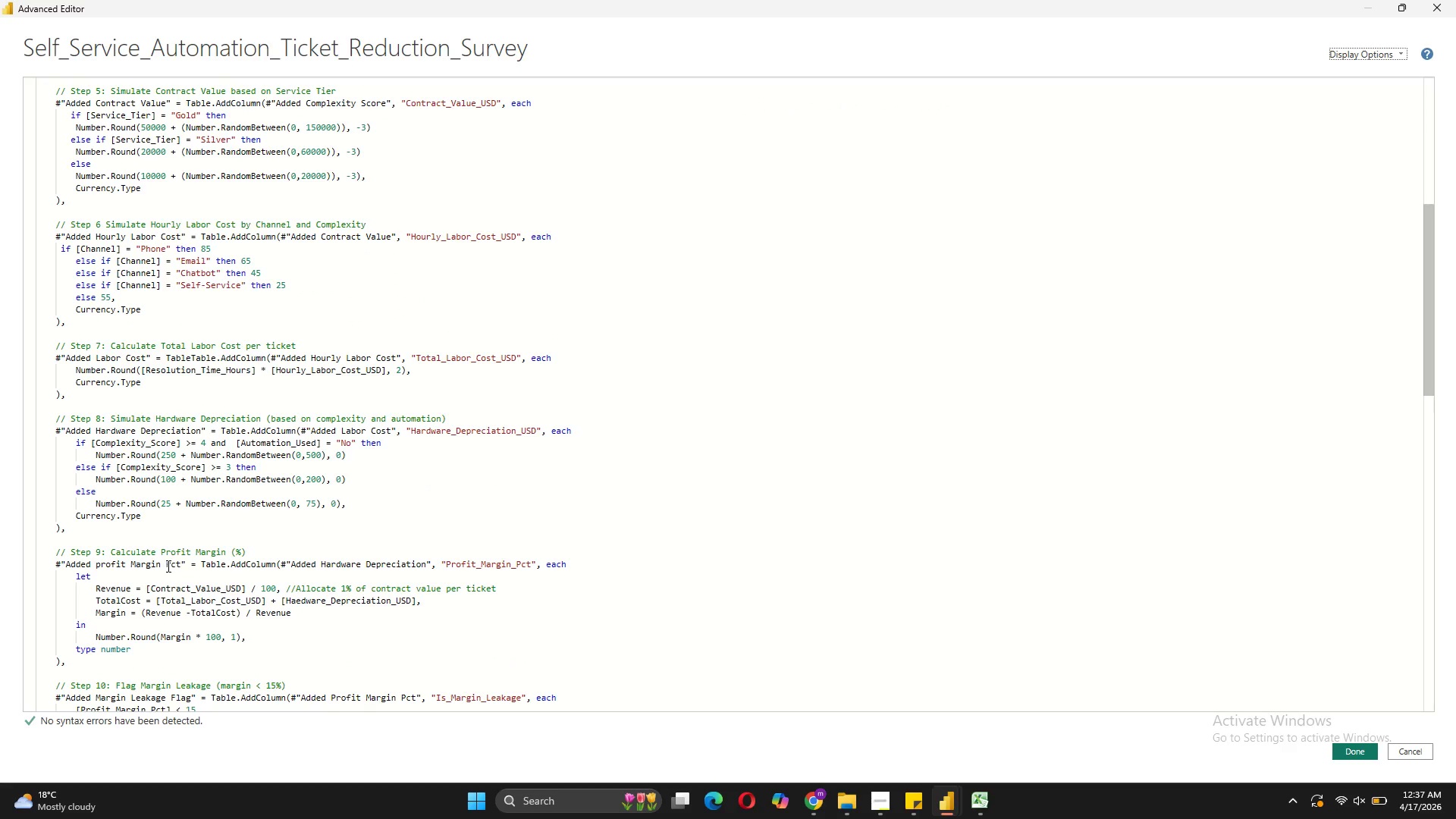 
key(Control+F)
 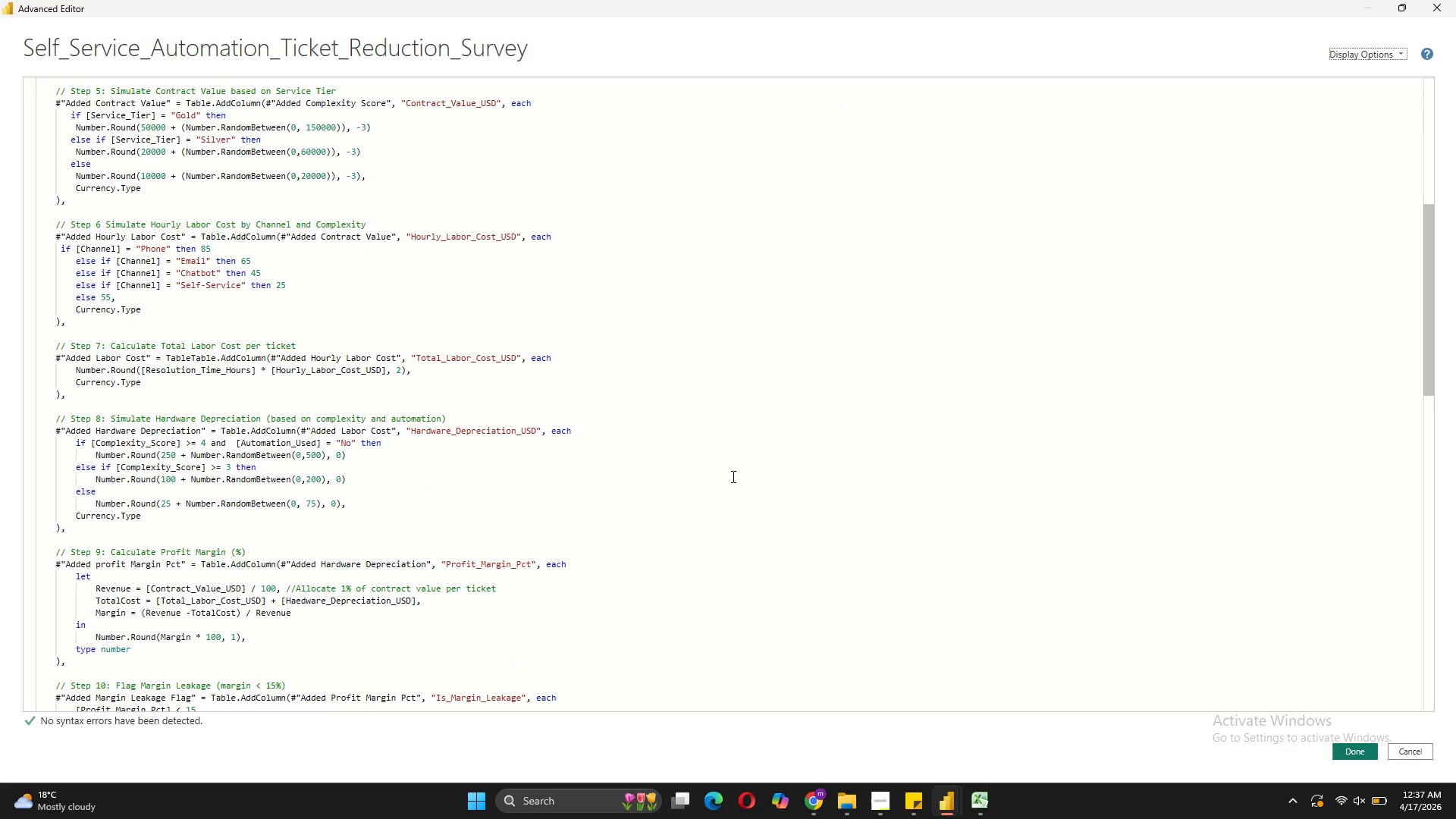 
key(Control+F)
 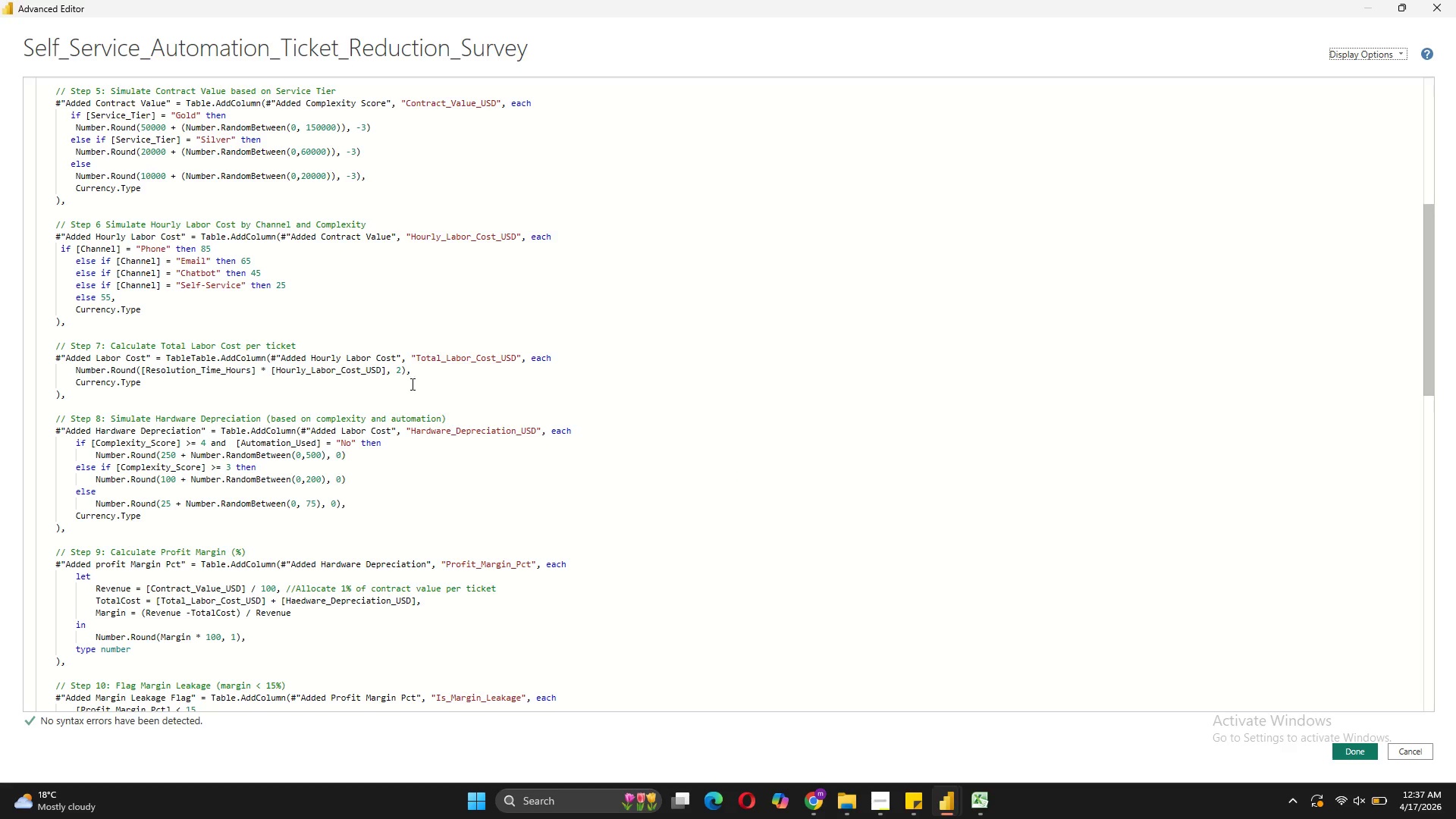 
wait(5.61)
 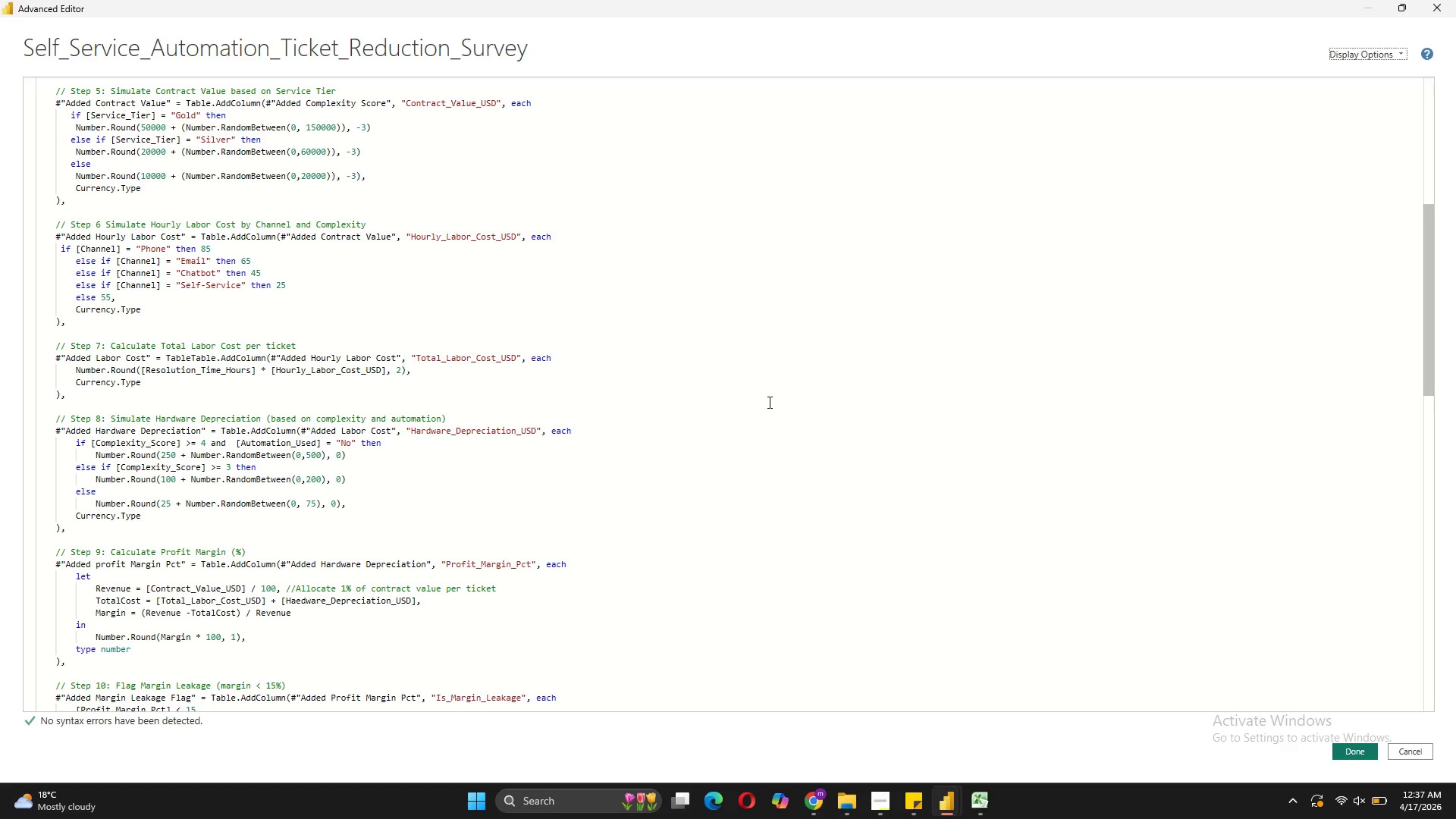 
scroll: coordinate [231, 579], scroll_direction: up, amount: 13.0
 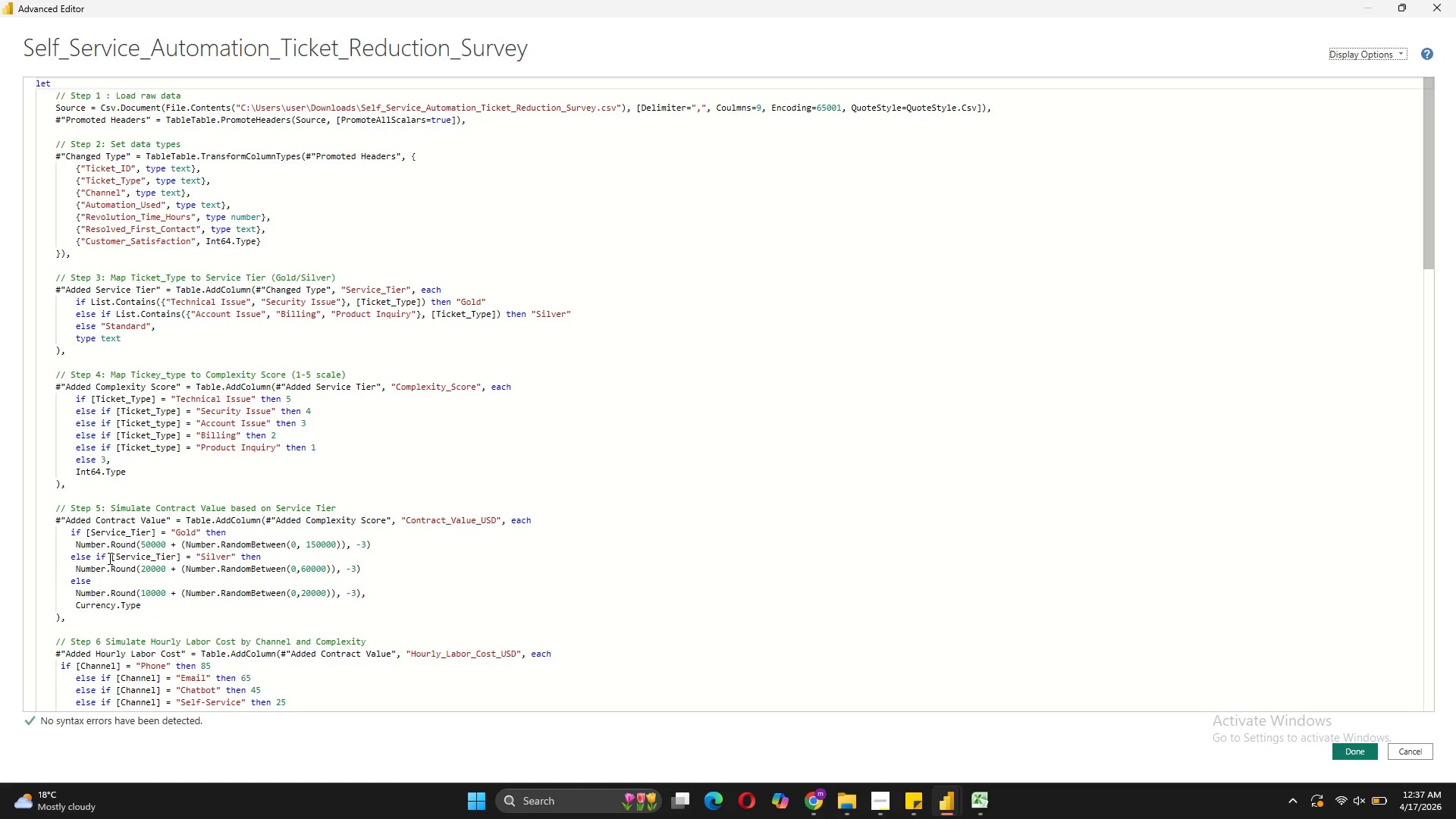 
wait(25.7)
 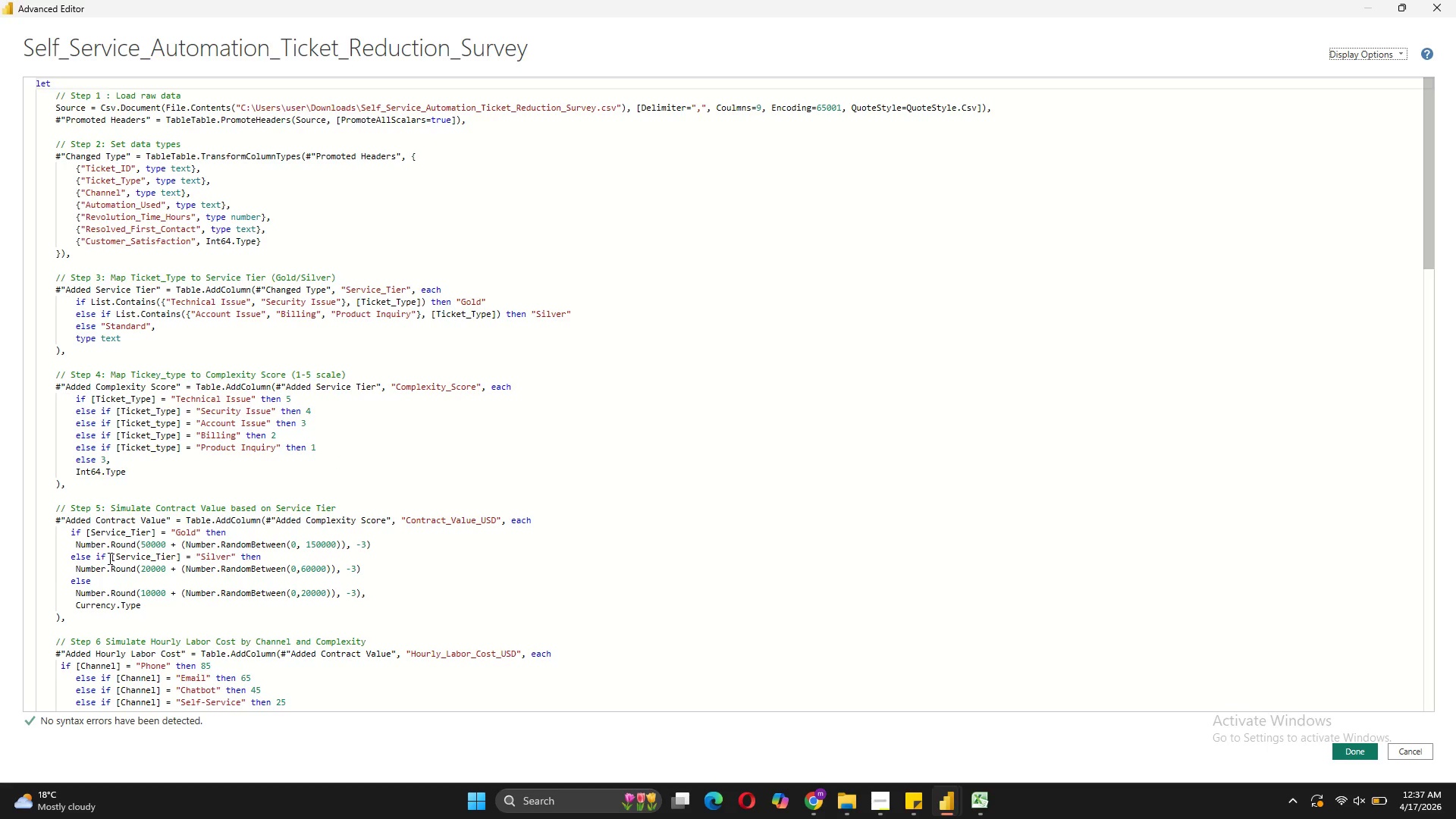 
scroll: coordinate [271, 576], scroll_direction: down, amount: 14.0
 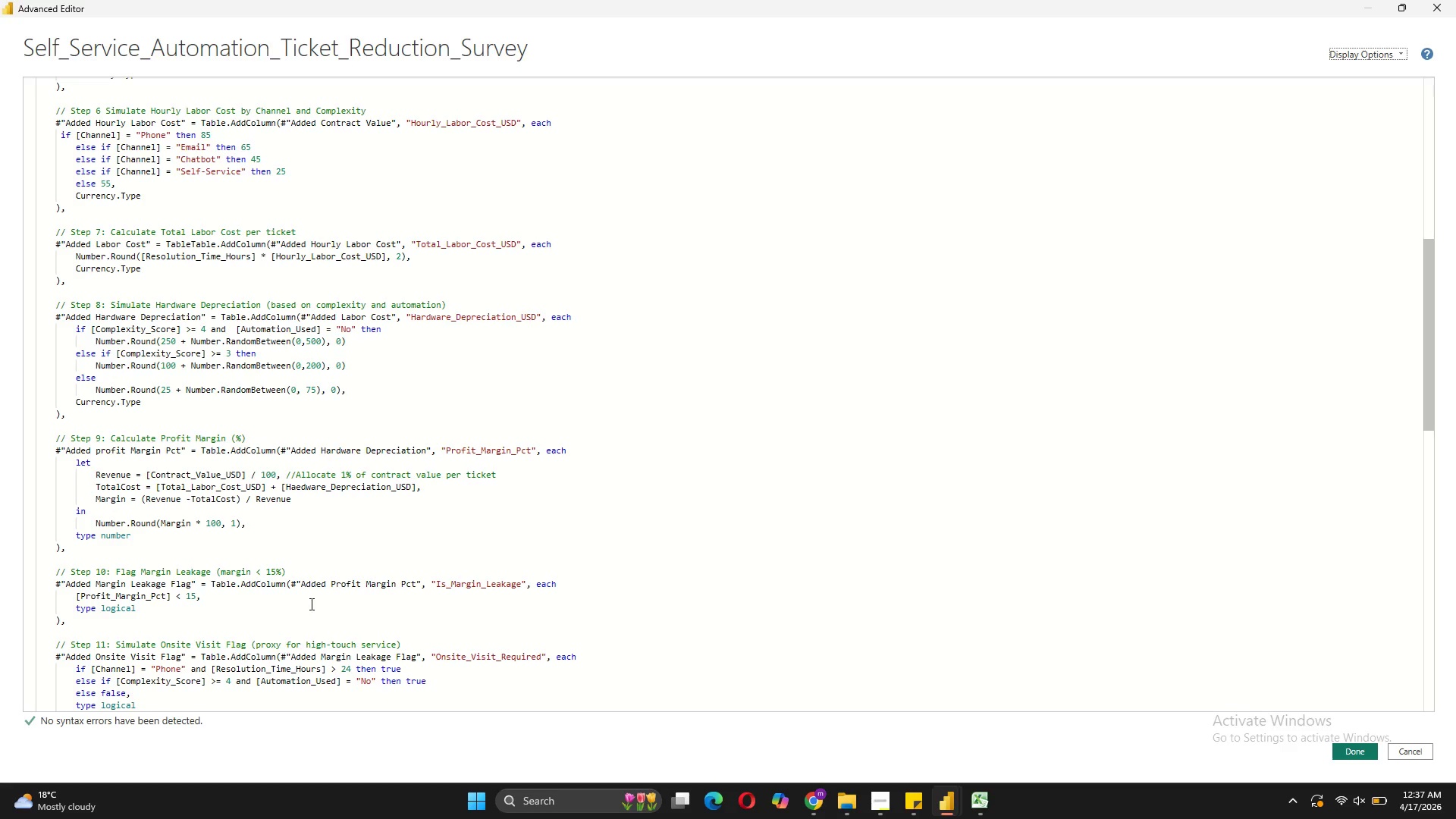 
wait(5.58)
 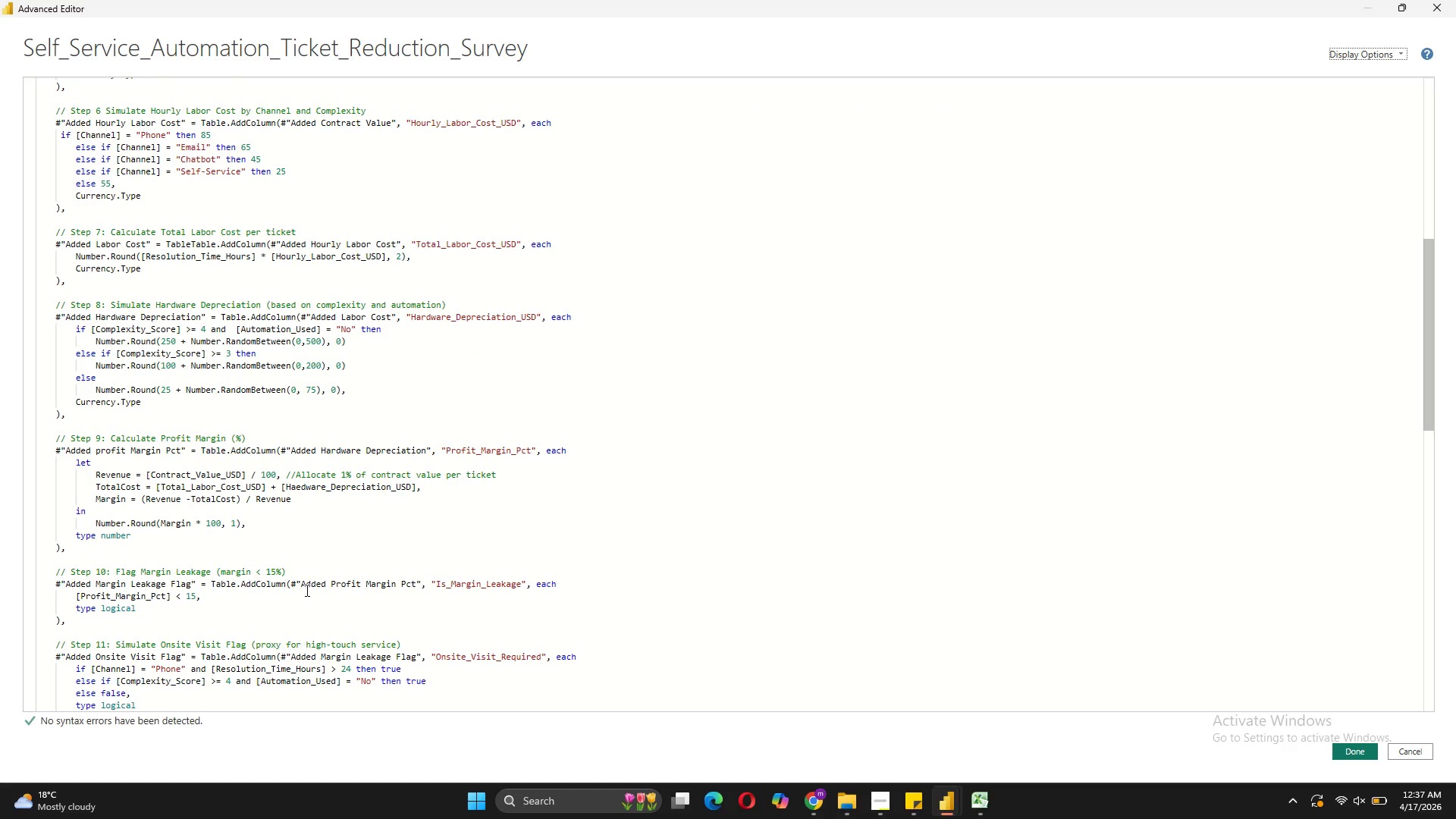 
left_click([99, 447])
 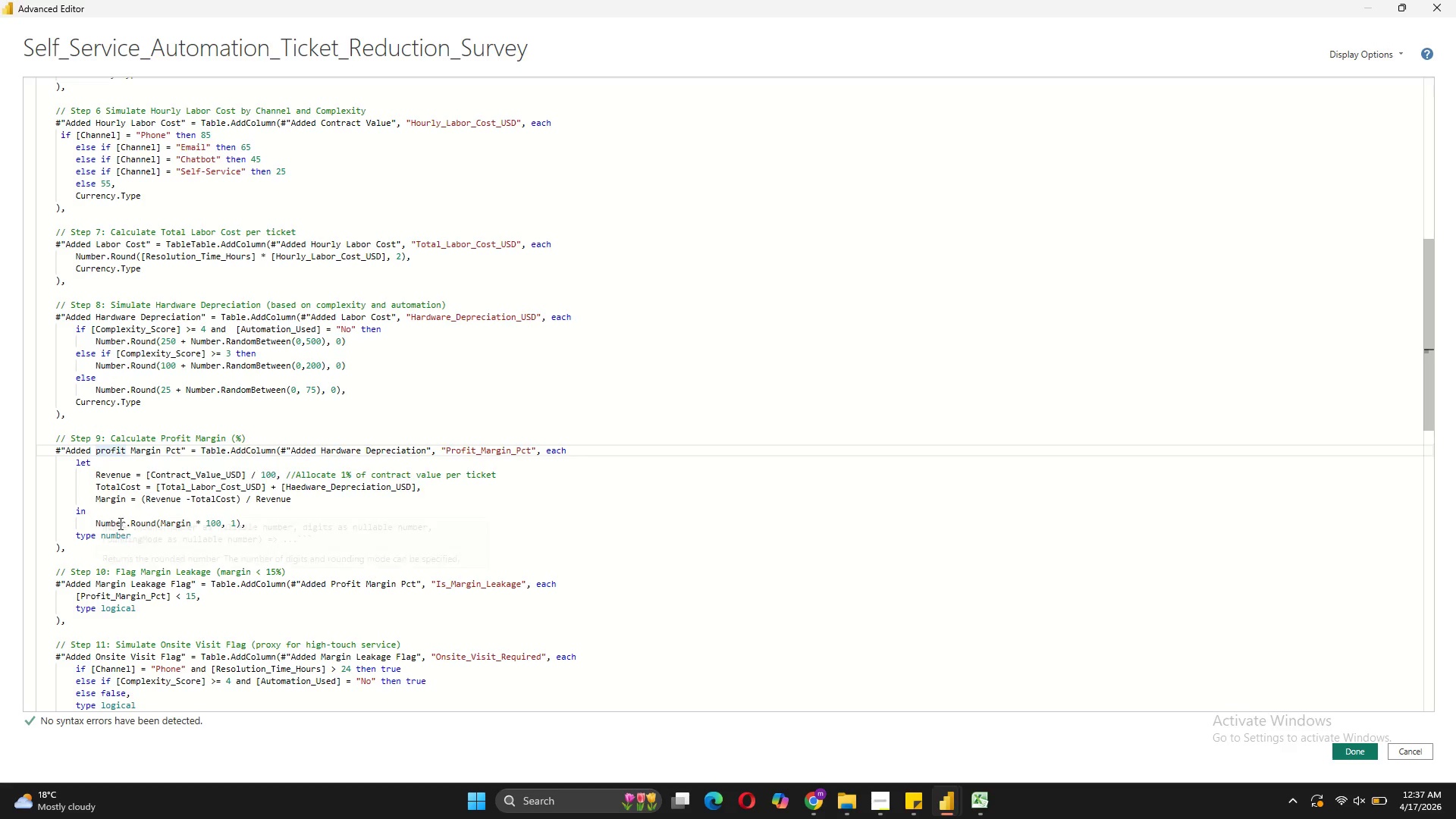 
key(Backspace)
 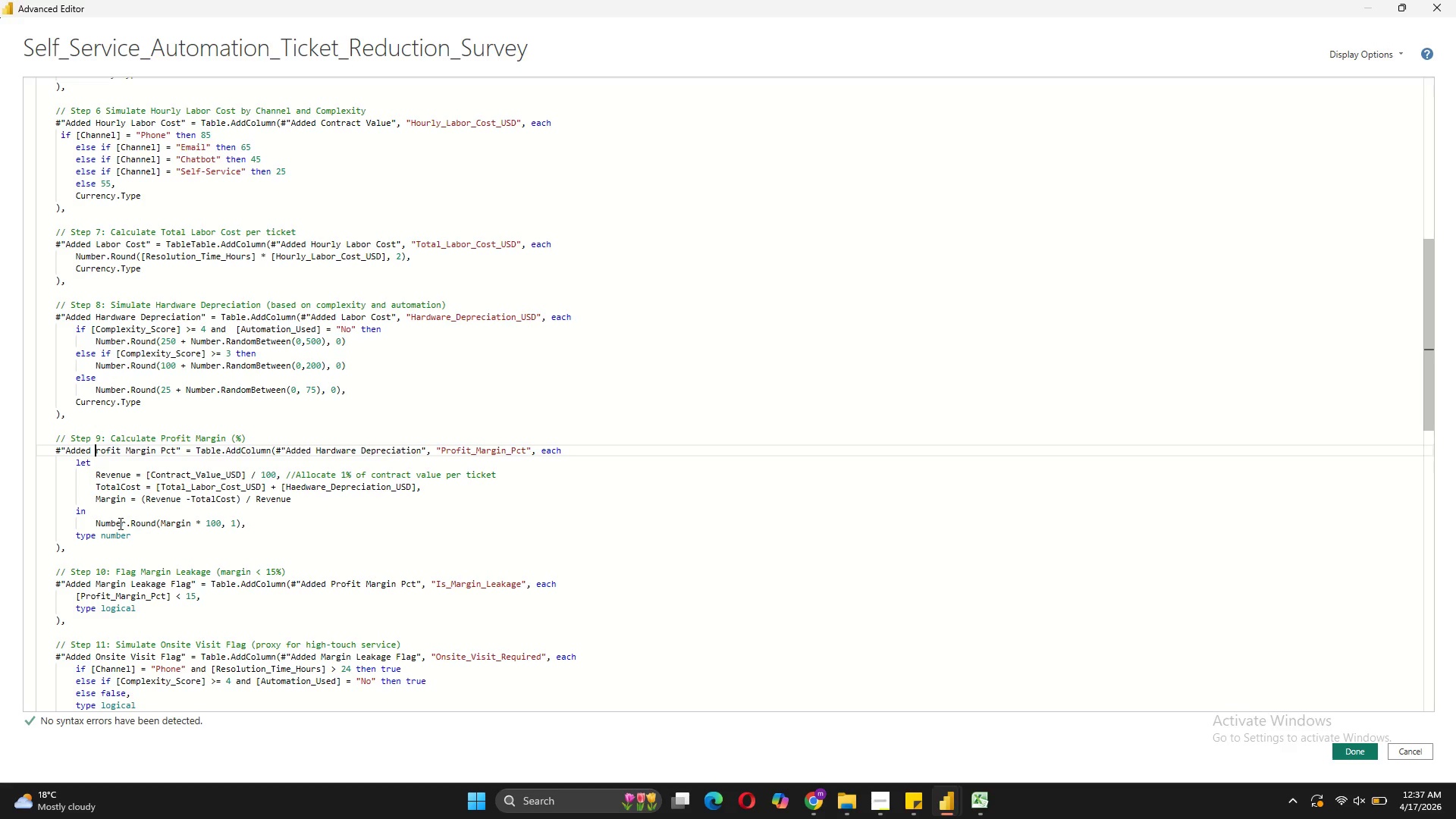 
key(CapsLock)
 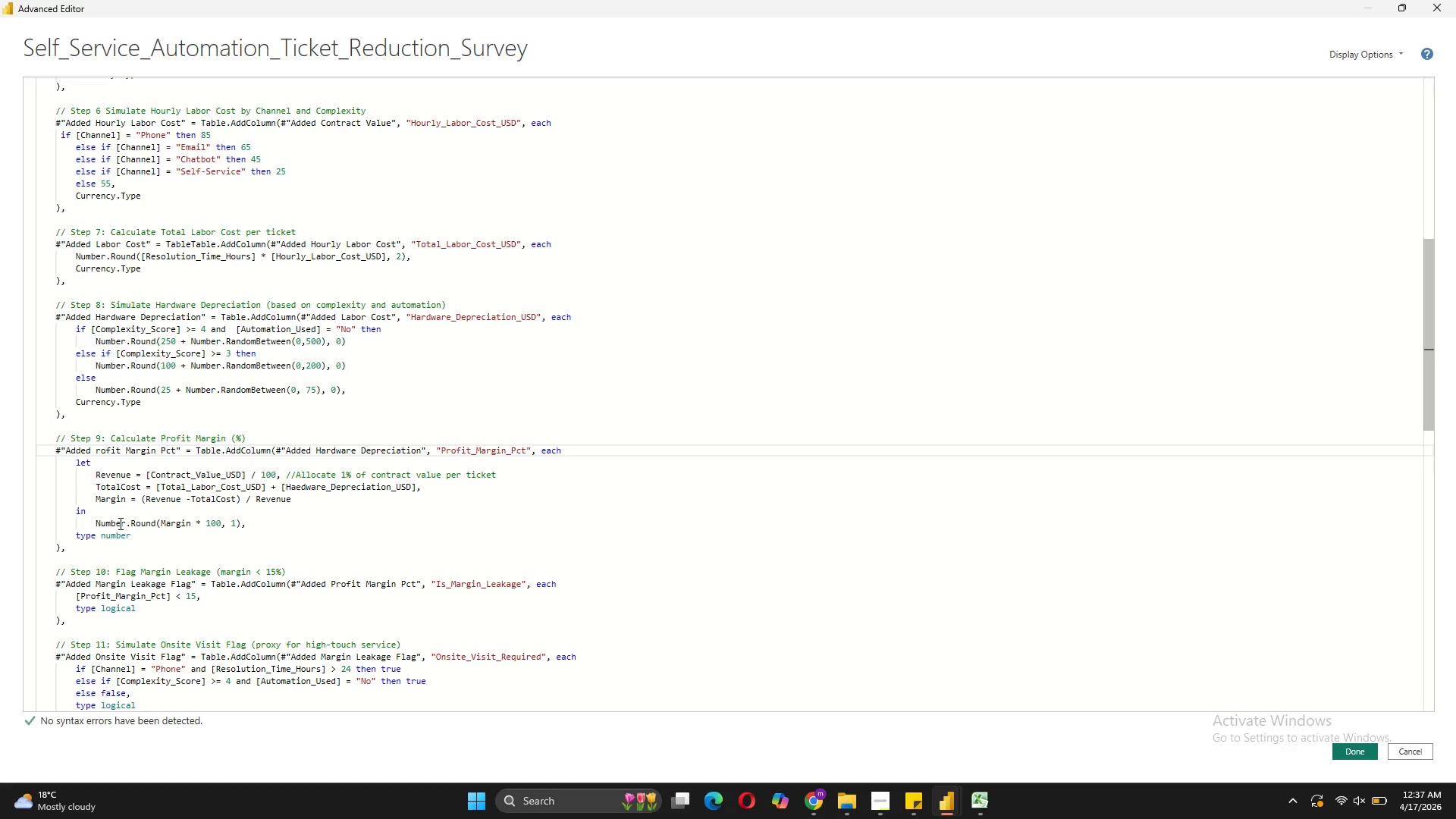 
key(P)
 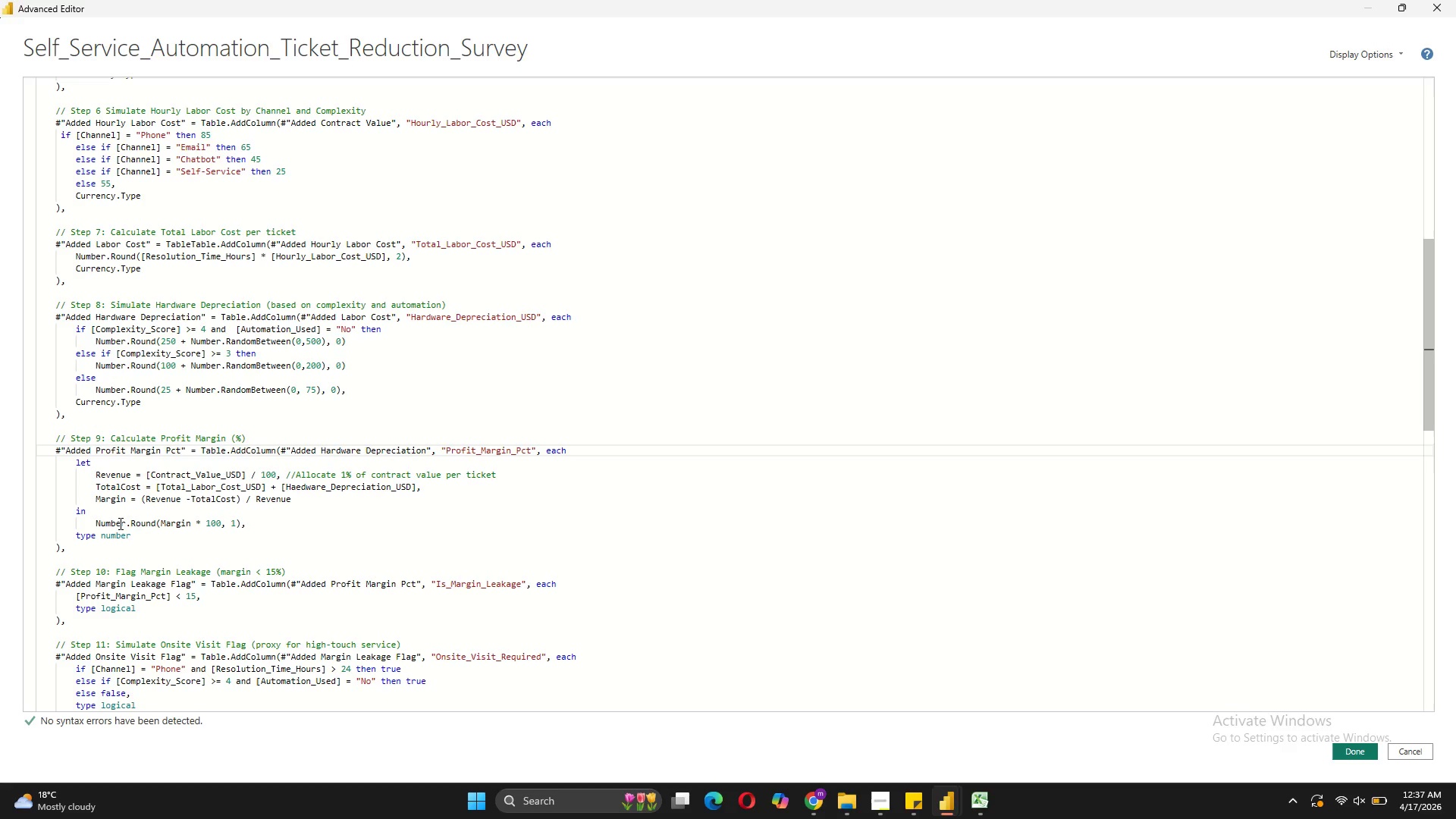 
key(CapsLock)
 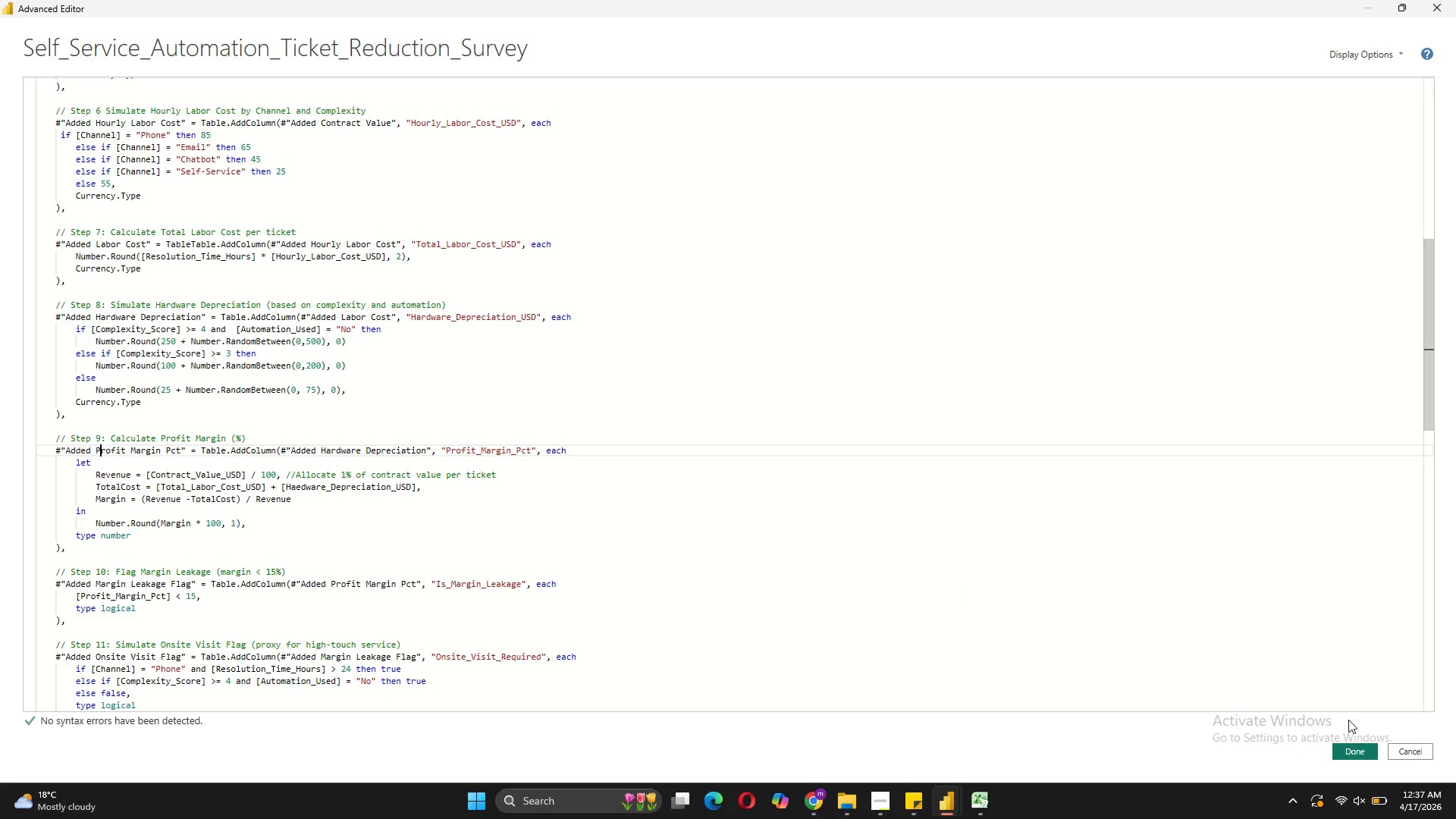 
left_click([1348, 751])
 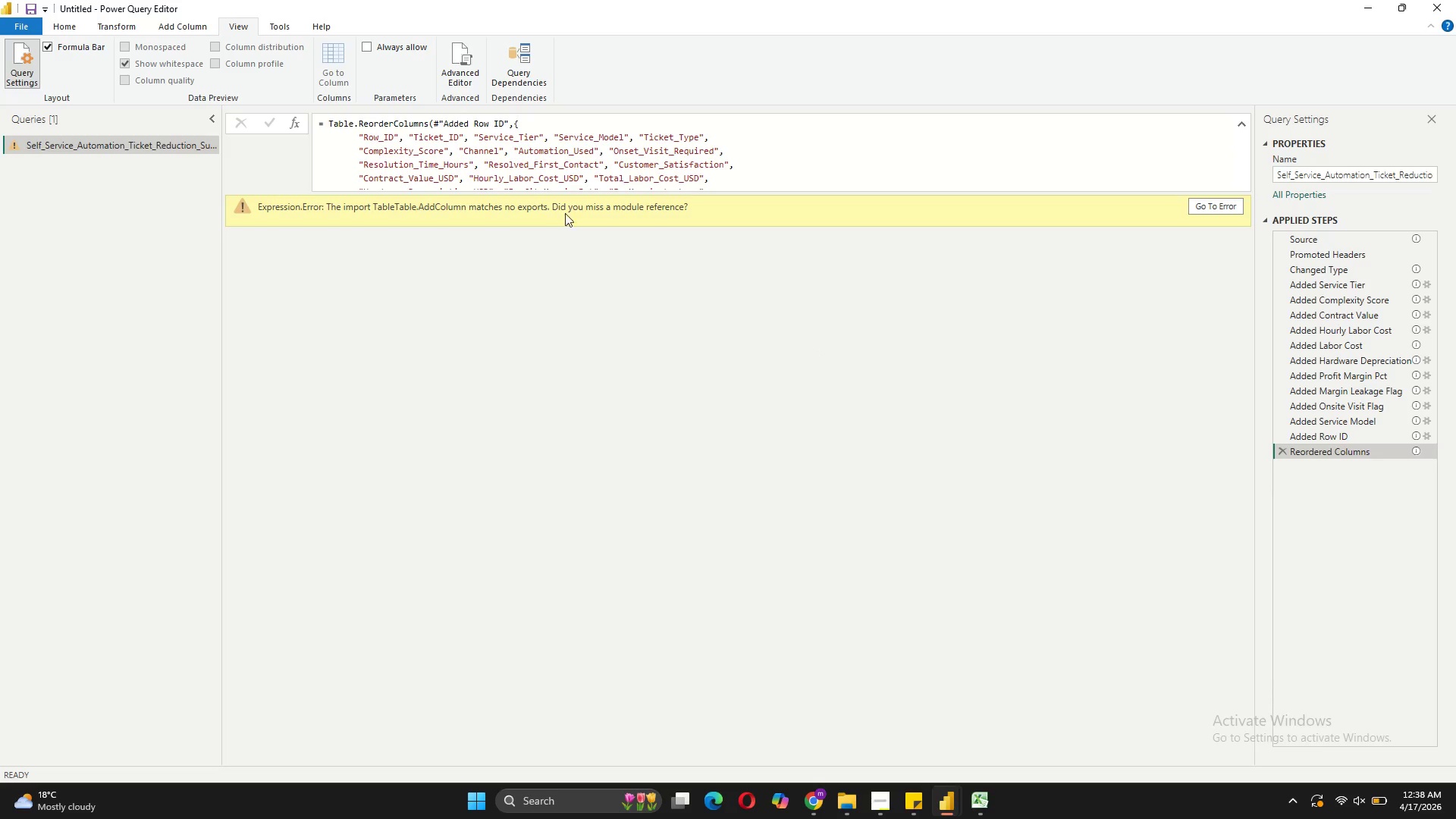 
wait(10.17)
 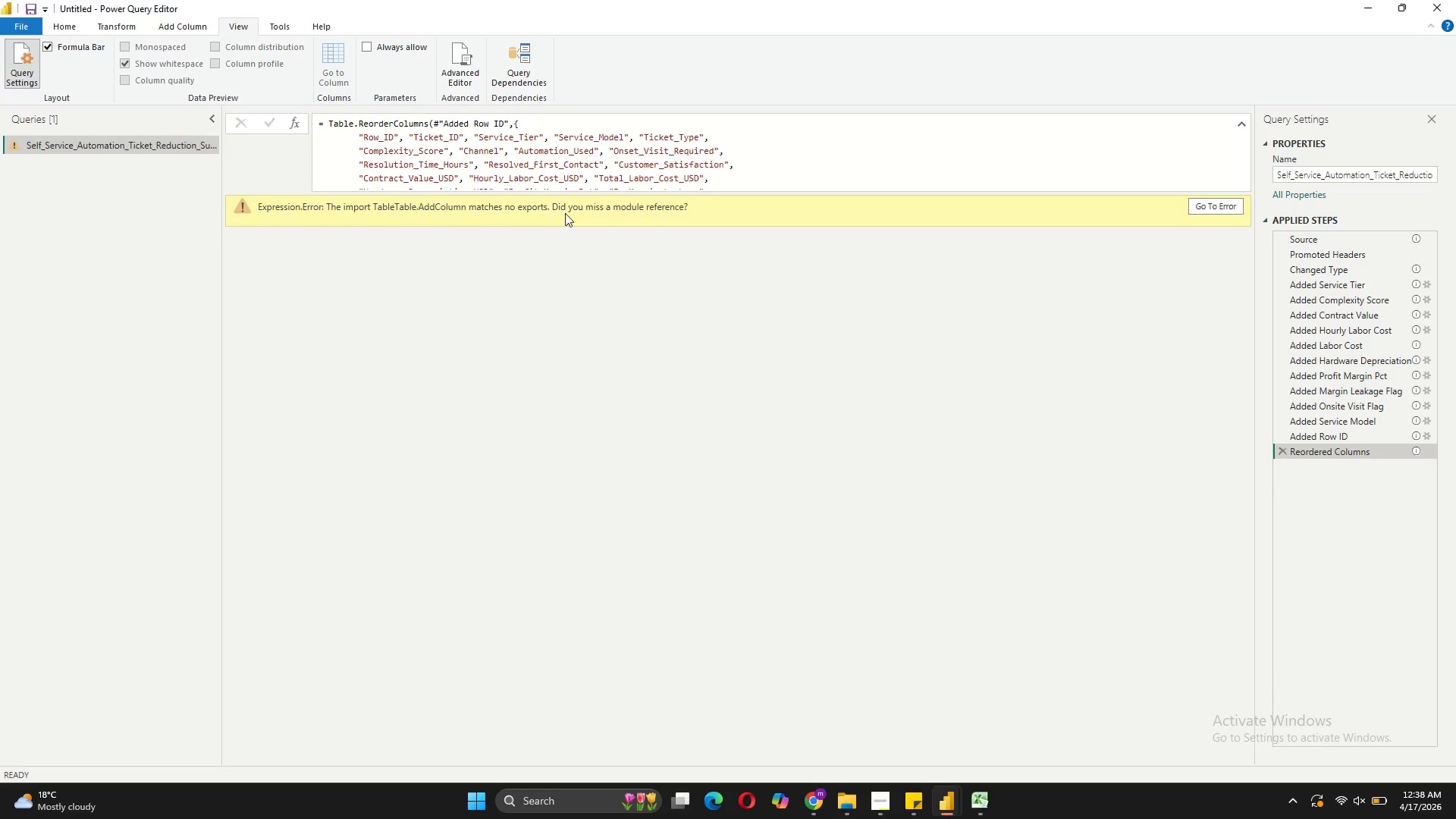 
left_click([471, 82])
 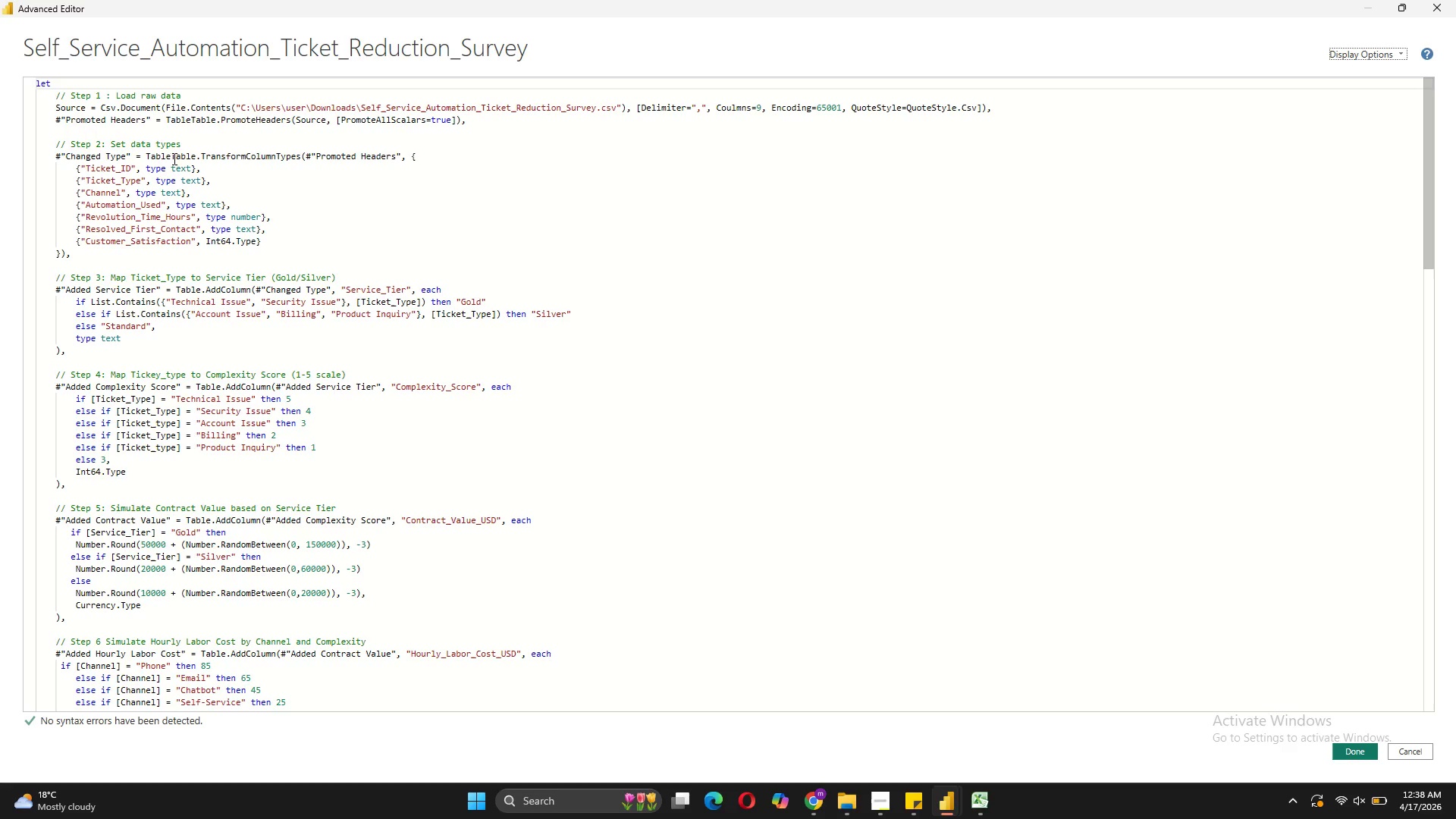 
key(Backspace)
 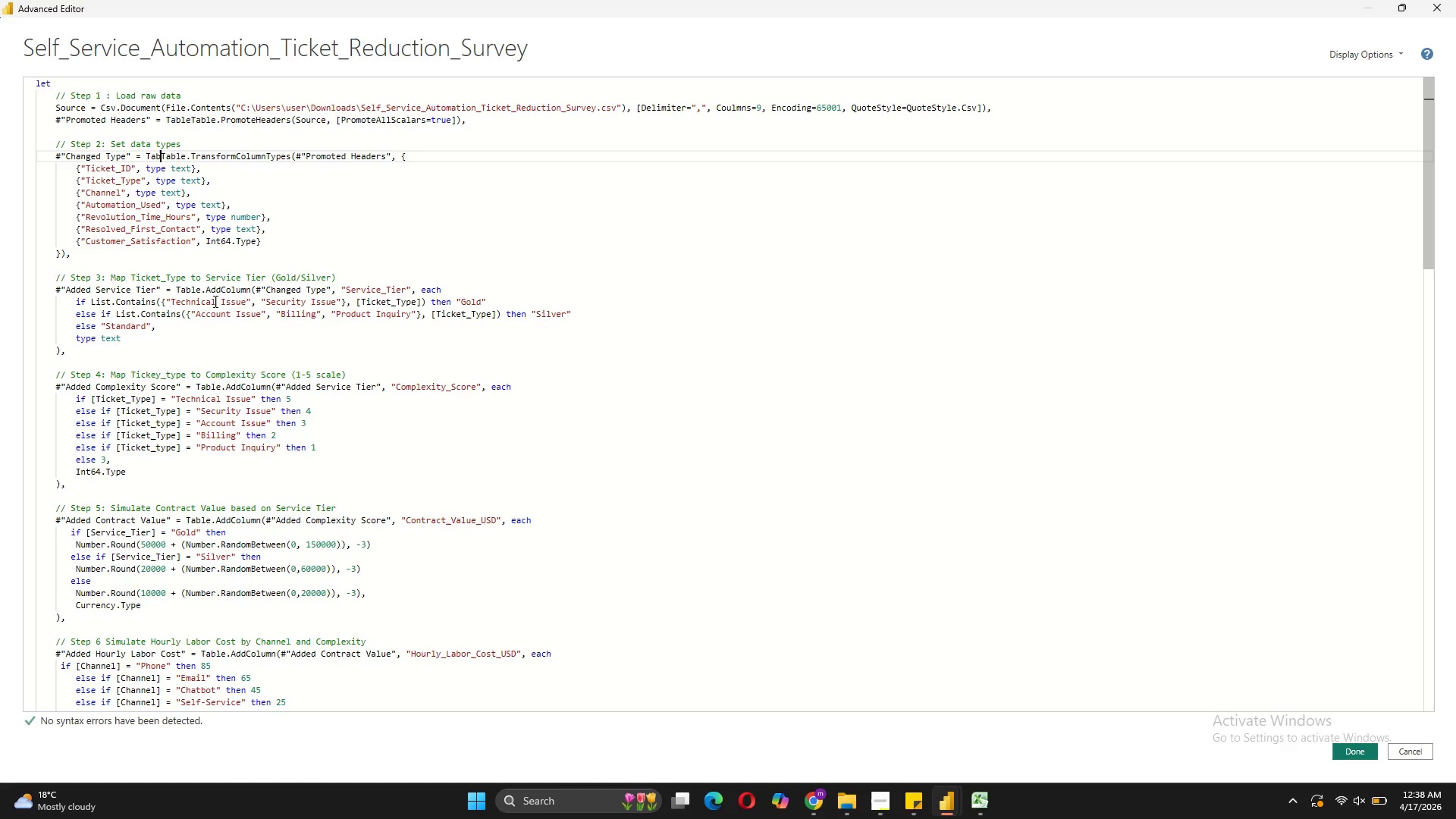 
key(Backspace)
 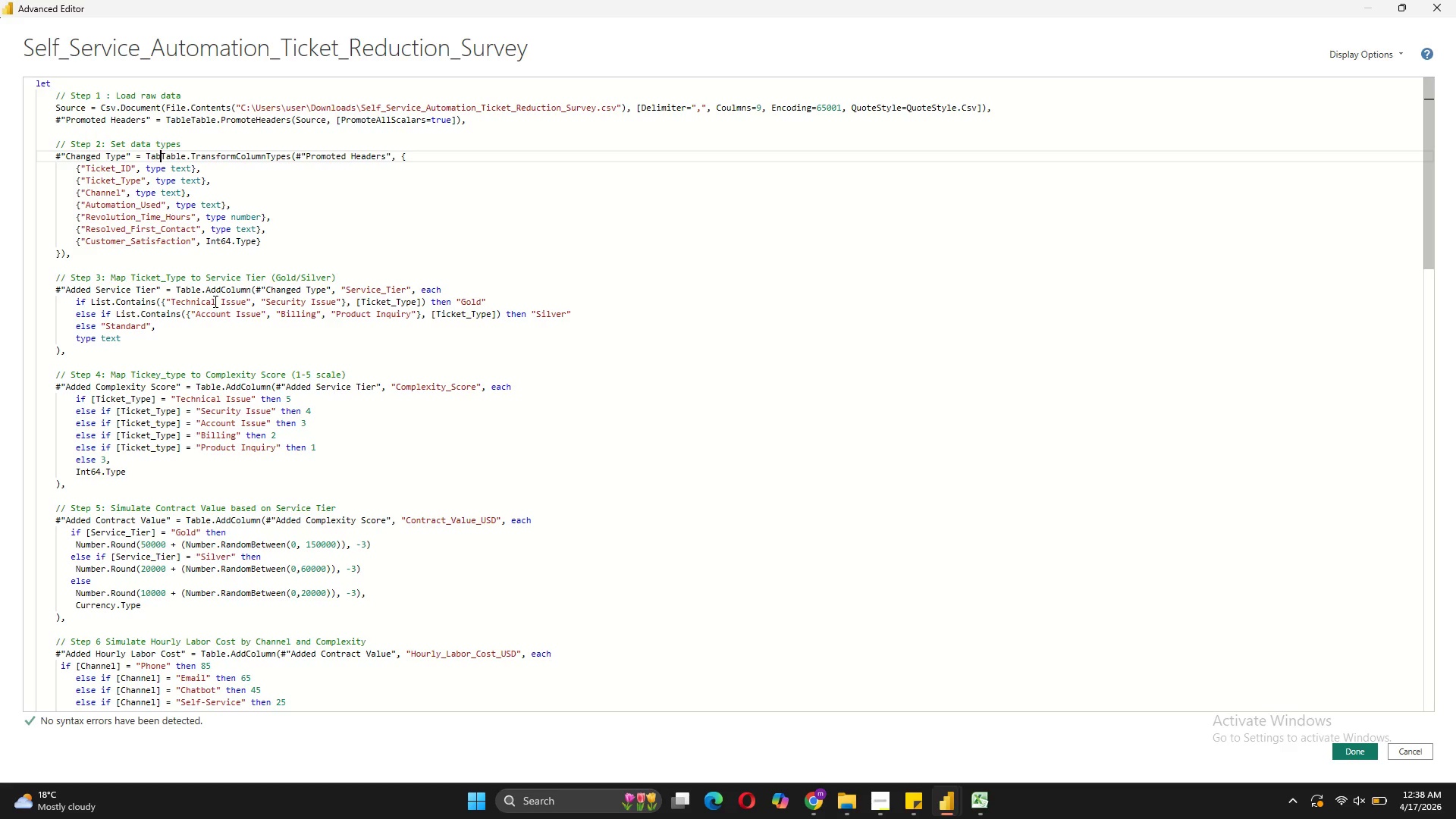 
key(Backspace)
 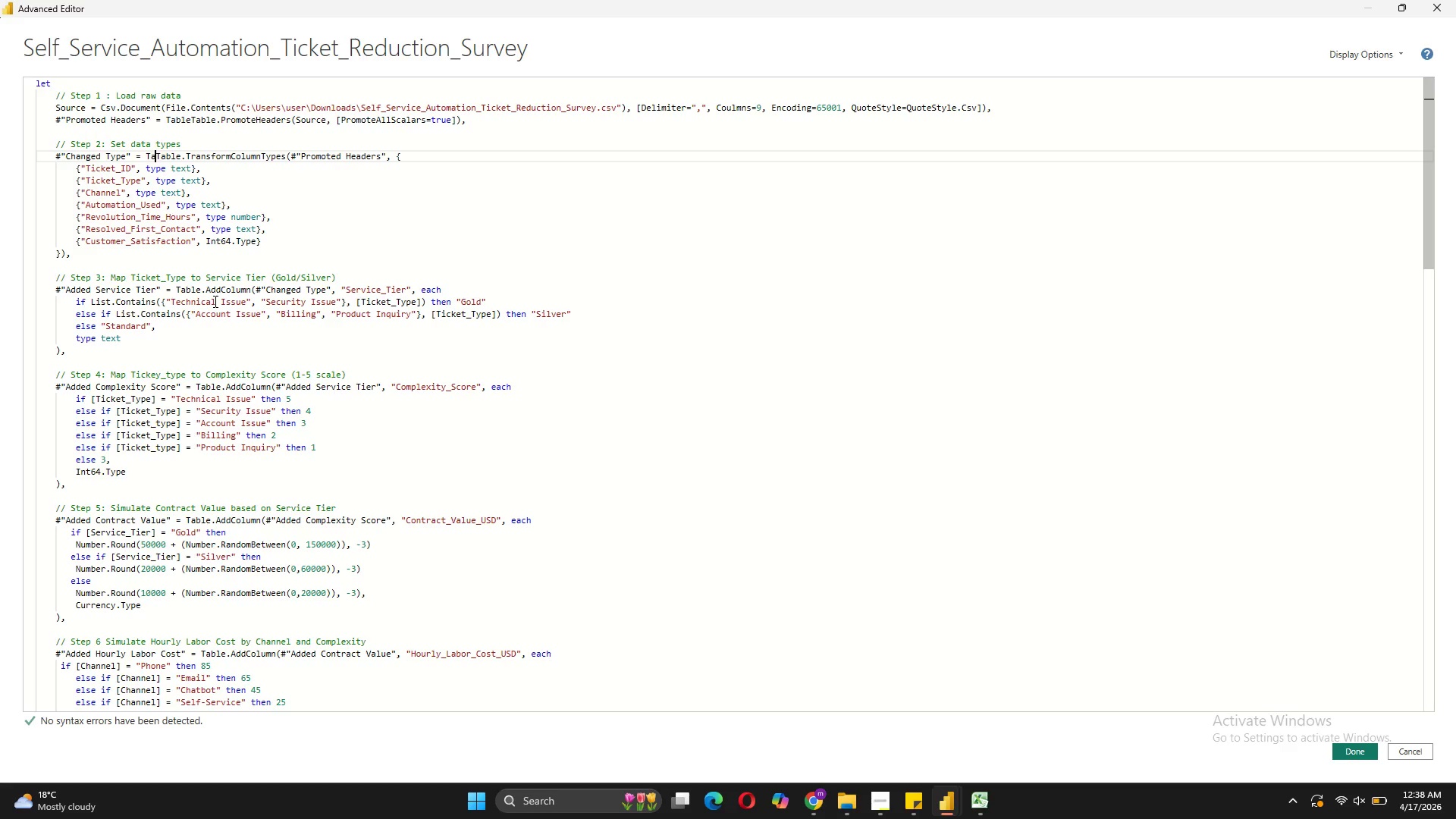 
key(Backspace)
 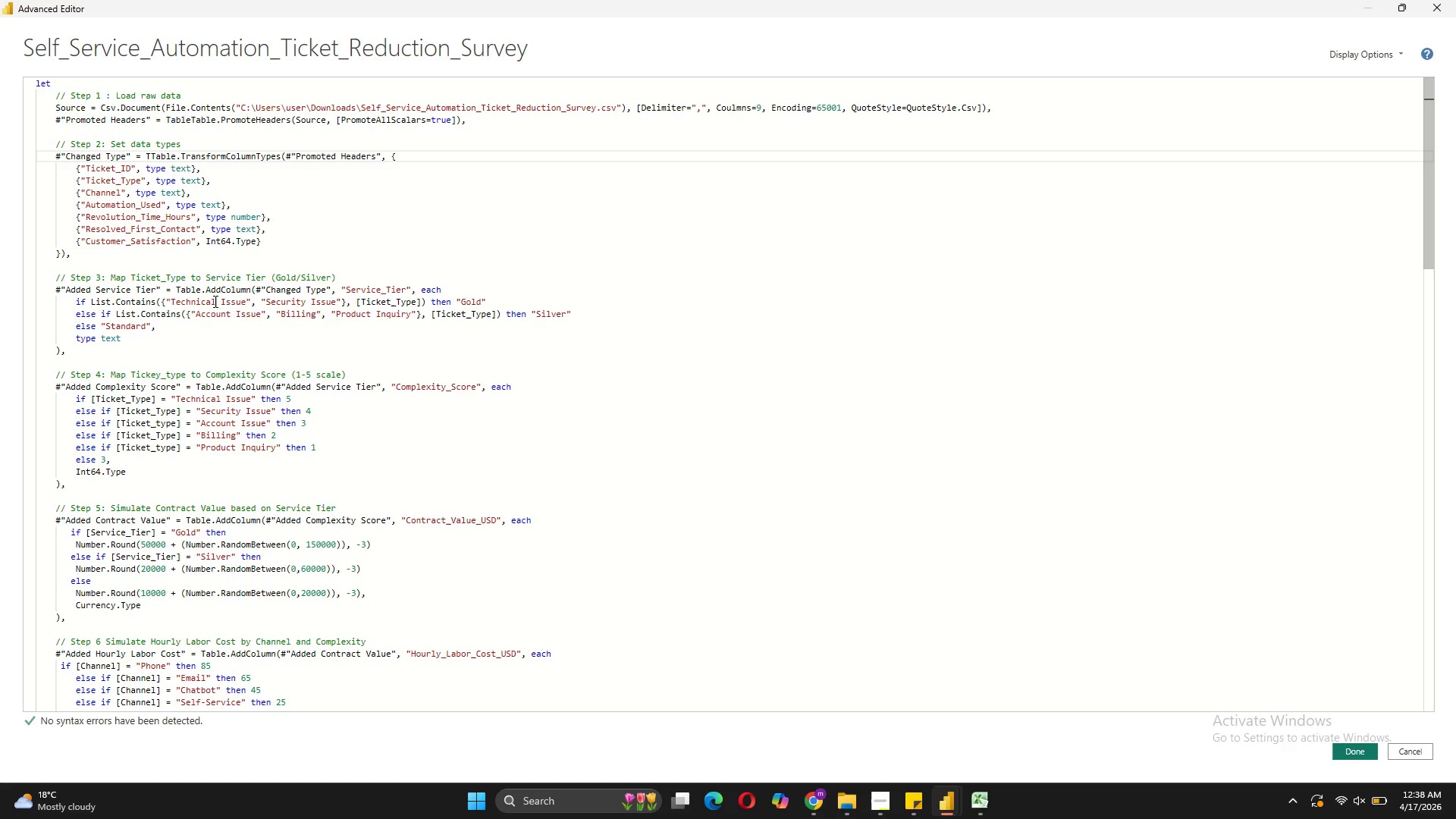 
key(Backspace)
 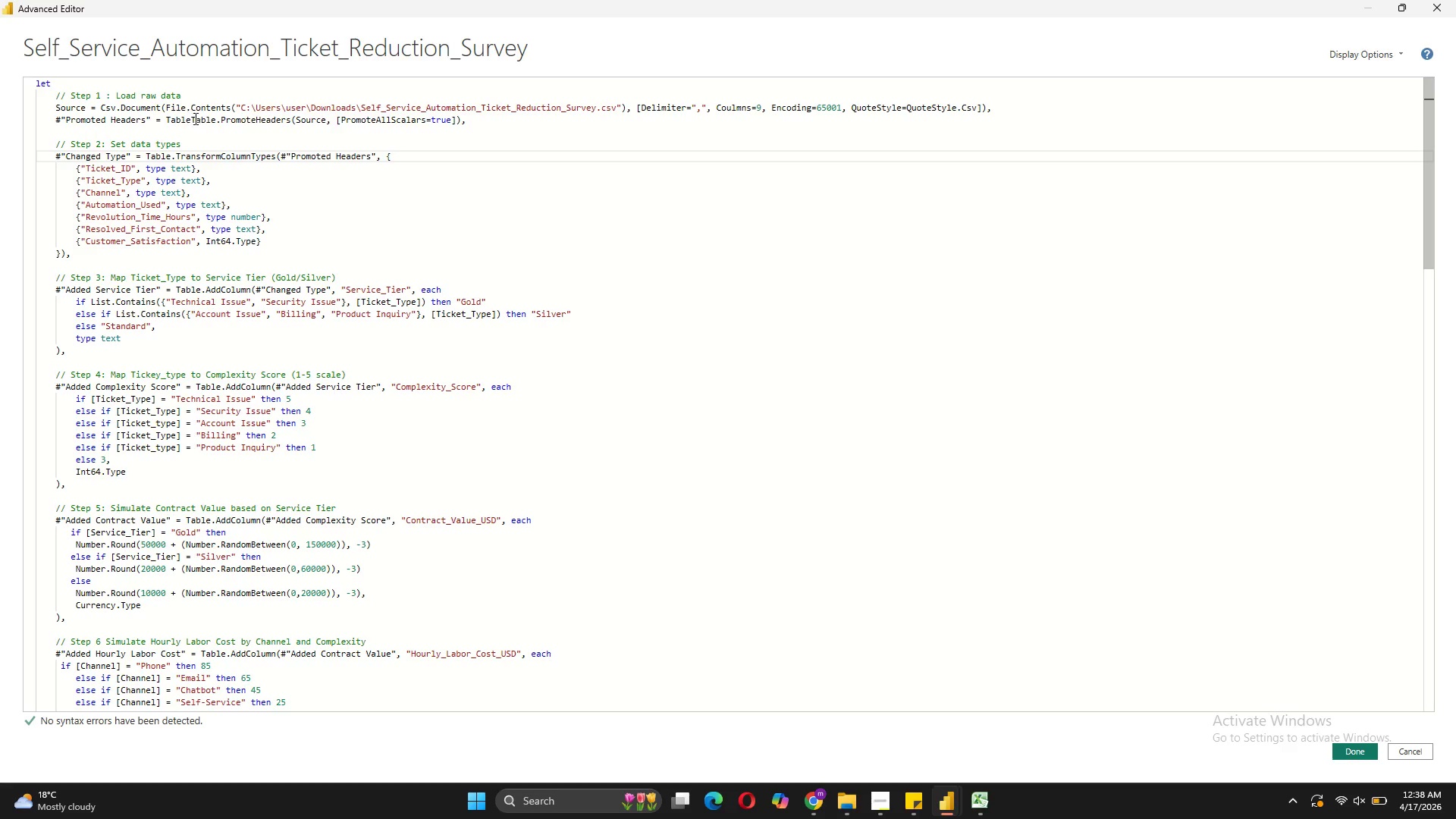 
left_click([191, 123])
 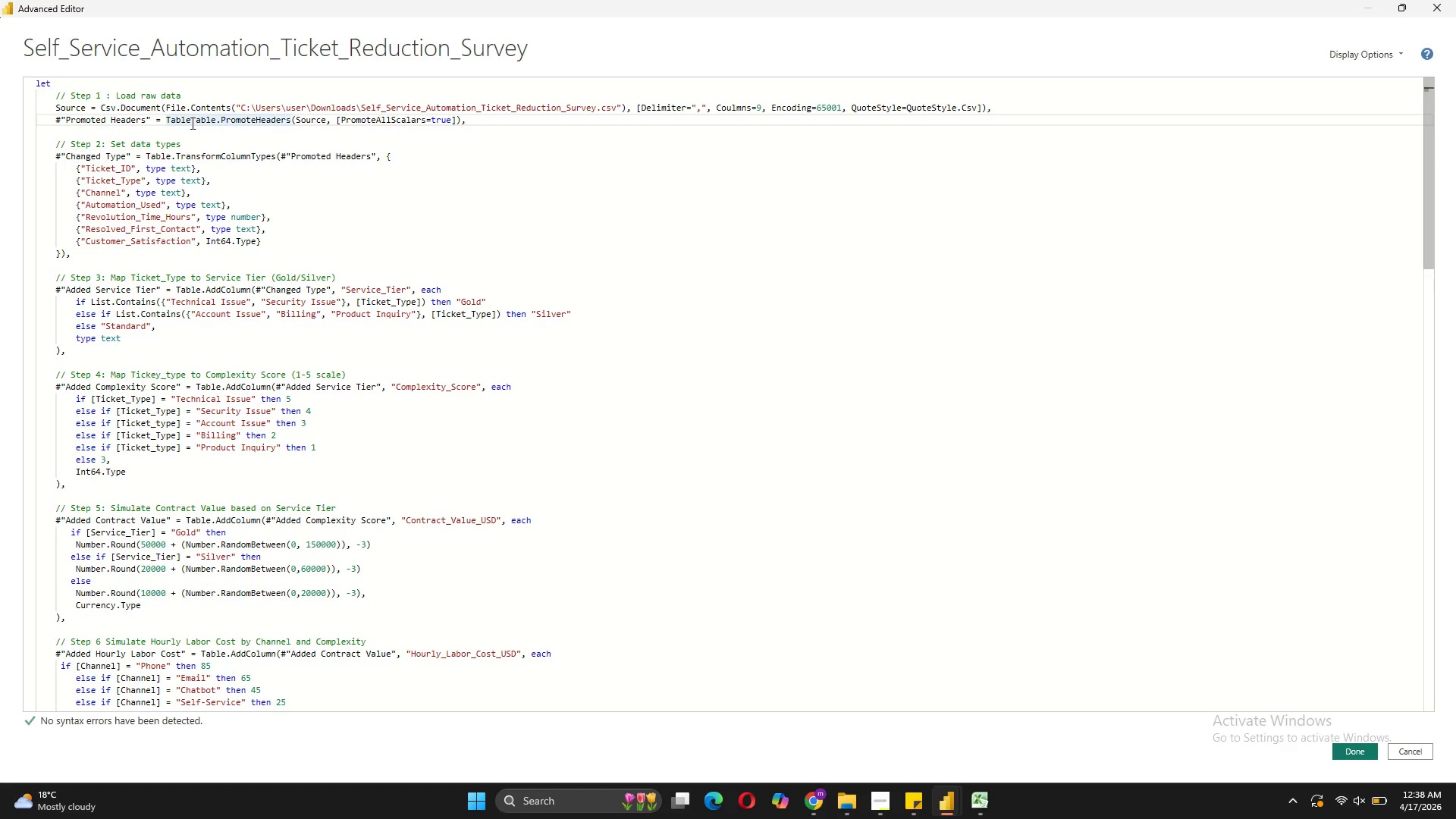 
key(Backspace)
 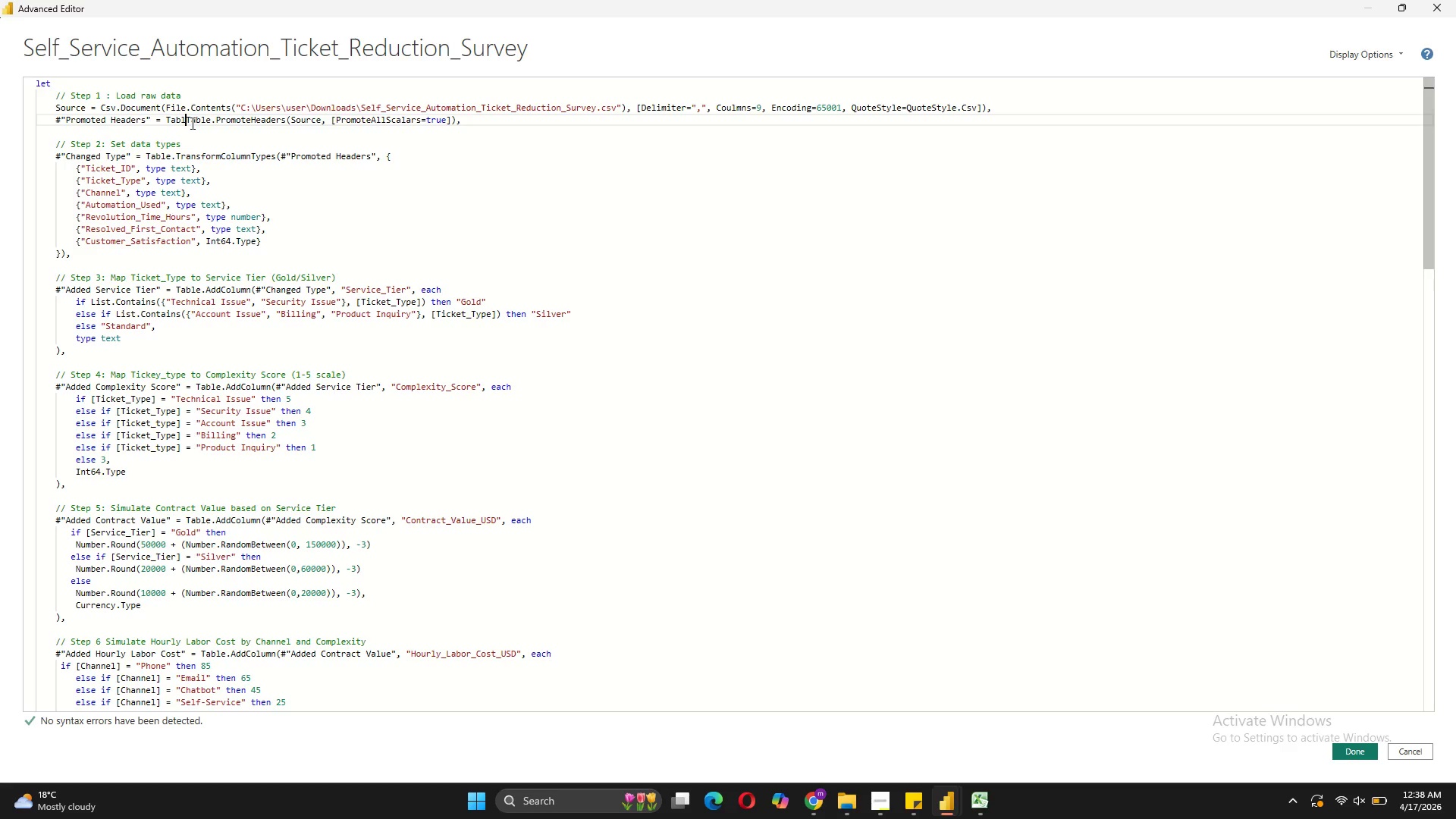 
key(Backspace)
 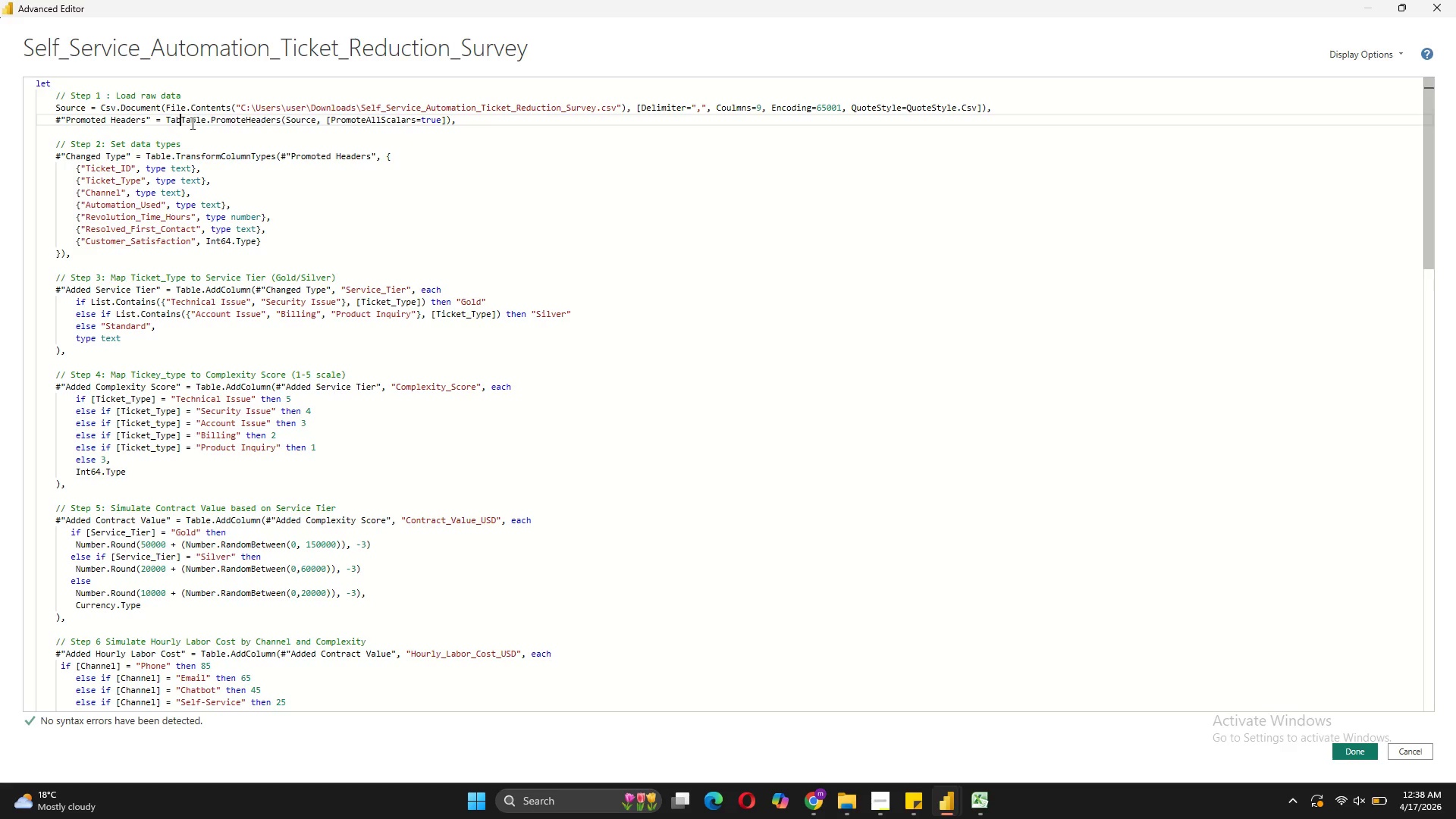 
key(Backspace)
 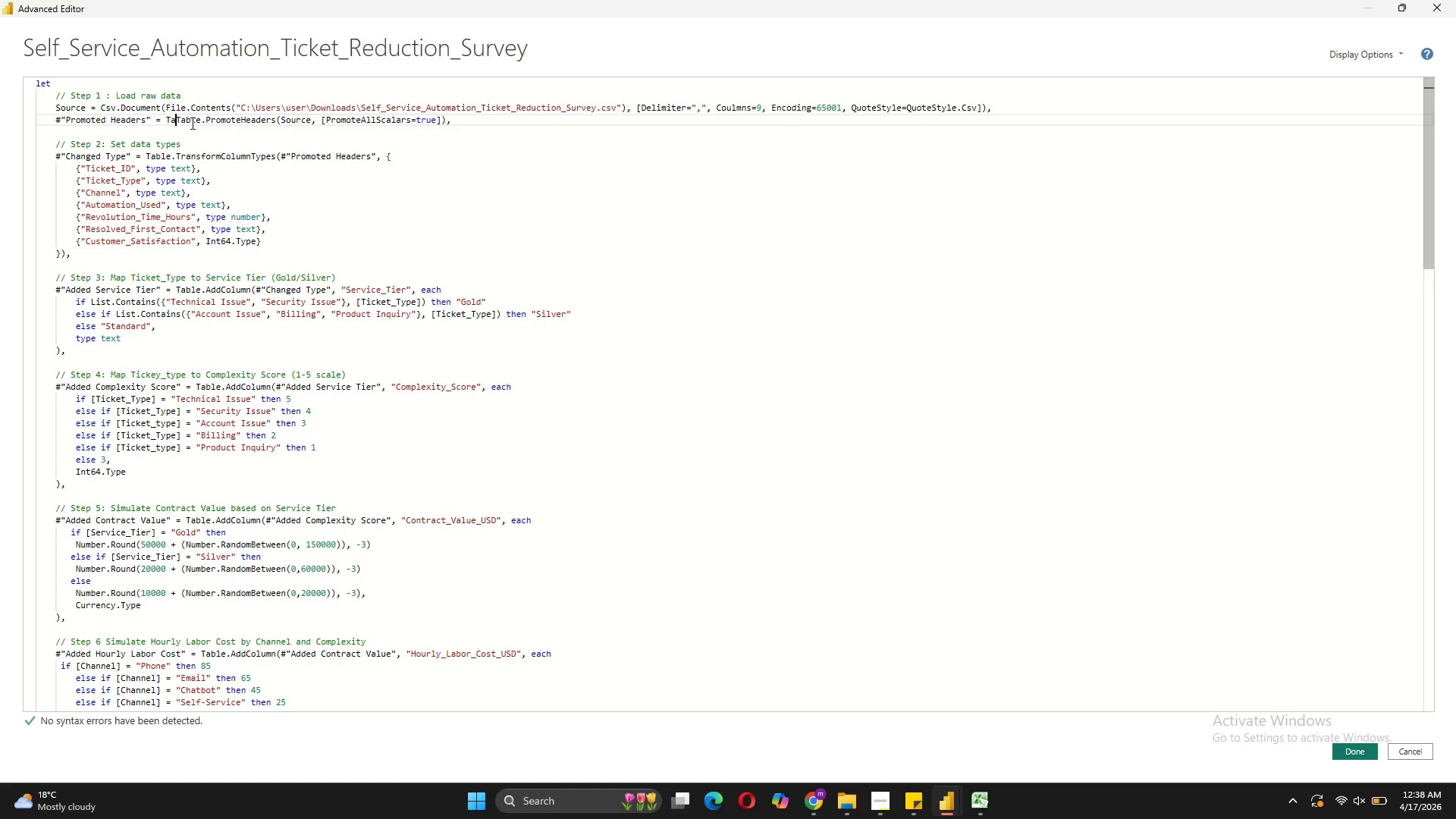 
key(Backspace)
 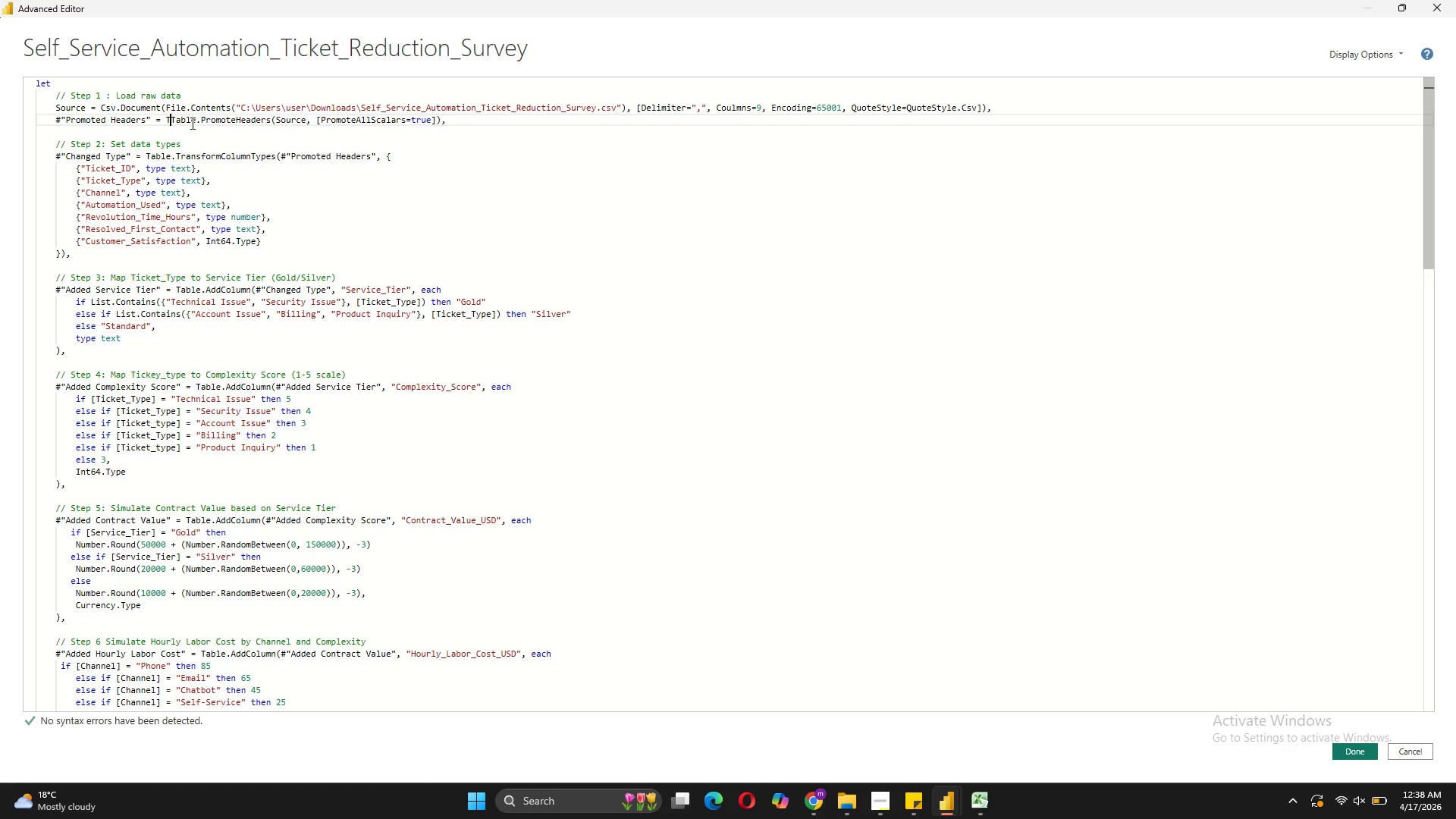 
key(Backspace)
 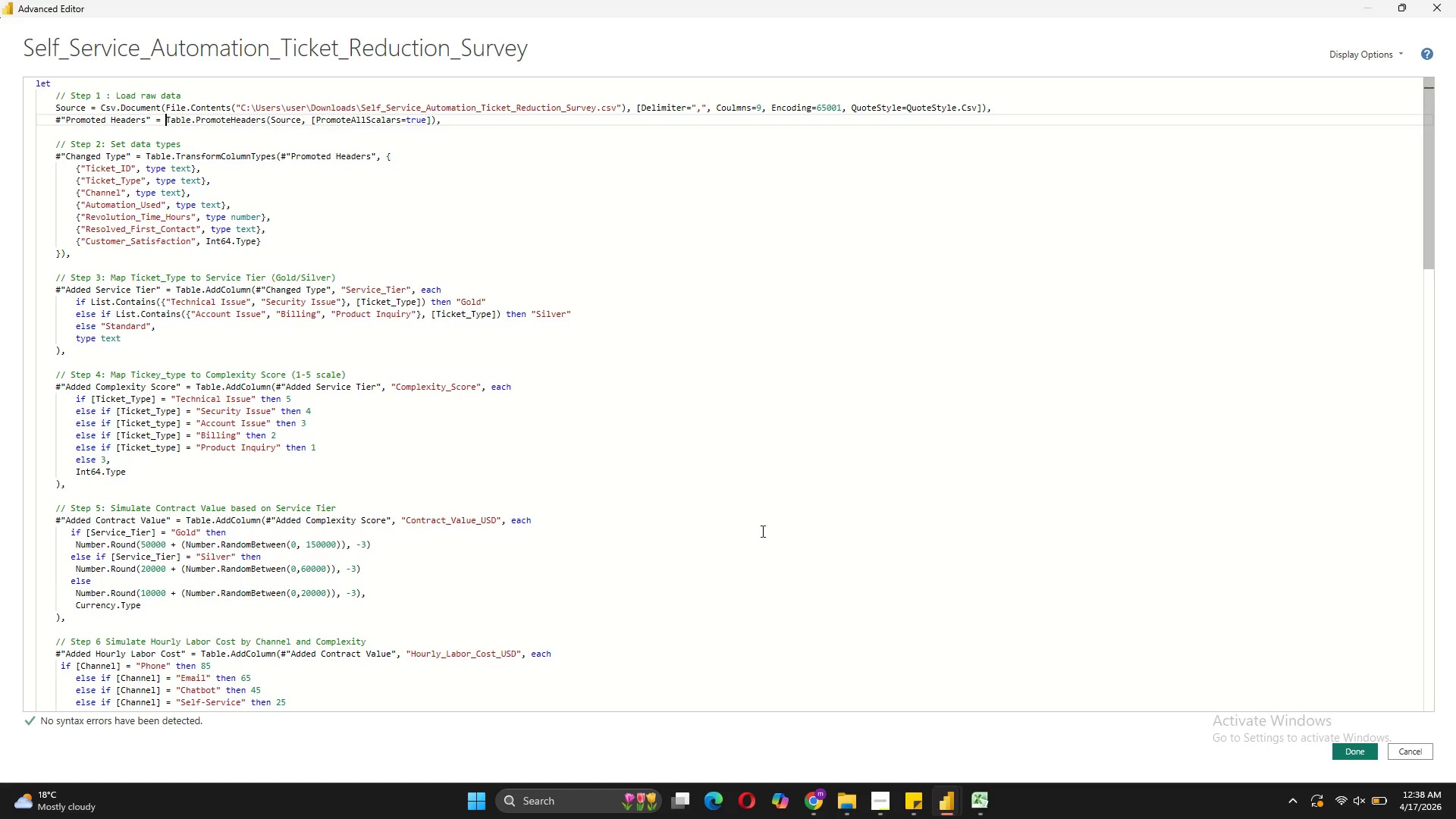 
left_click([1353, 748])
 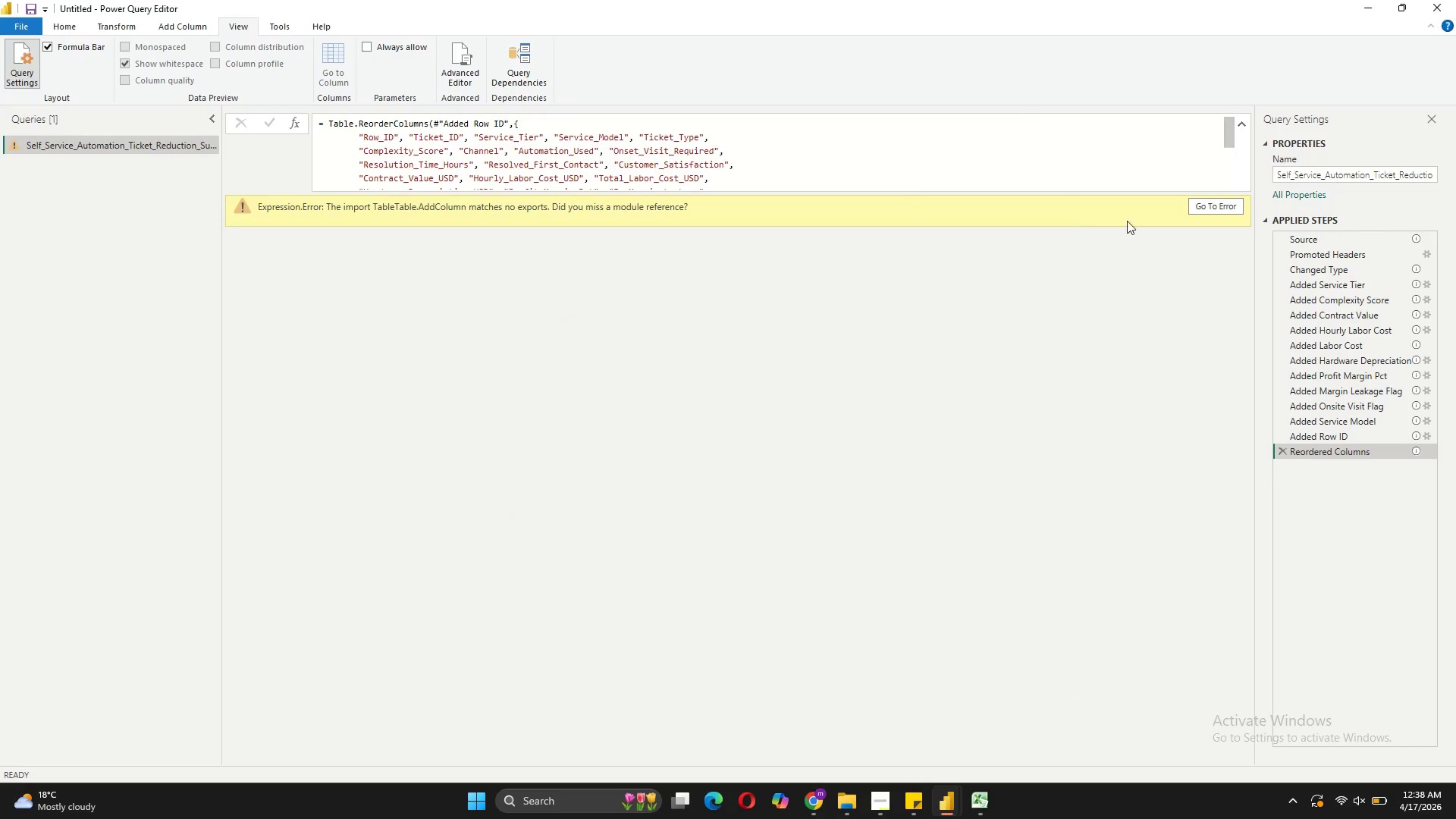 
wait(6.84)
 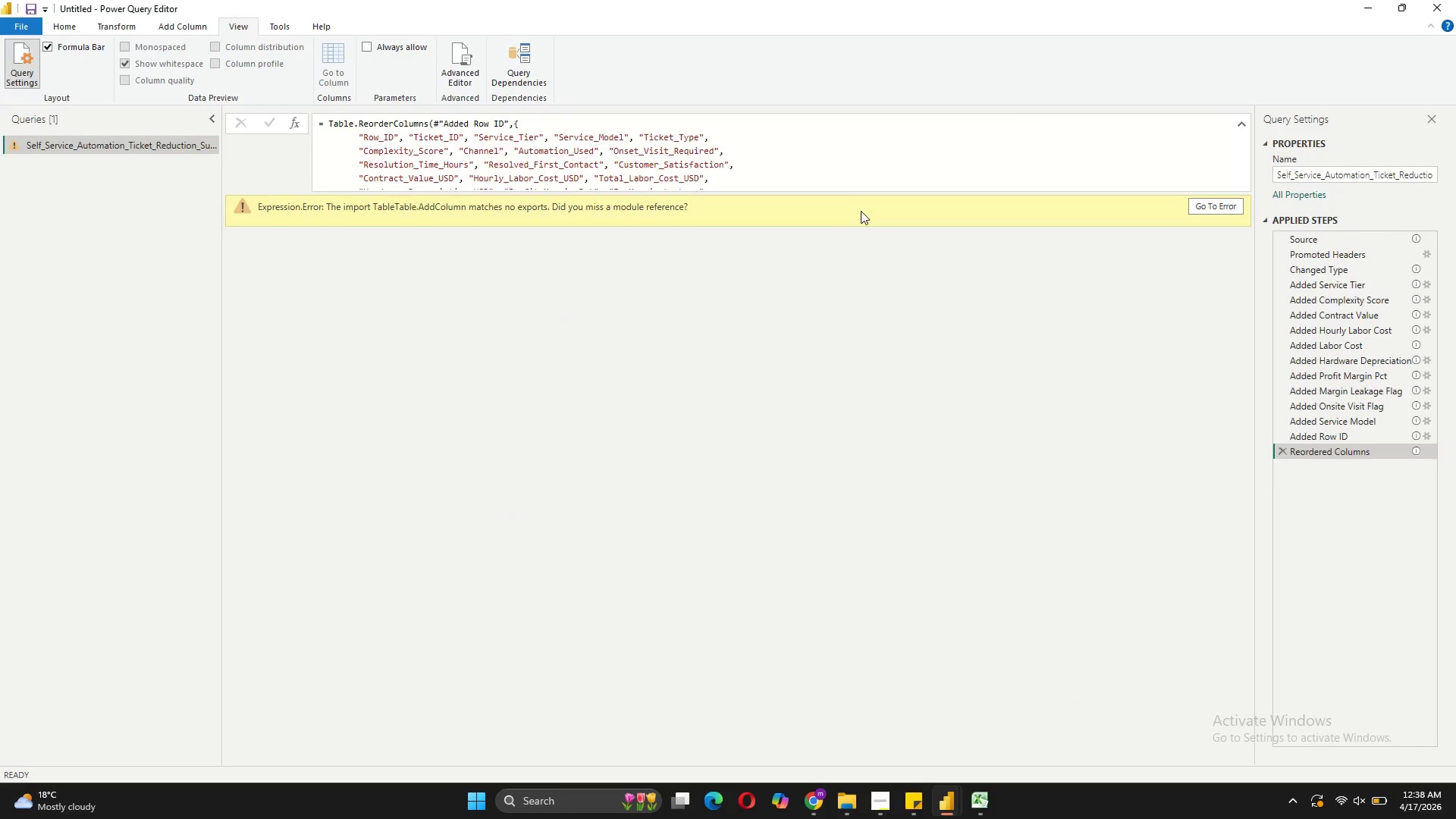 
left_click([469, 74])
 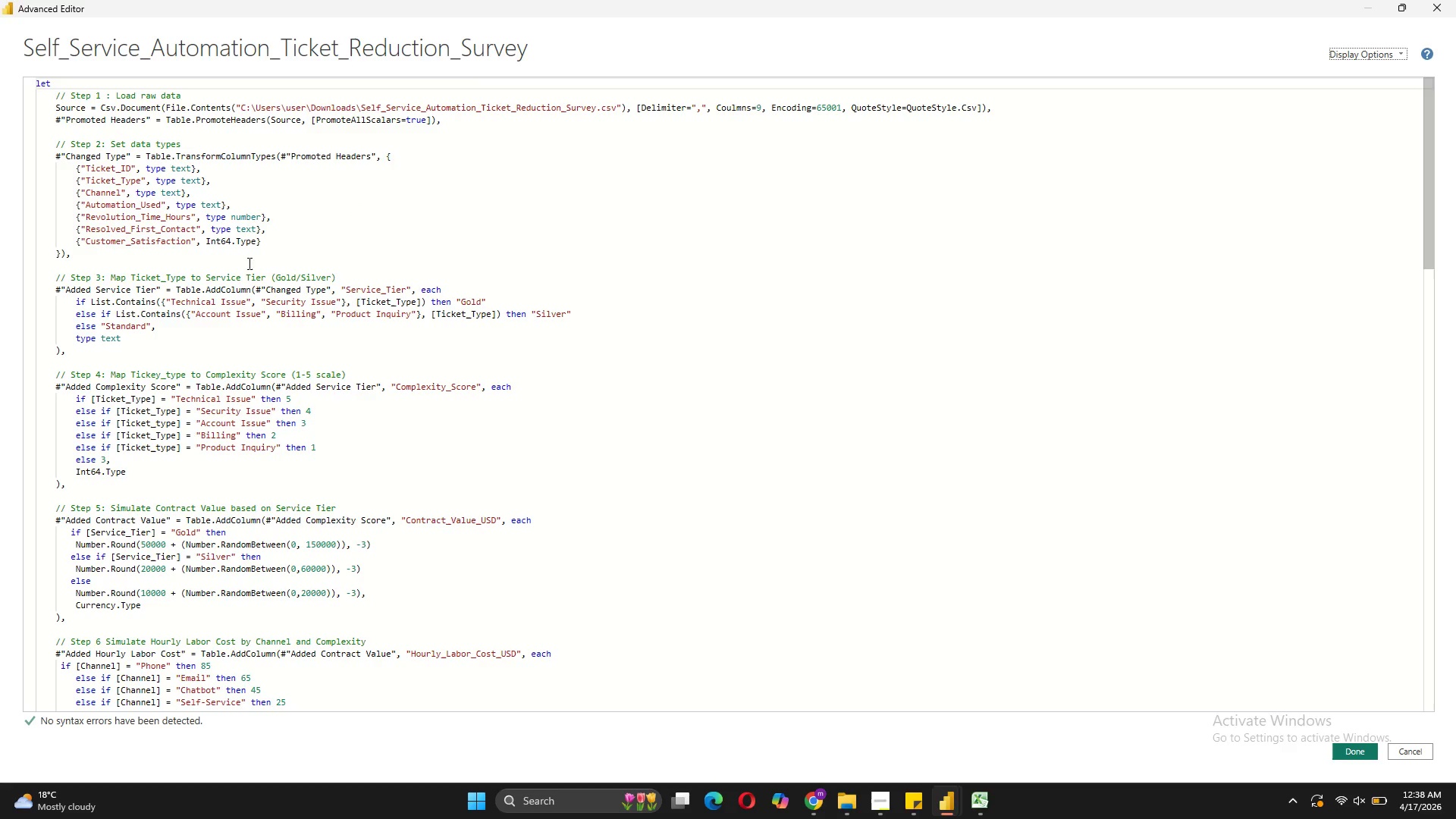 
wait(8.11)
 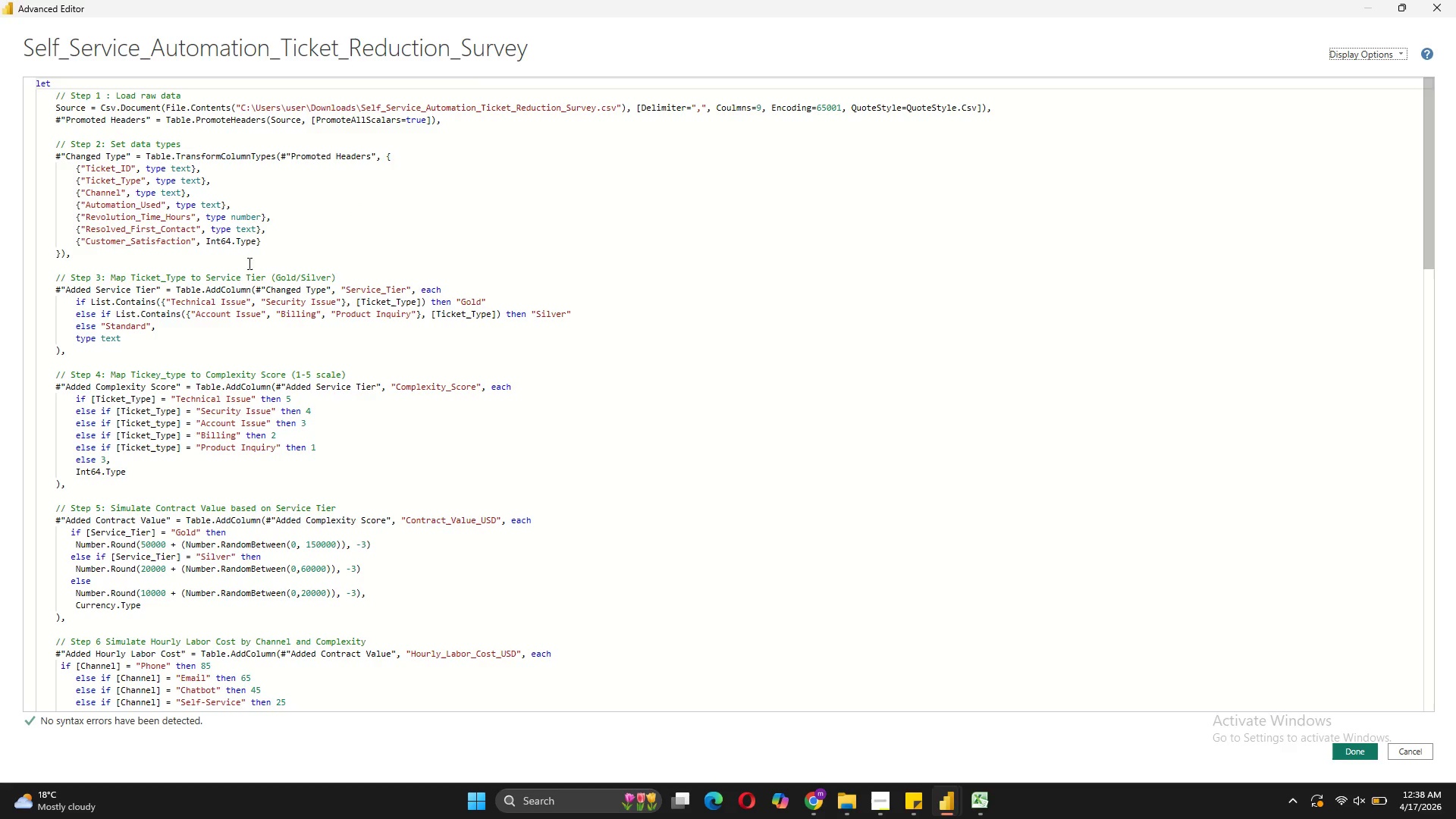 
scroll: coordinate [271, 400], scroll_direction: down, amount: 3.0
 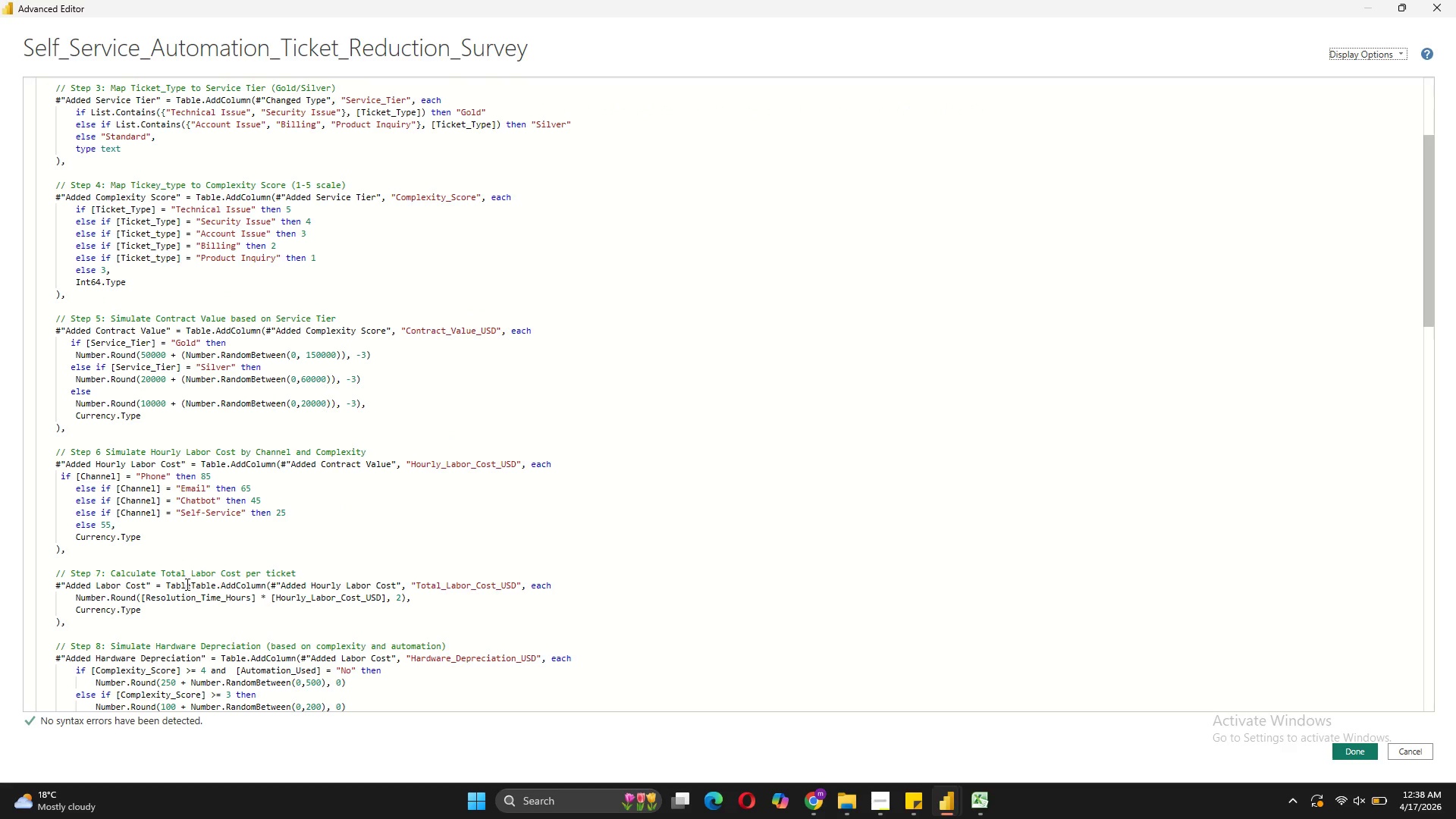 
left_click([192, 581])
 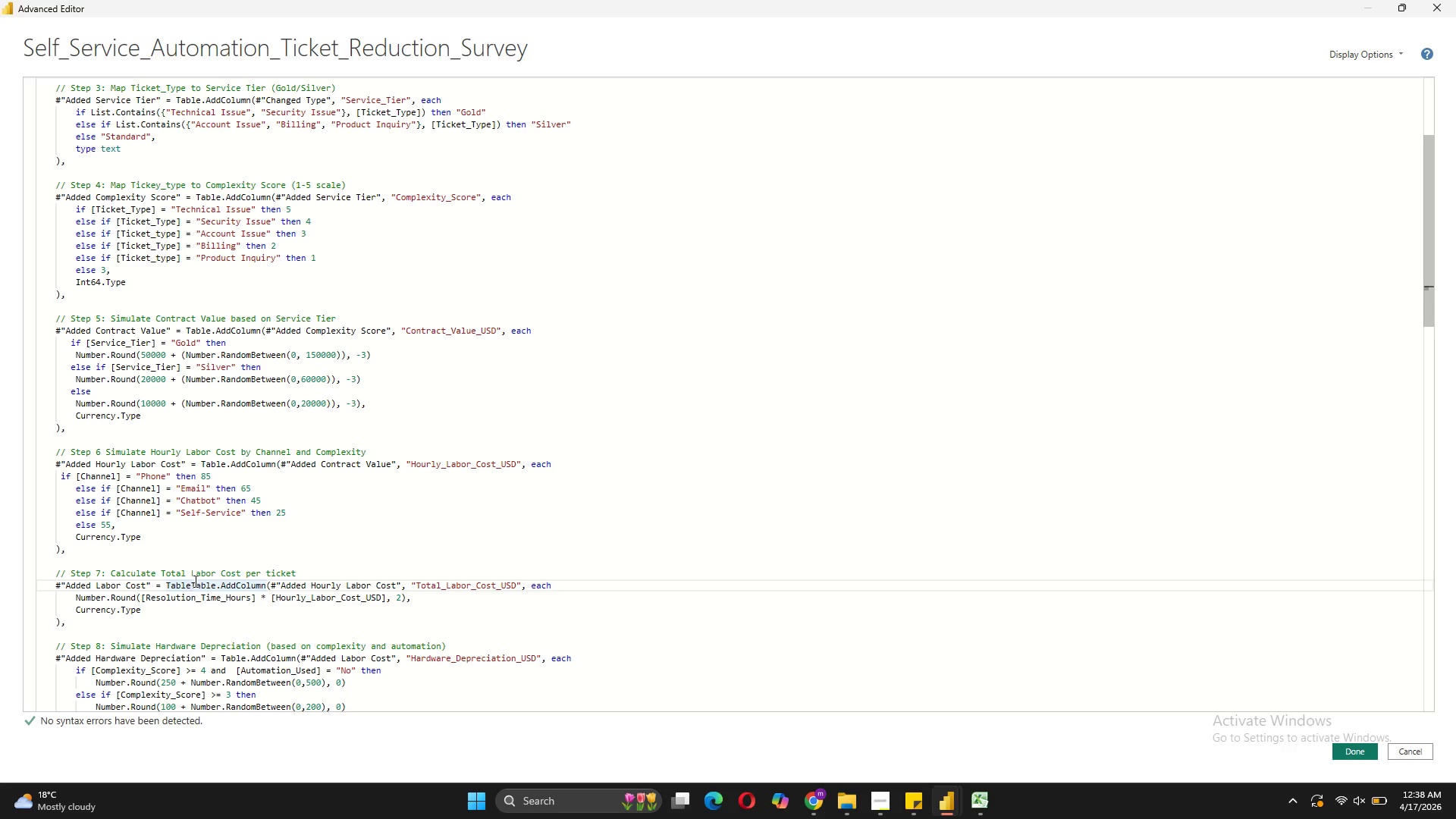 
key(Backspace)
 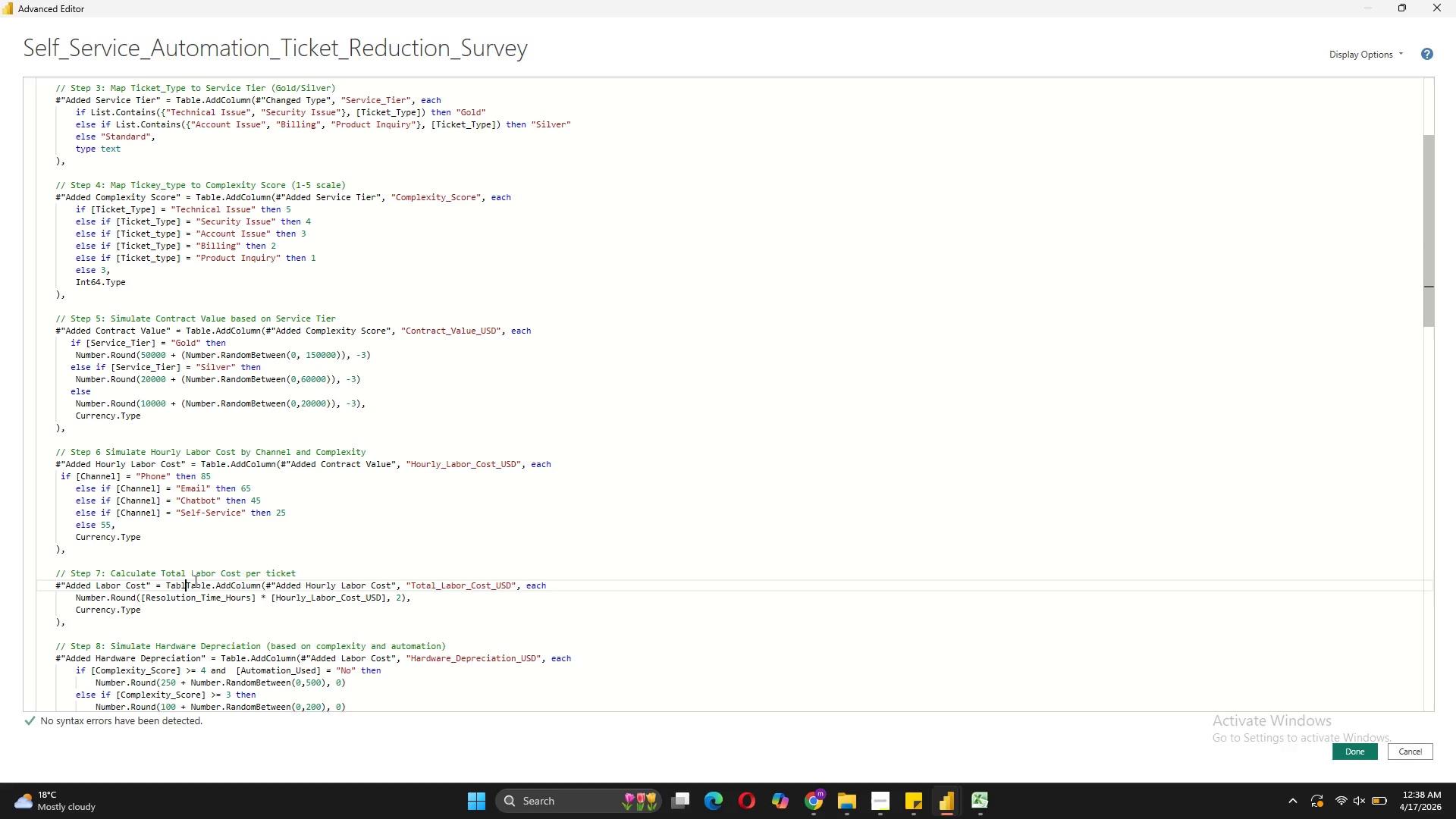 
key(Backspace)
 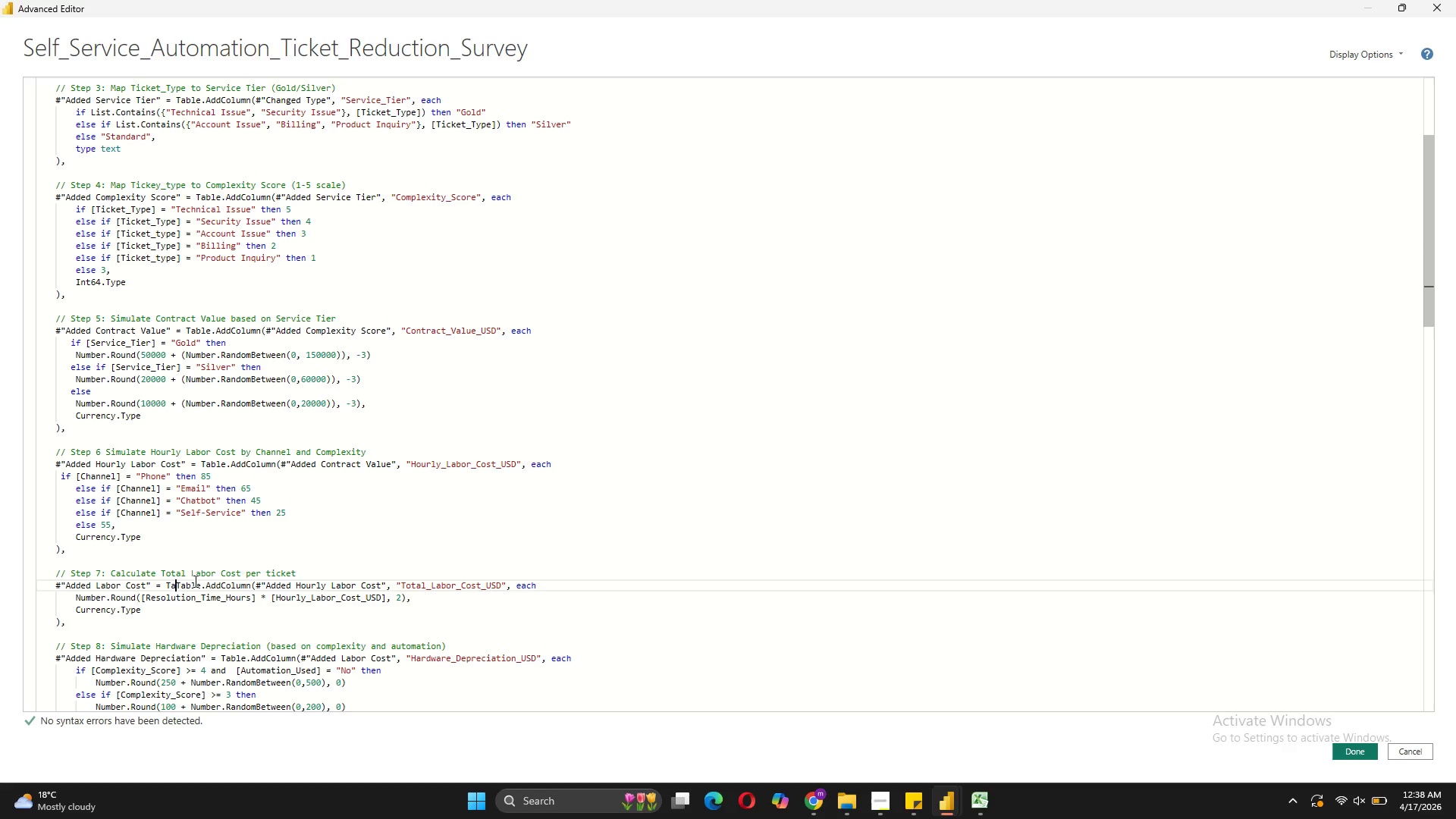 
key(Backspace)
 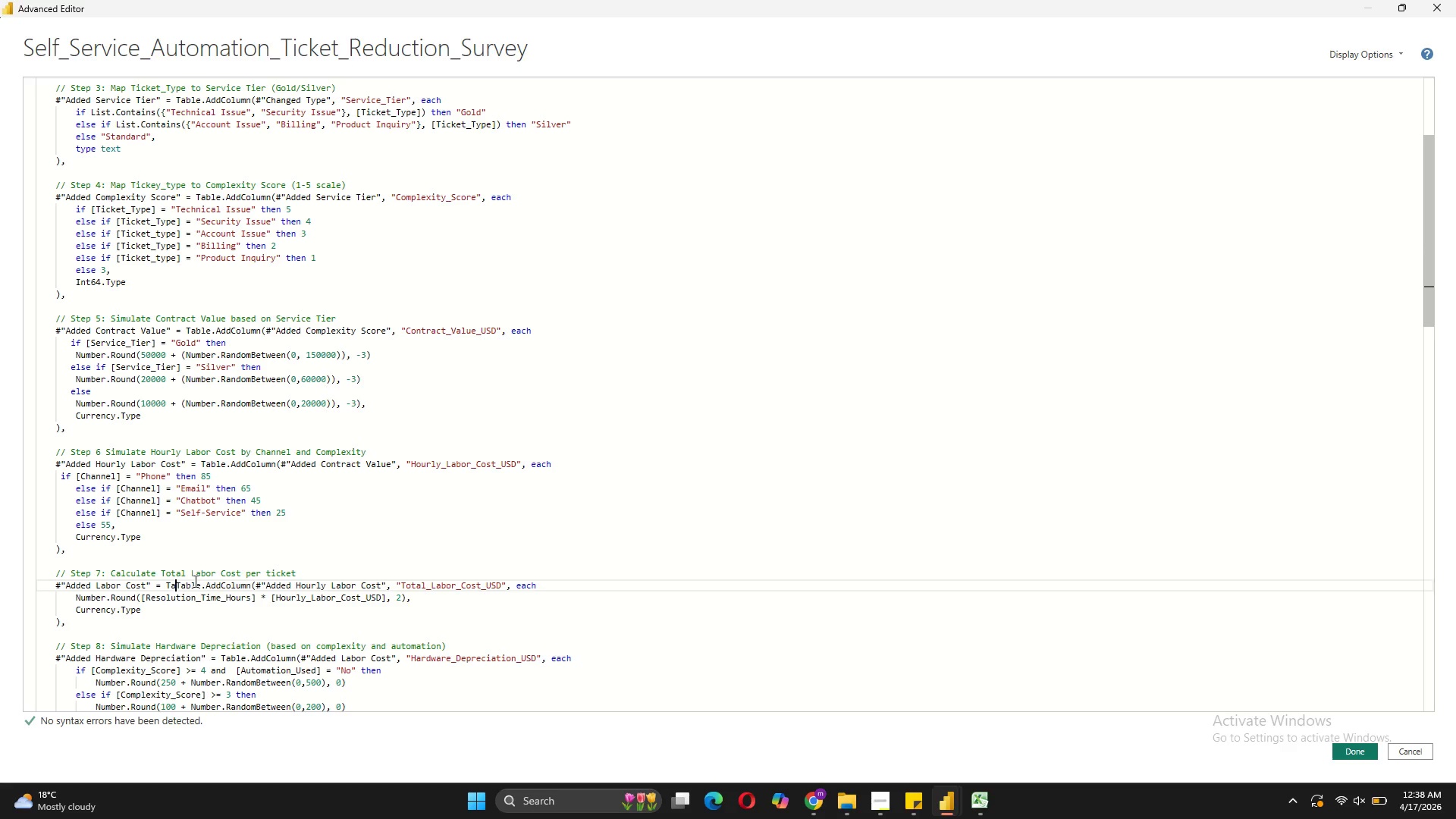 
key(Backspace)
 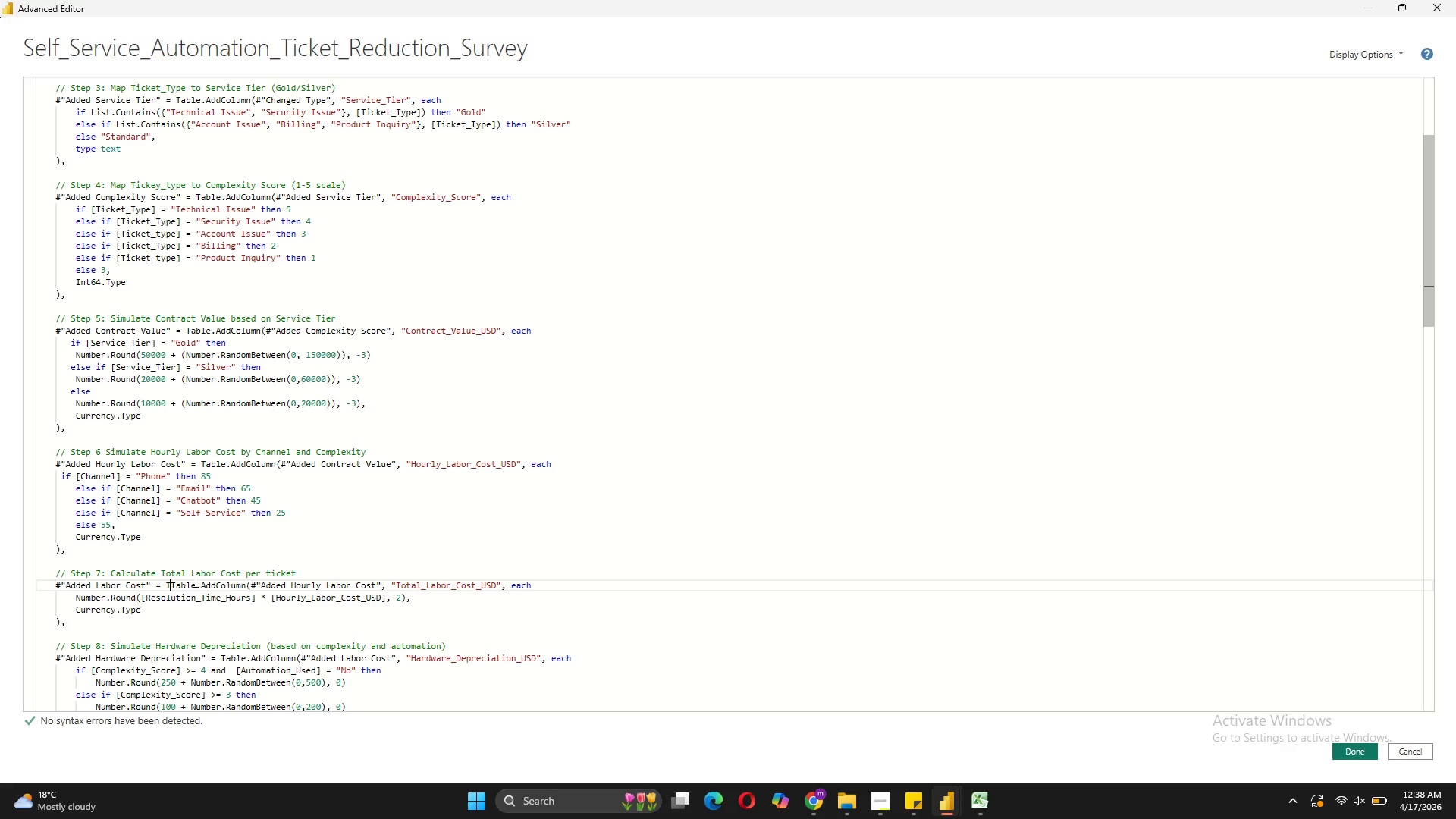 
key(Backspace)
 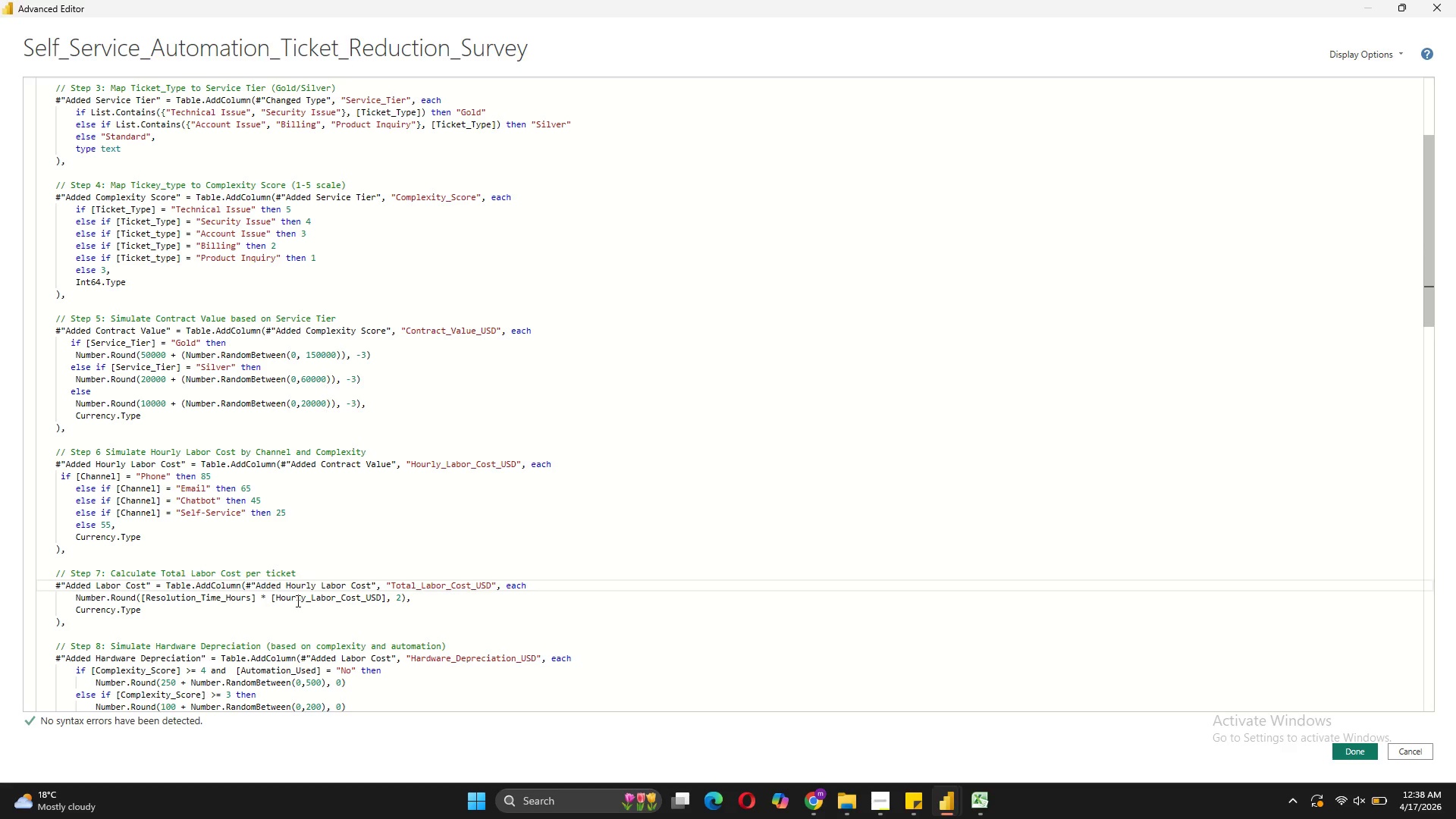 
scroll: coordinate [290, 665], scroll_direction: down, amount: 12.0
 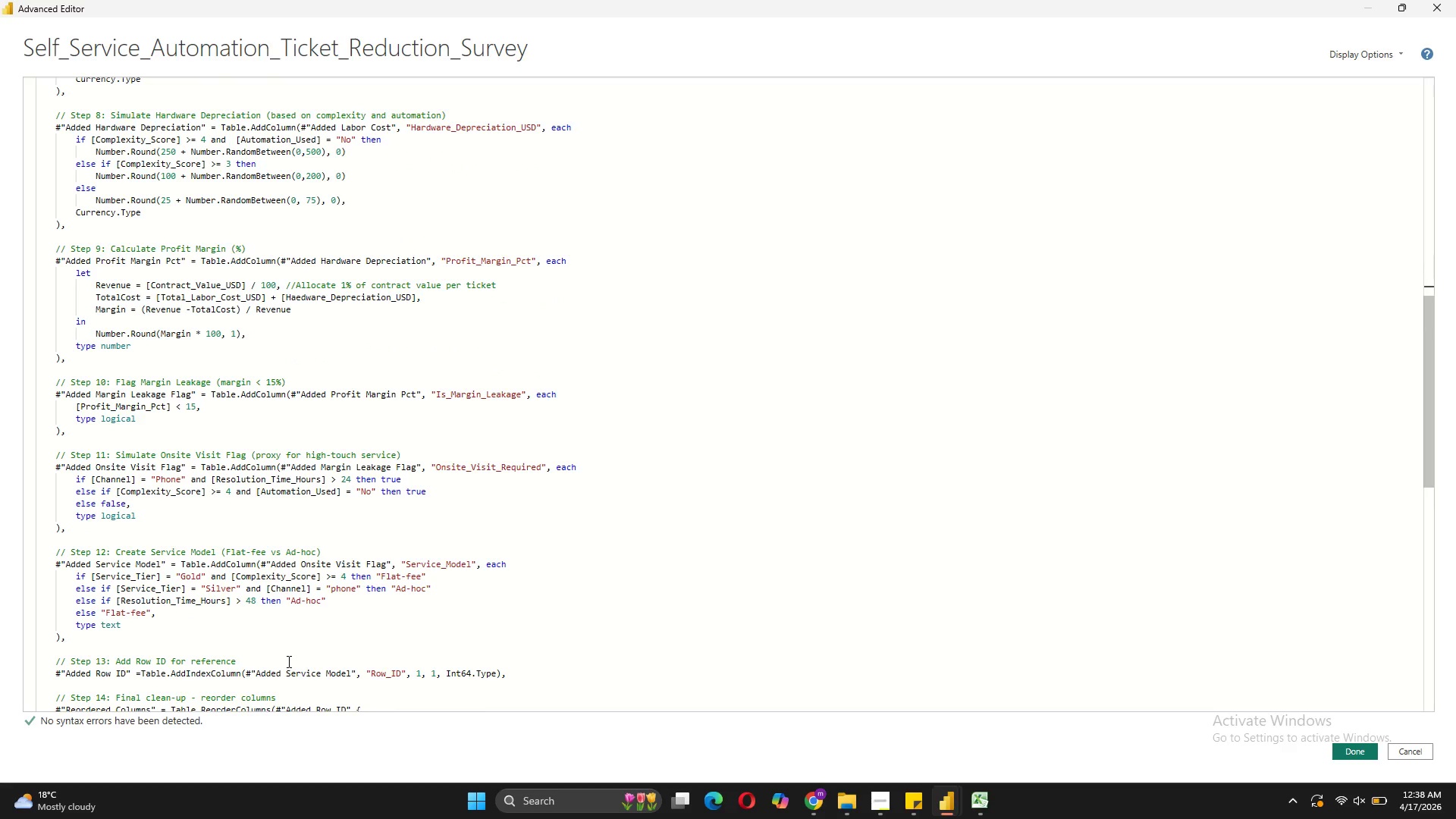 
scroll: coordinate [287, 661], scroll_direction: down, amount: 2.0
 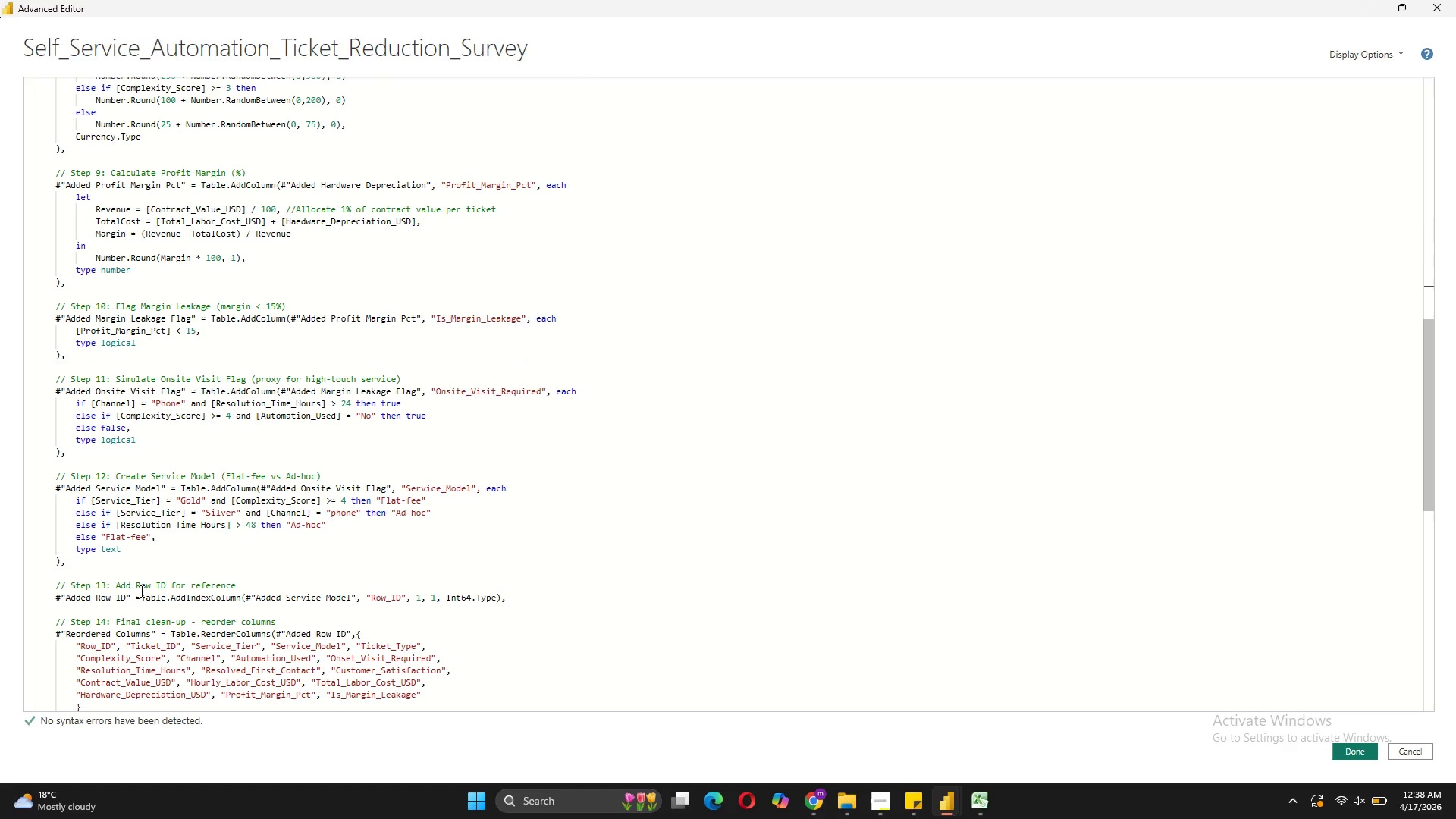 
left_click([140, 591])
 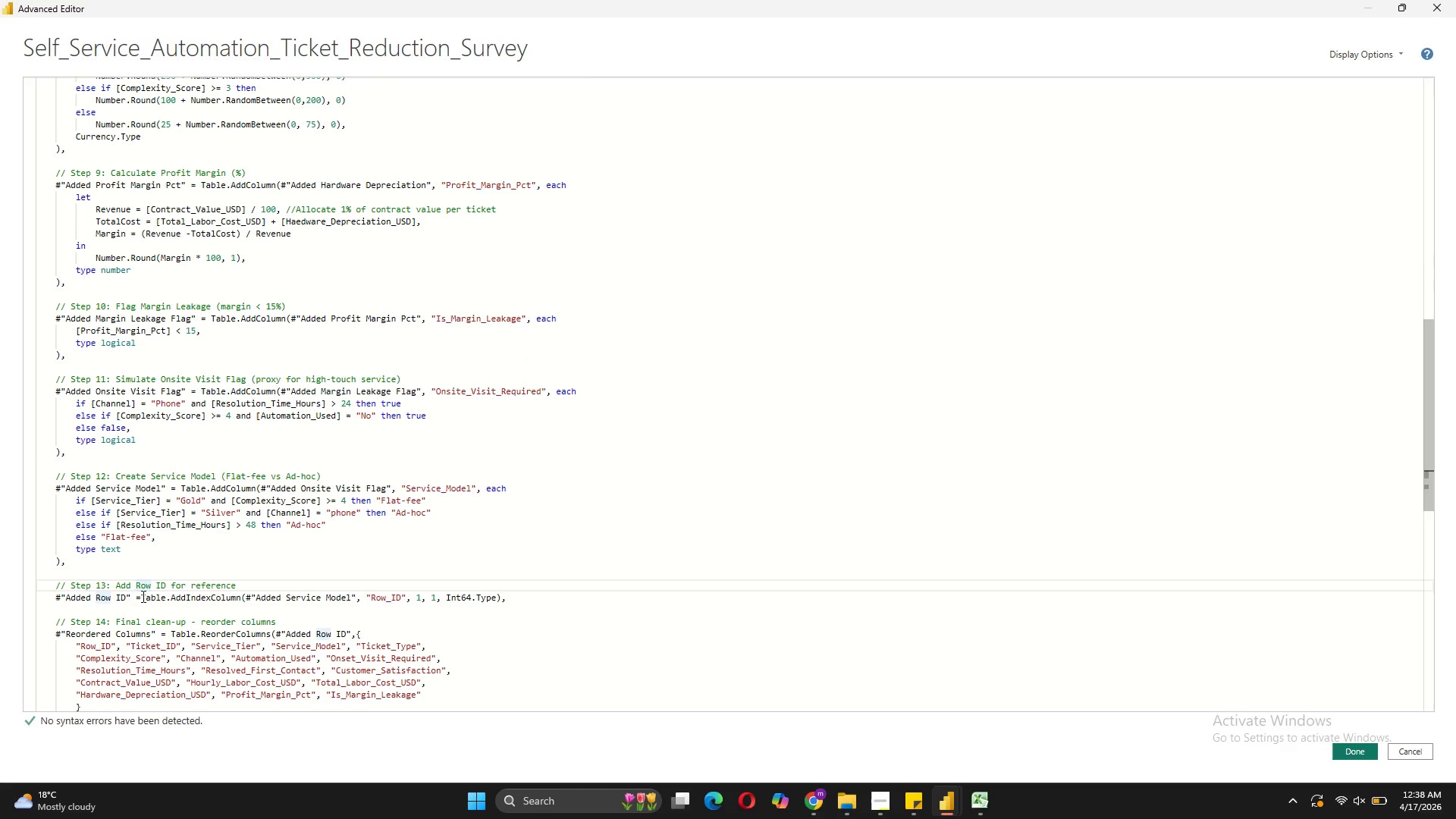 
left_click([142, 596])
 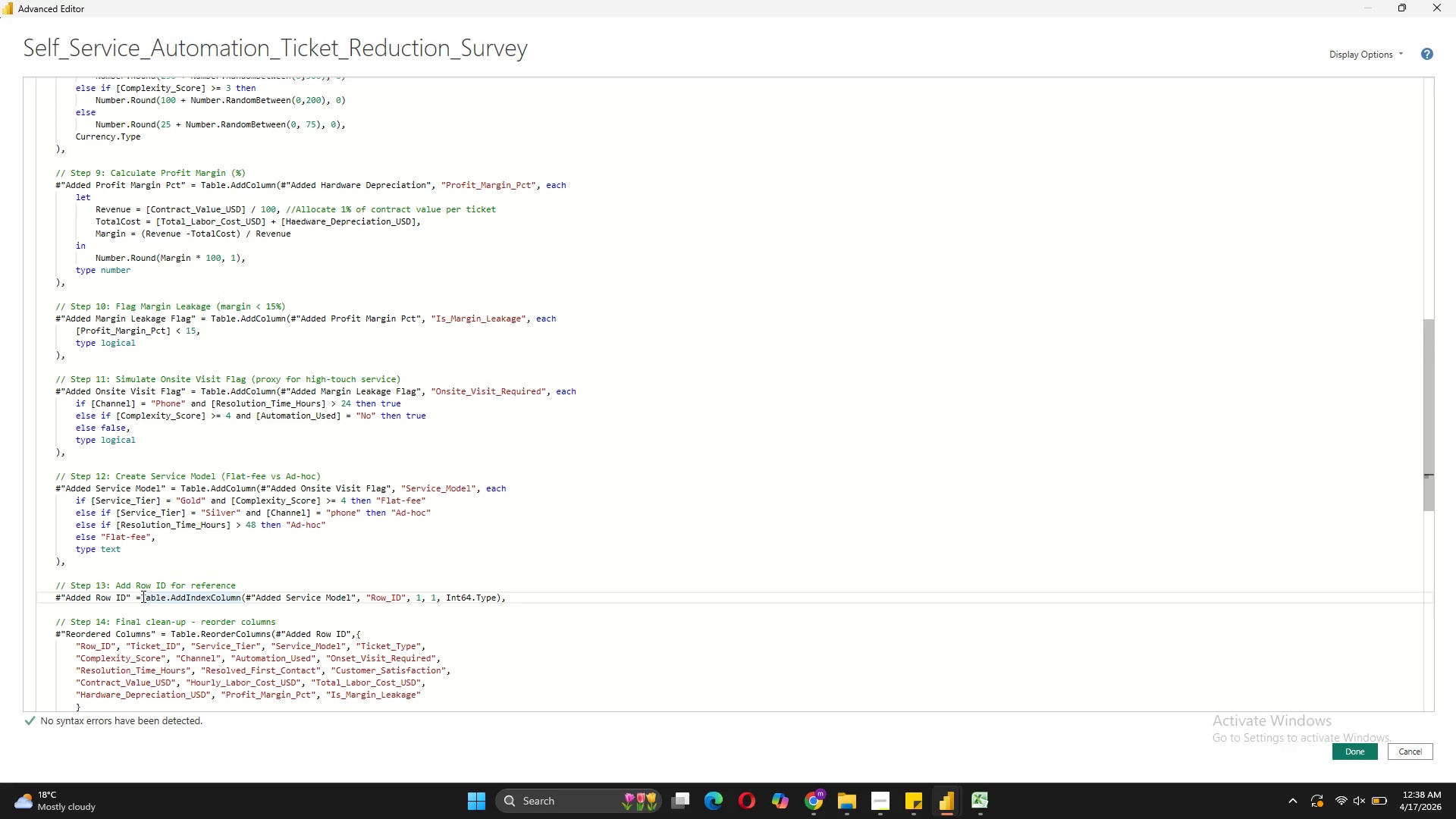 
key(Space)
 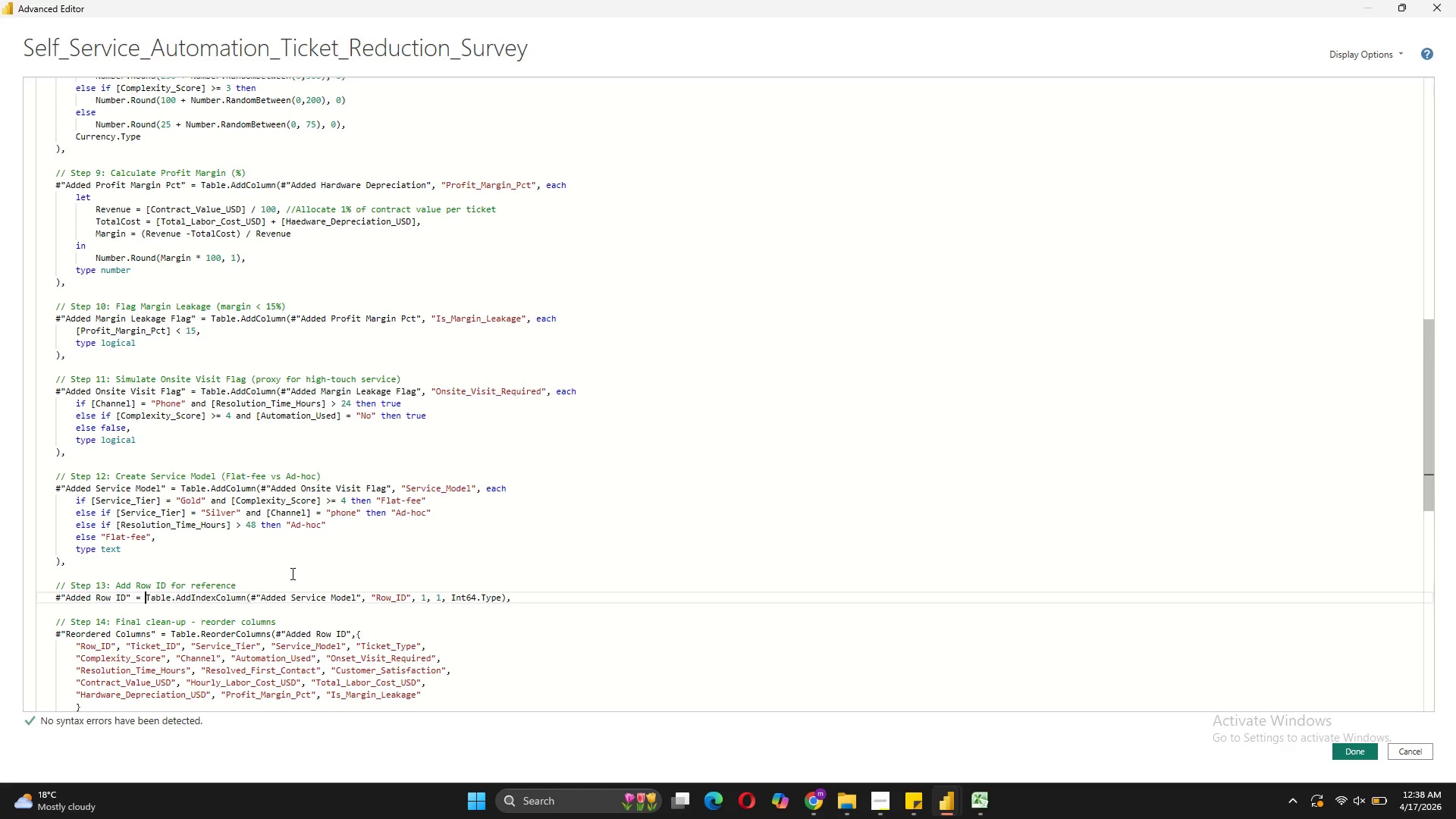 
scroll: coordinate [355, 573], scroll_direction: down, amount: 2.0
 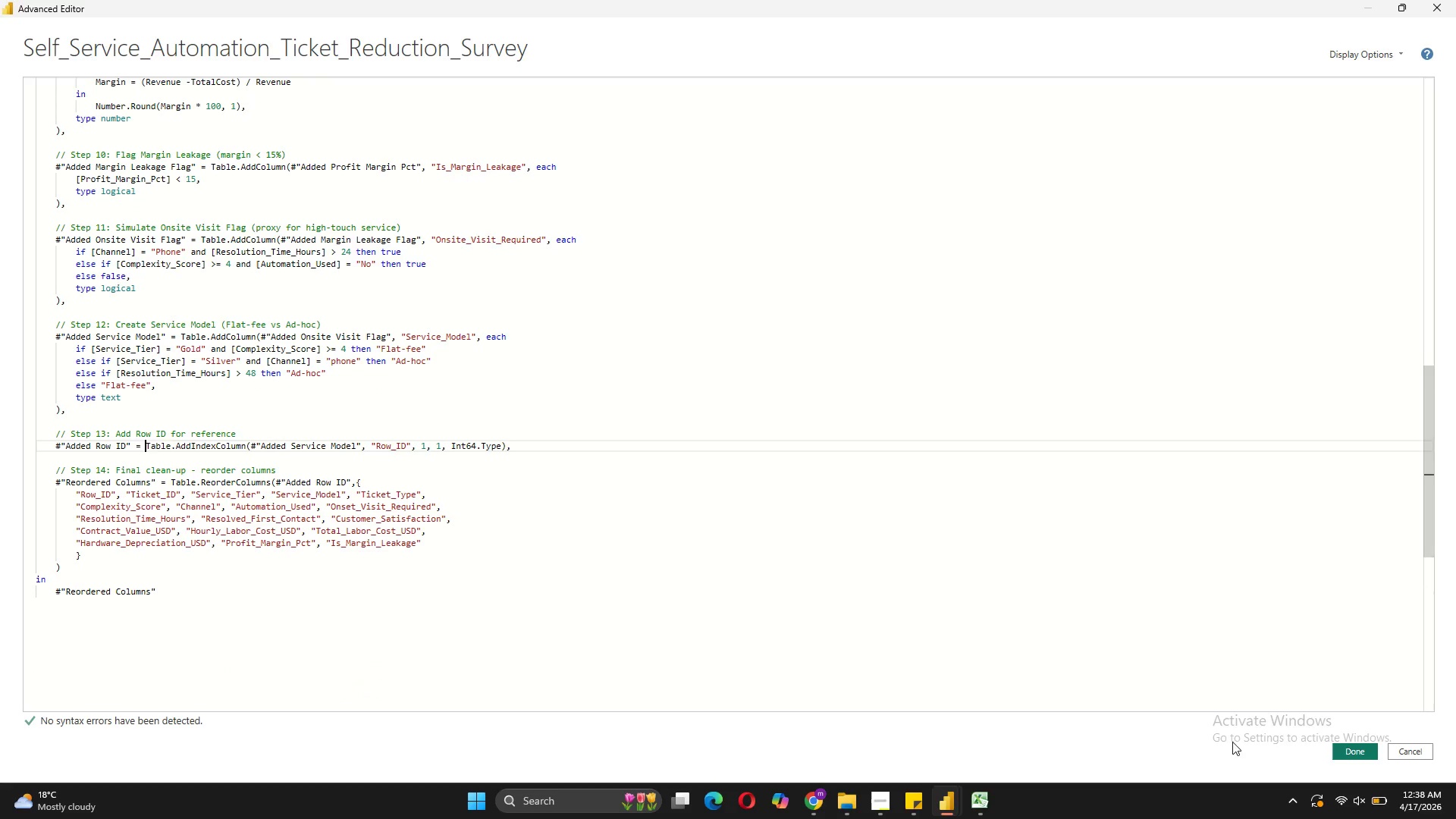 
left_click([1363, 747])
 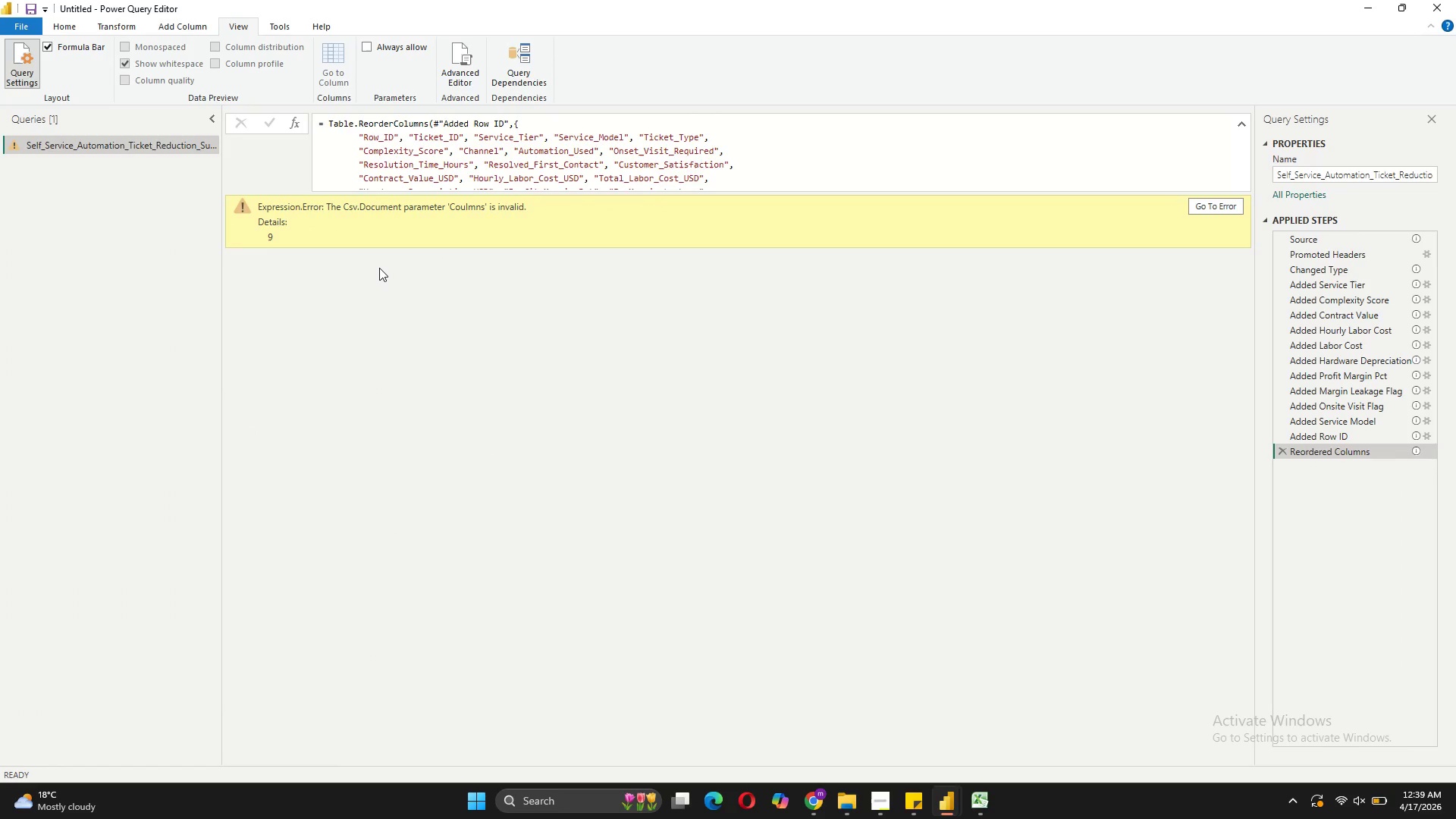 
wait(8.12)
 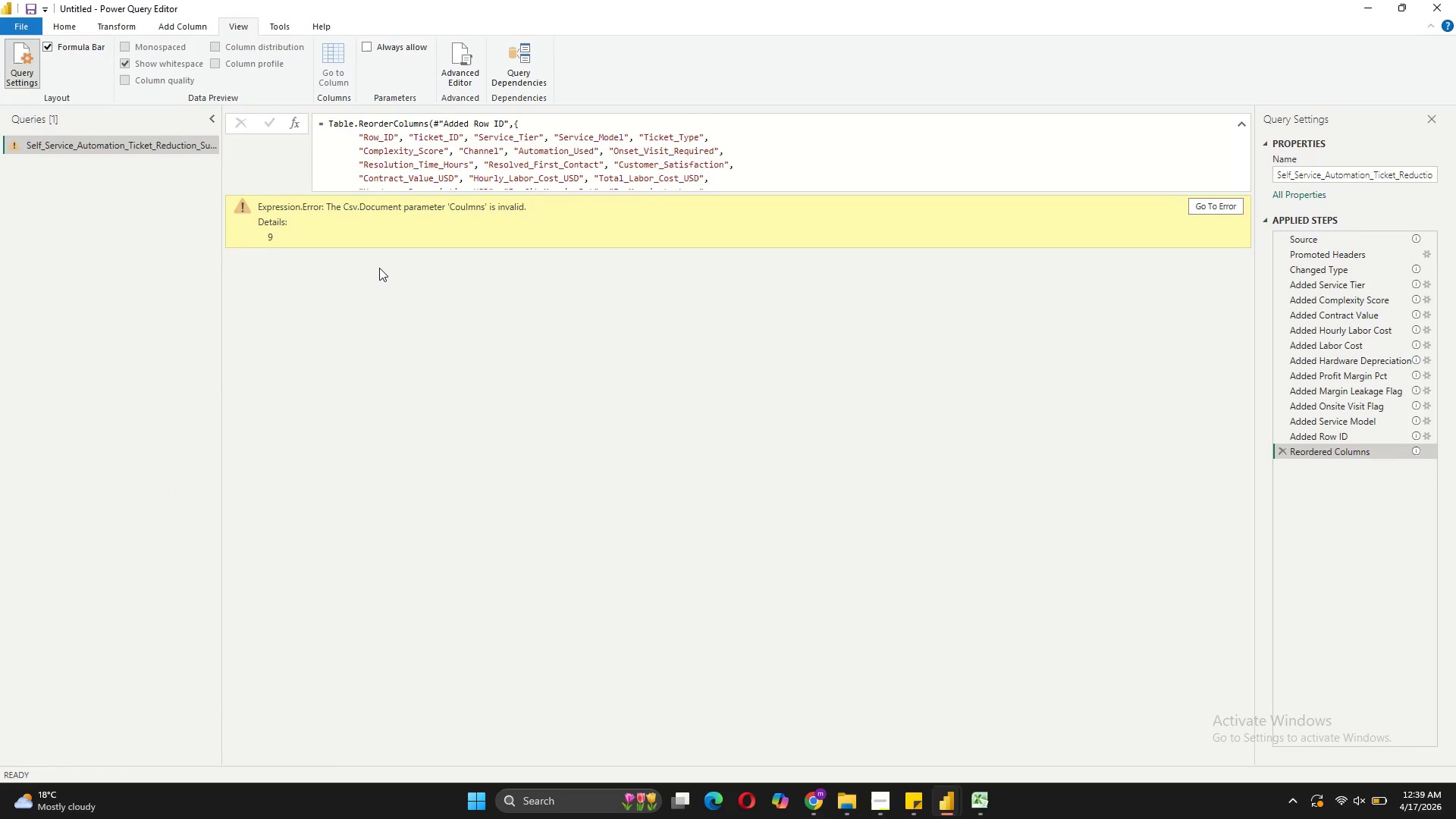 
left_click([479, 67])
 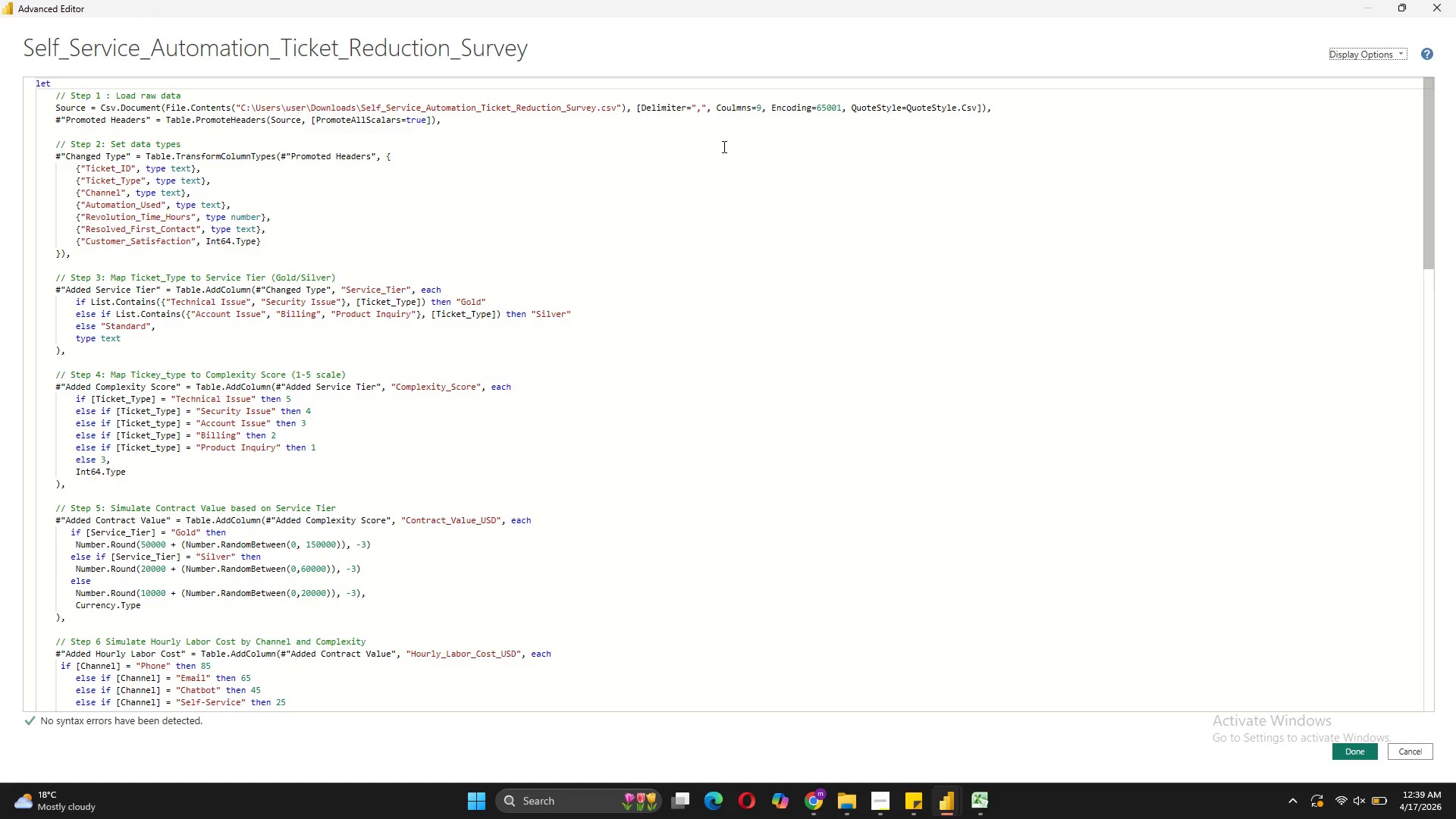 
wait(16.47)
 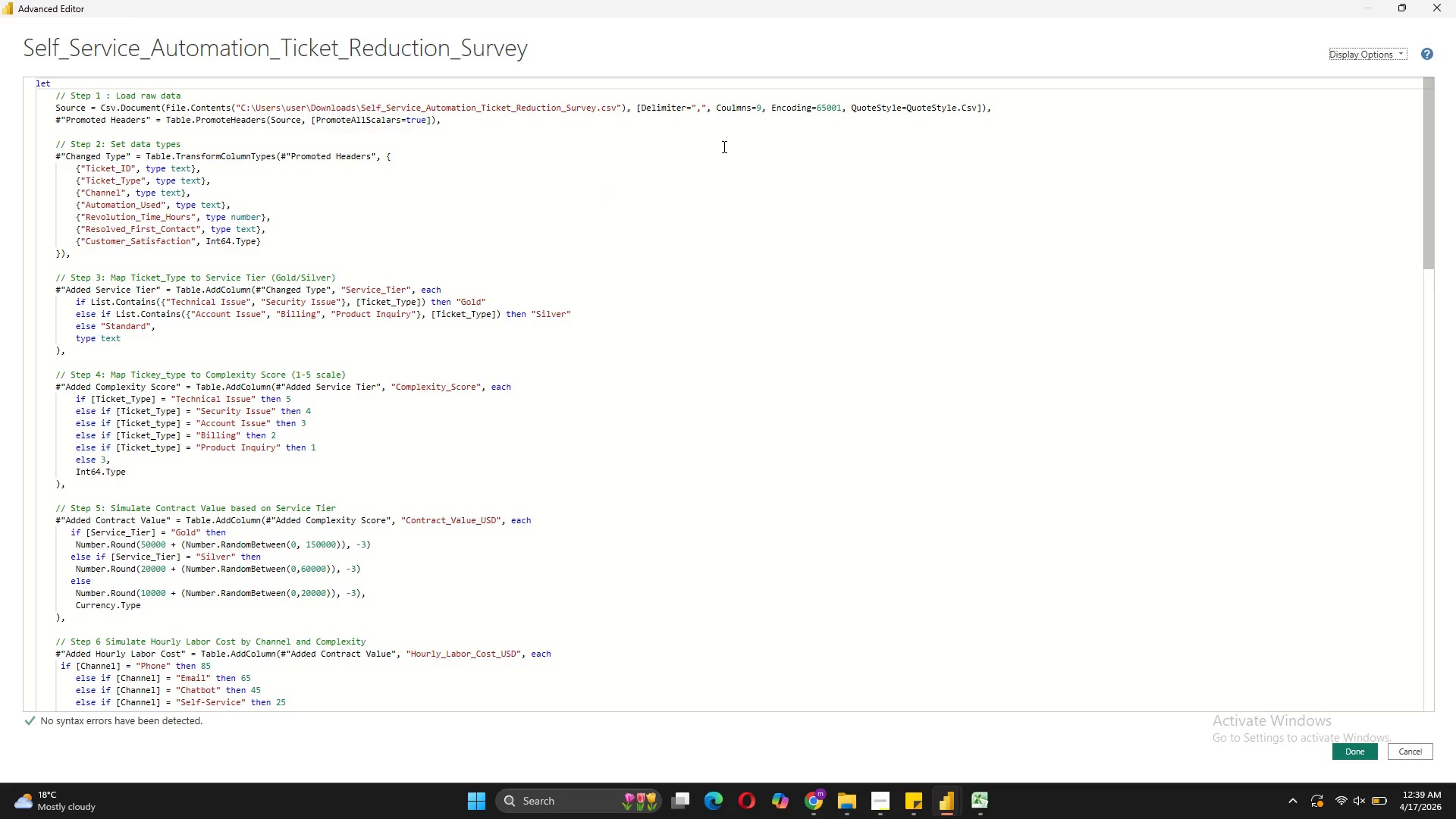 
left_click([733, 105])
 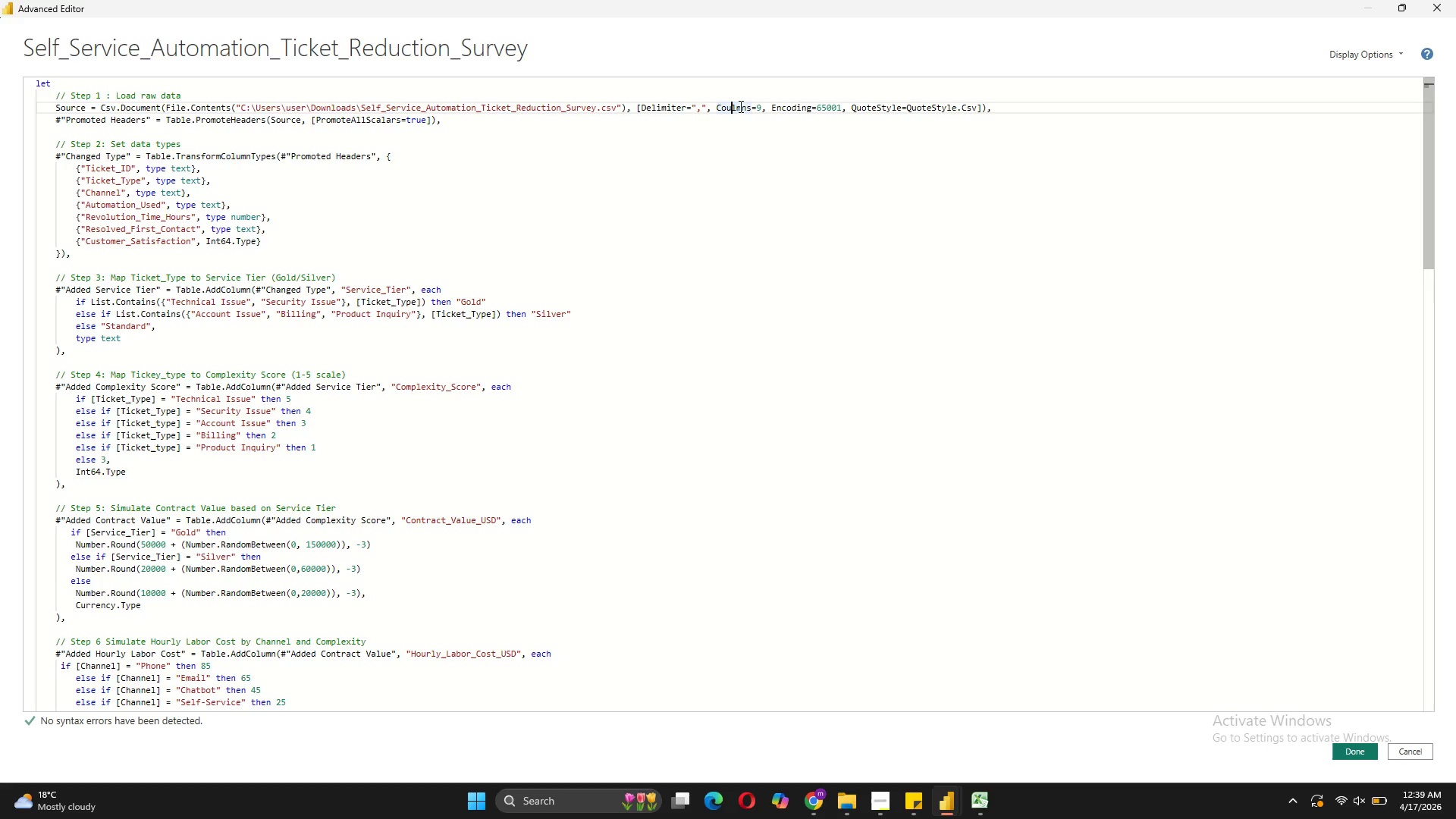 
key(ArrowRight)
 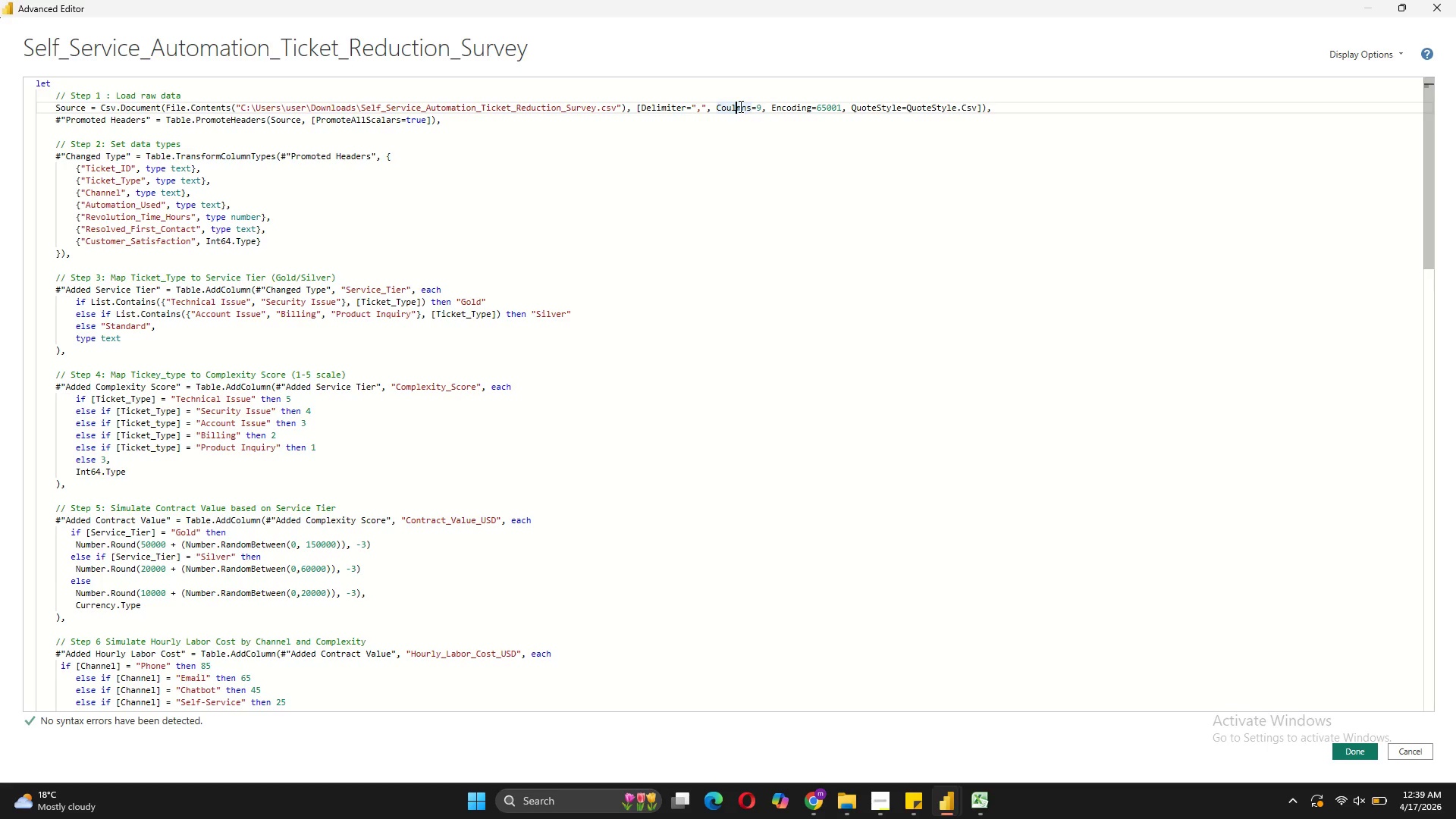 
key(Backspace)
key(Backspace)
type(lu)
 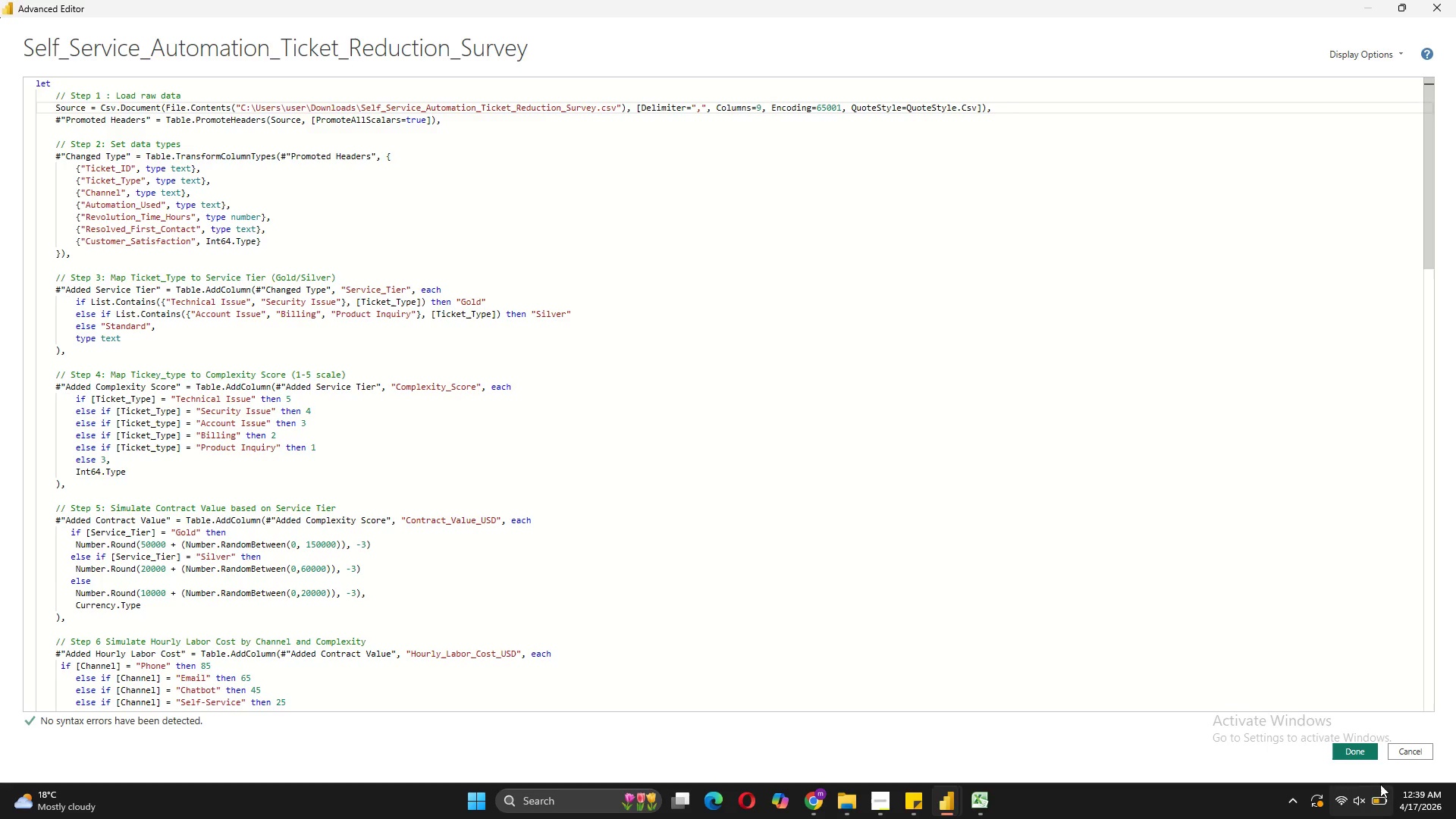 
left_click([1365, 756])
 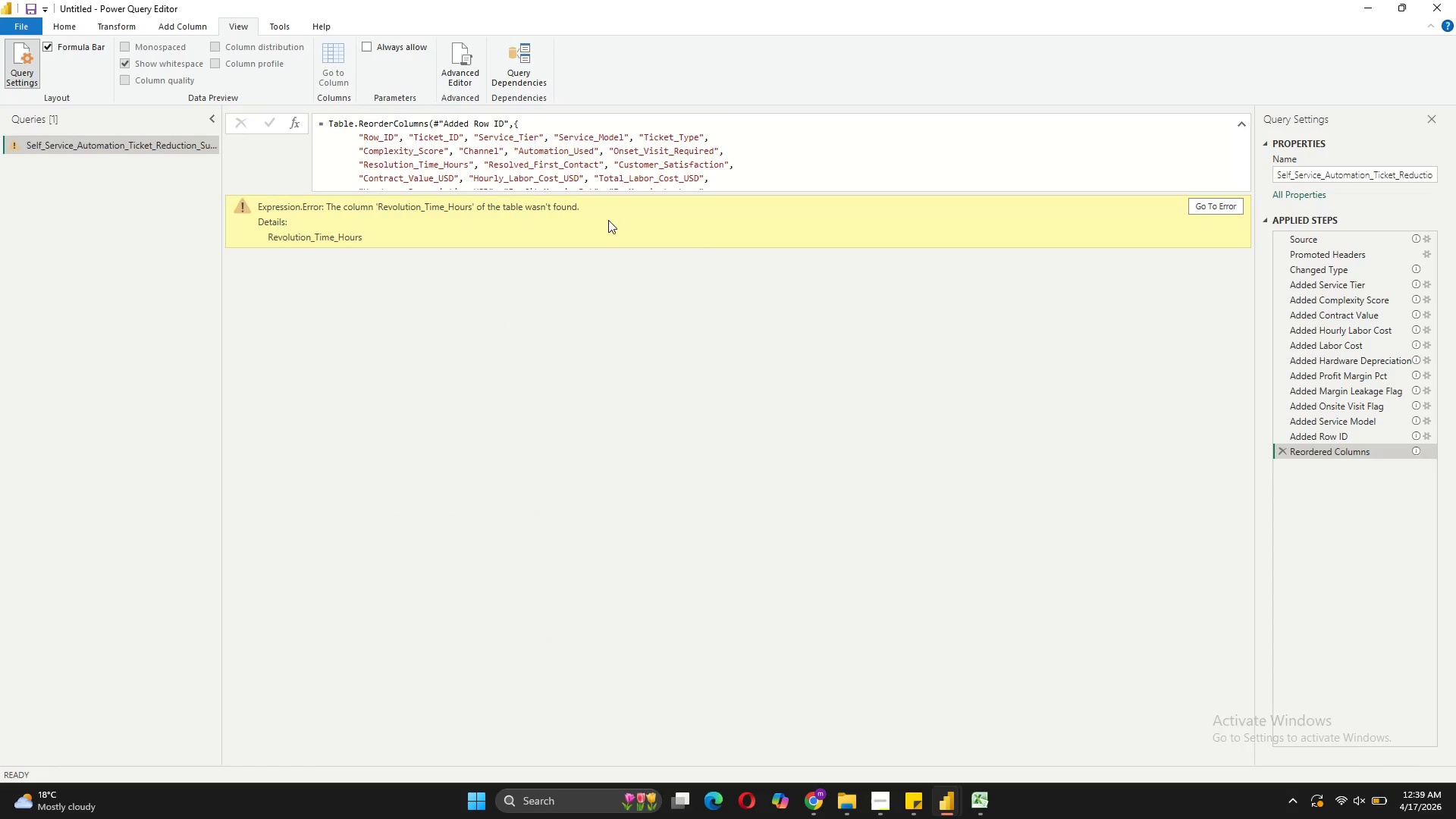 
wait(9.56)
 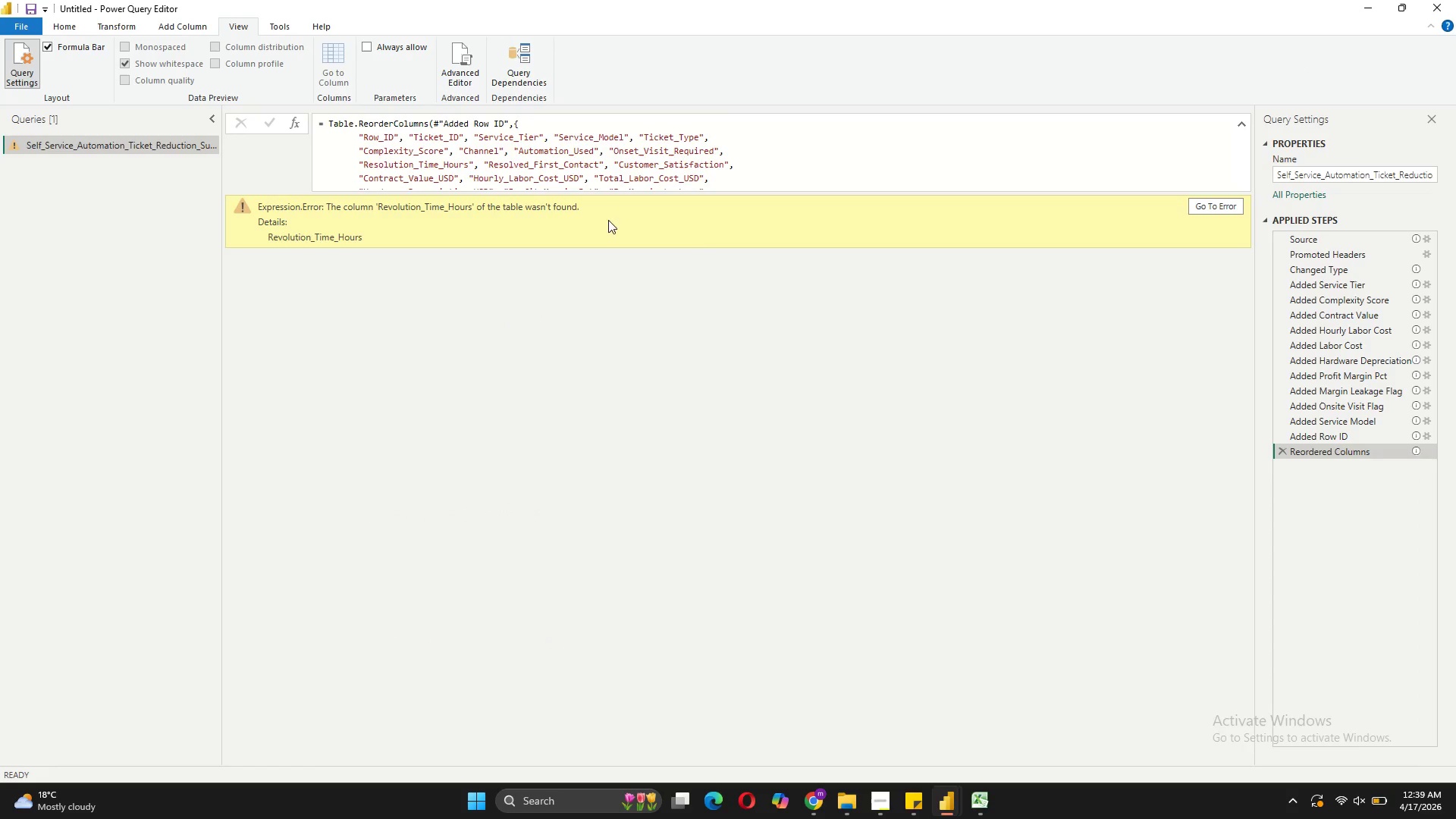 
left_click([1004, 727])
 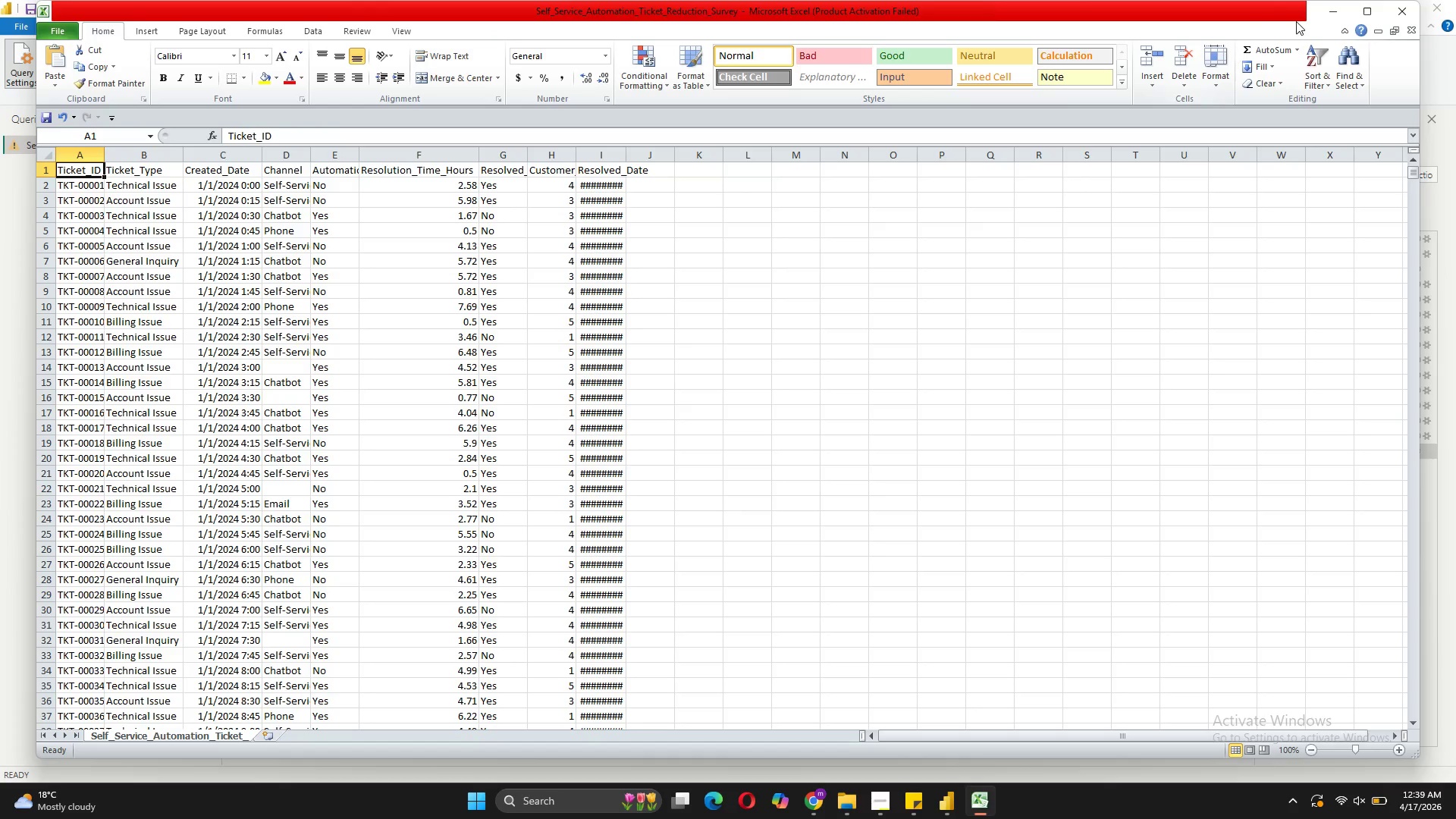 
left_click([1331, 8])
 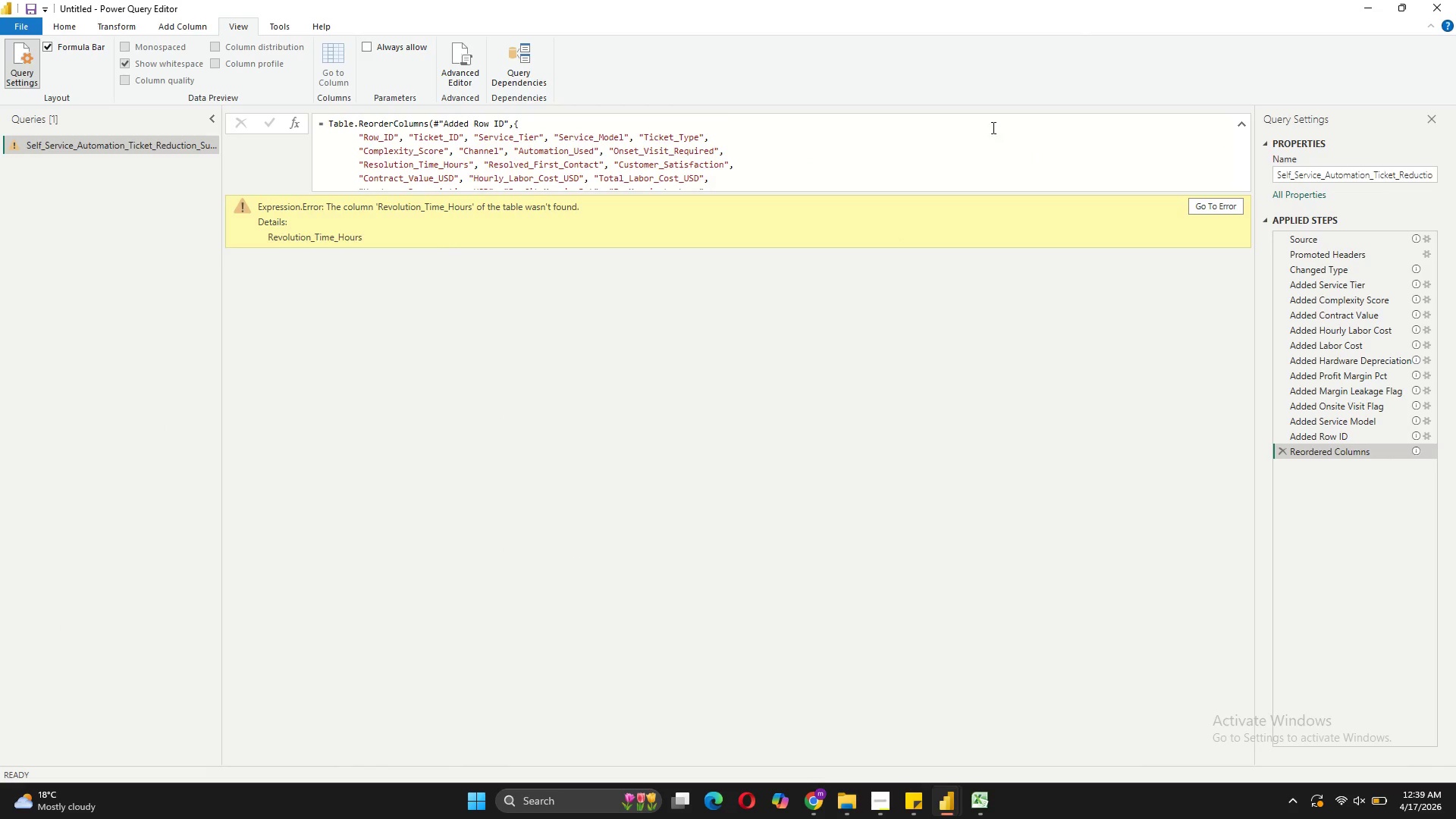 
left_click([472, 71])
 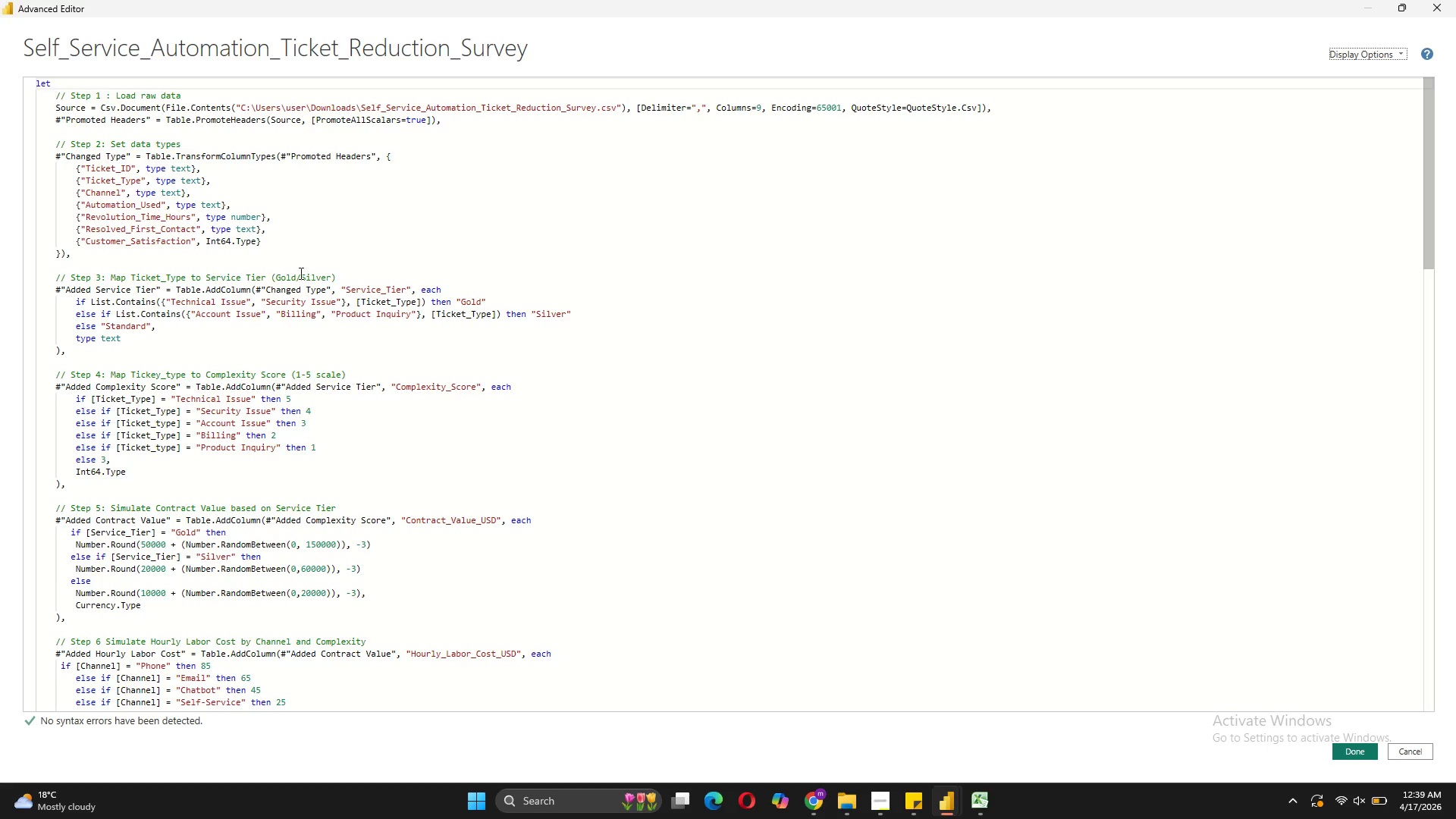 
left_click([102, 218])
 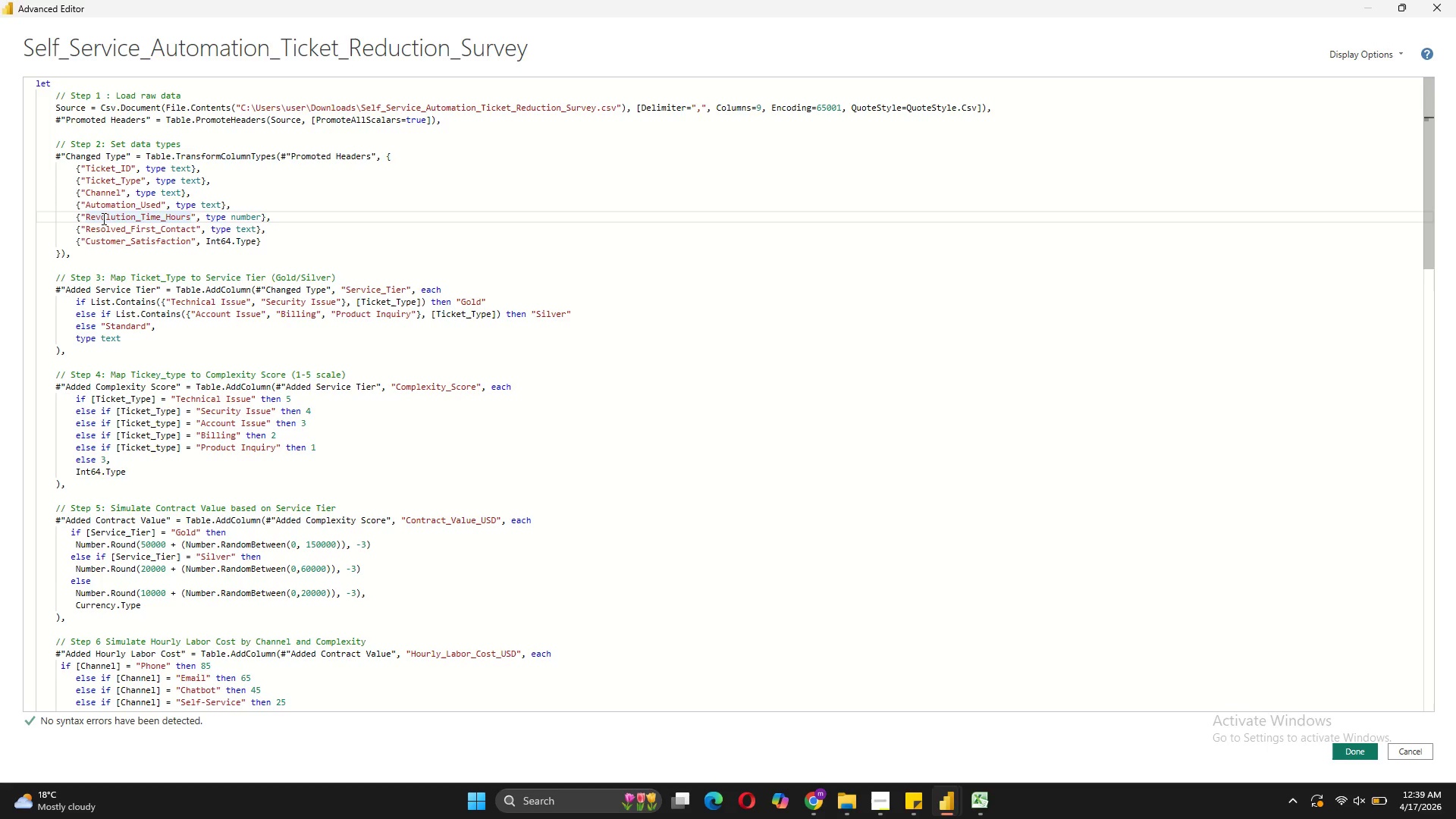 
key(Backspace)
 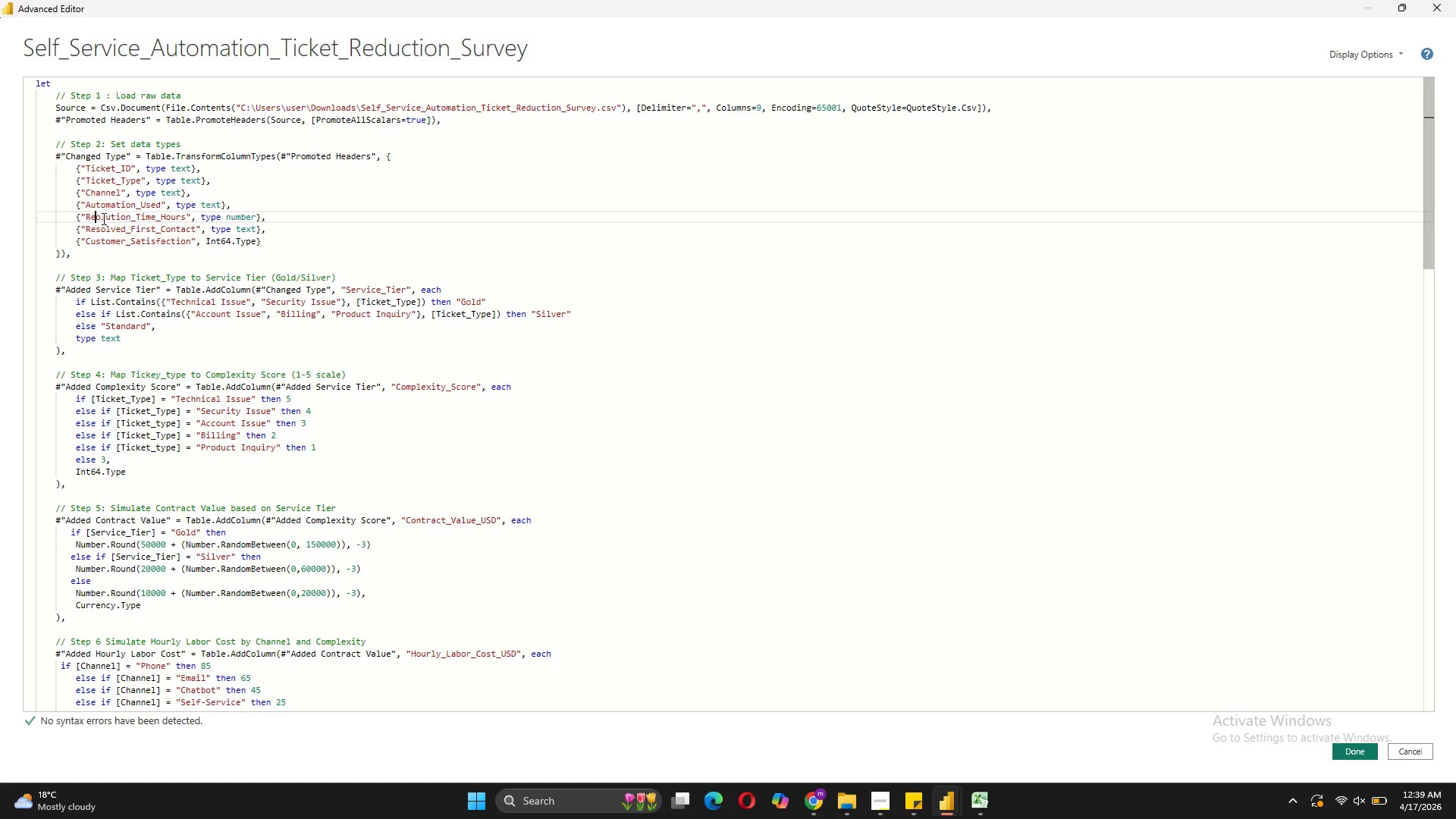 
key(S)
 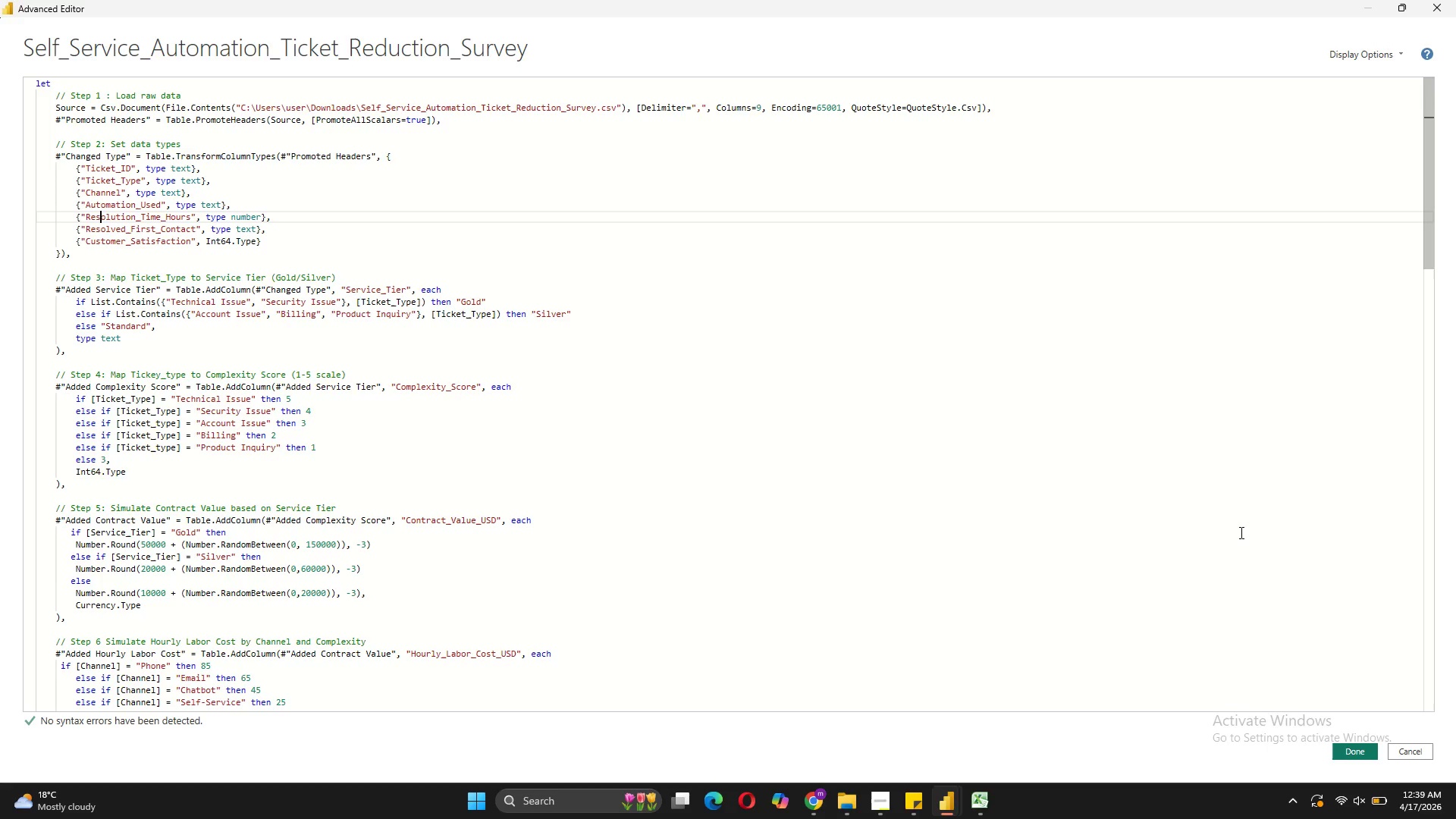 
left_click([1362, 750])
 